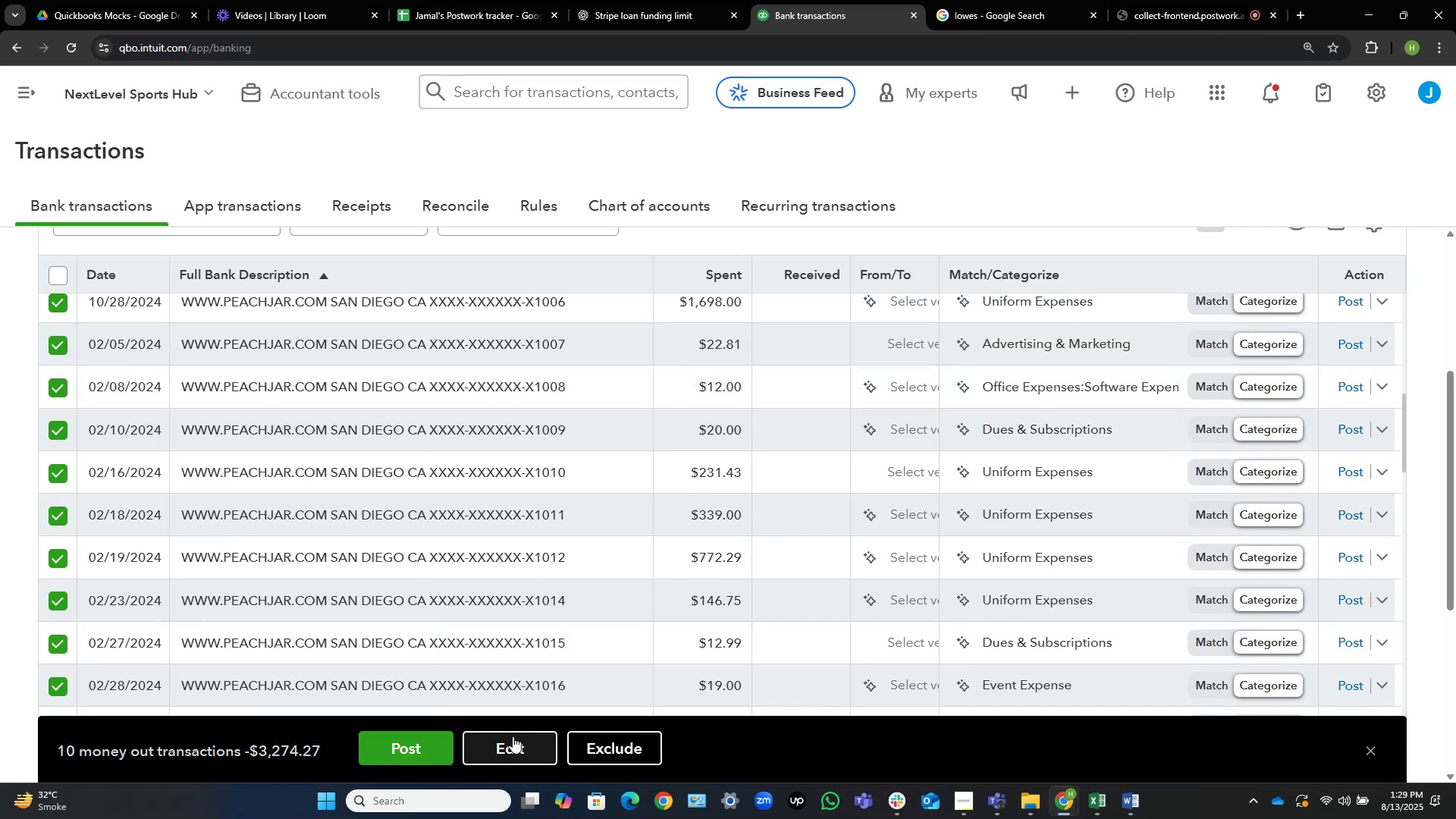 
wait(12.56)
 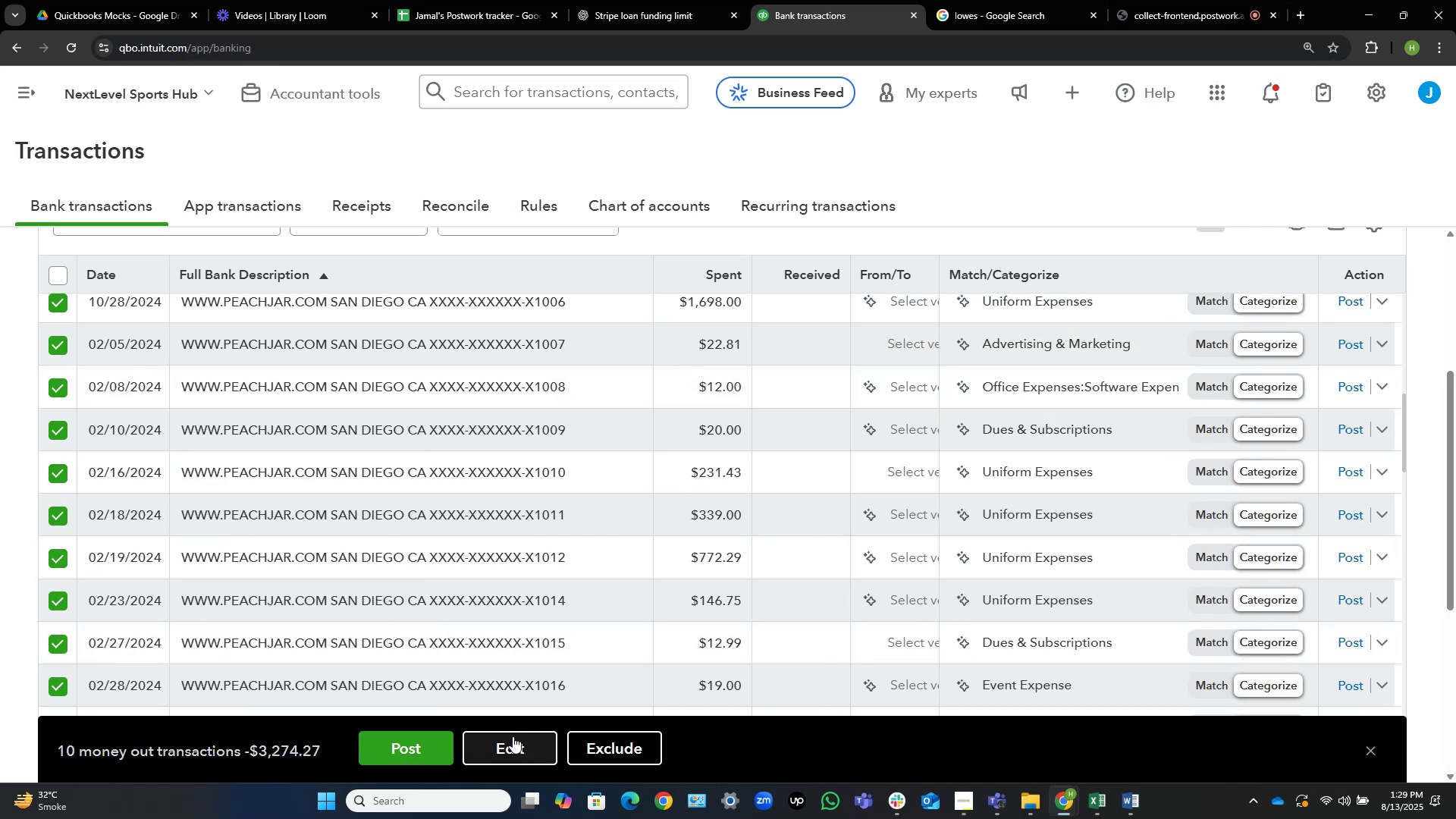 
left_click([513, 736])
 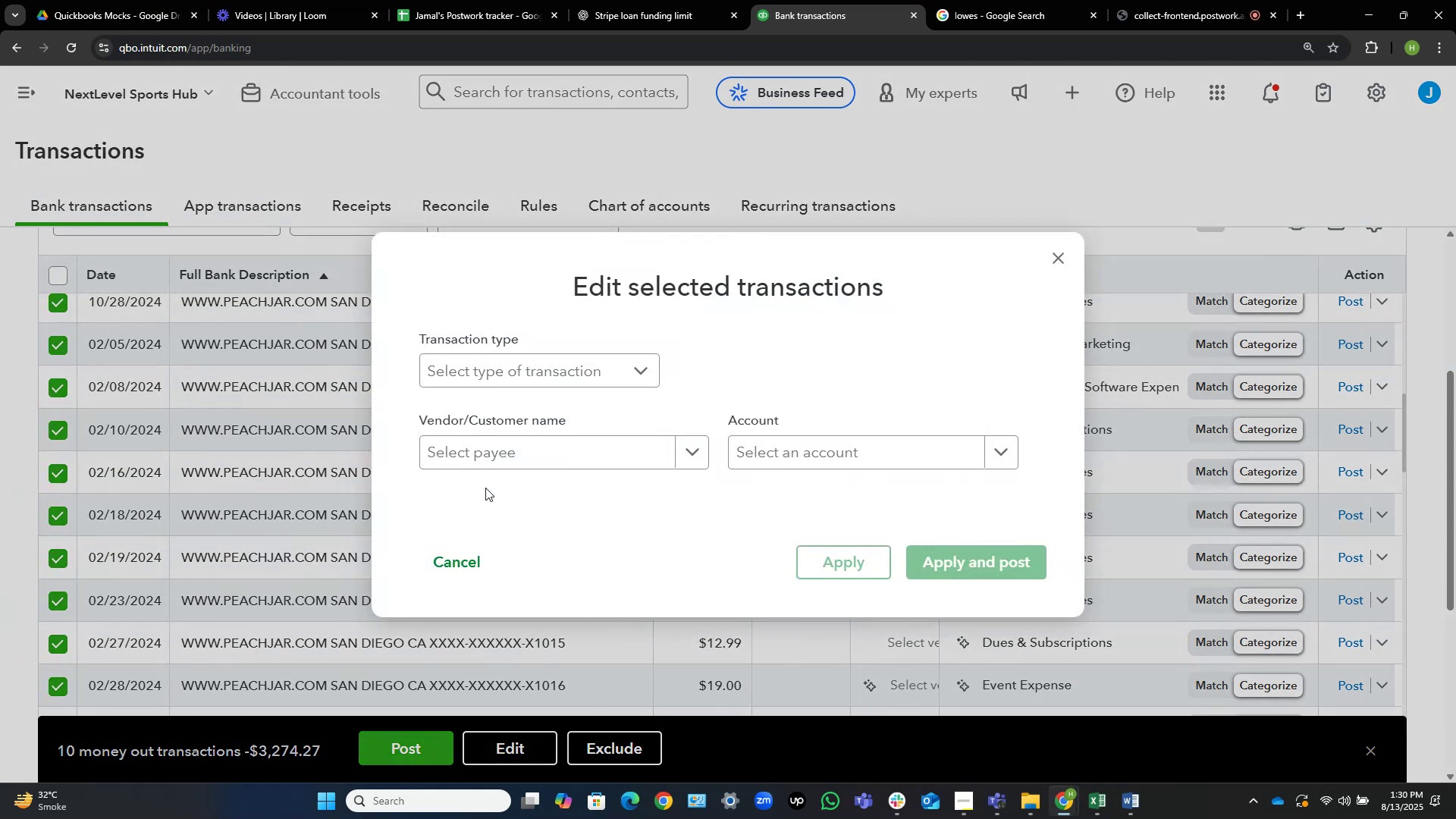 
left_click([568, 461])
 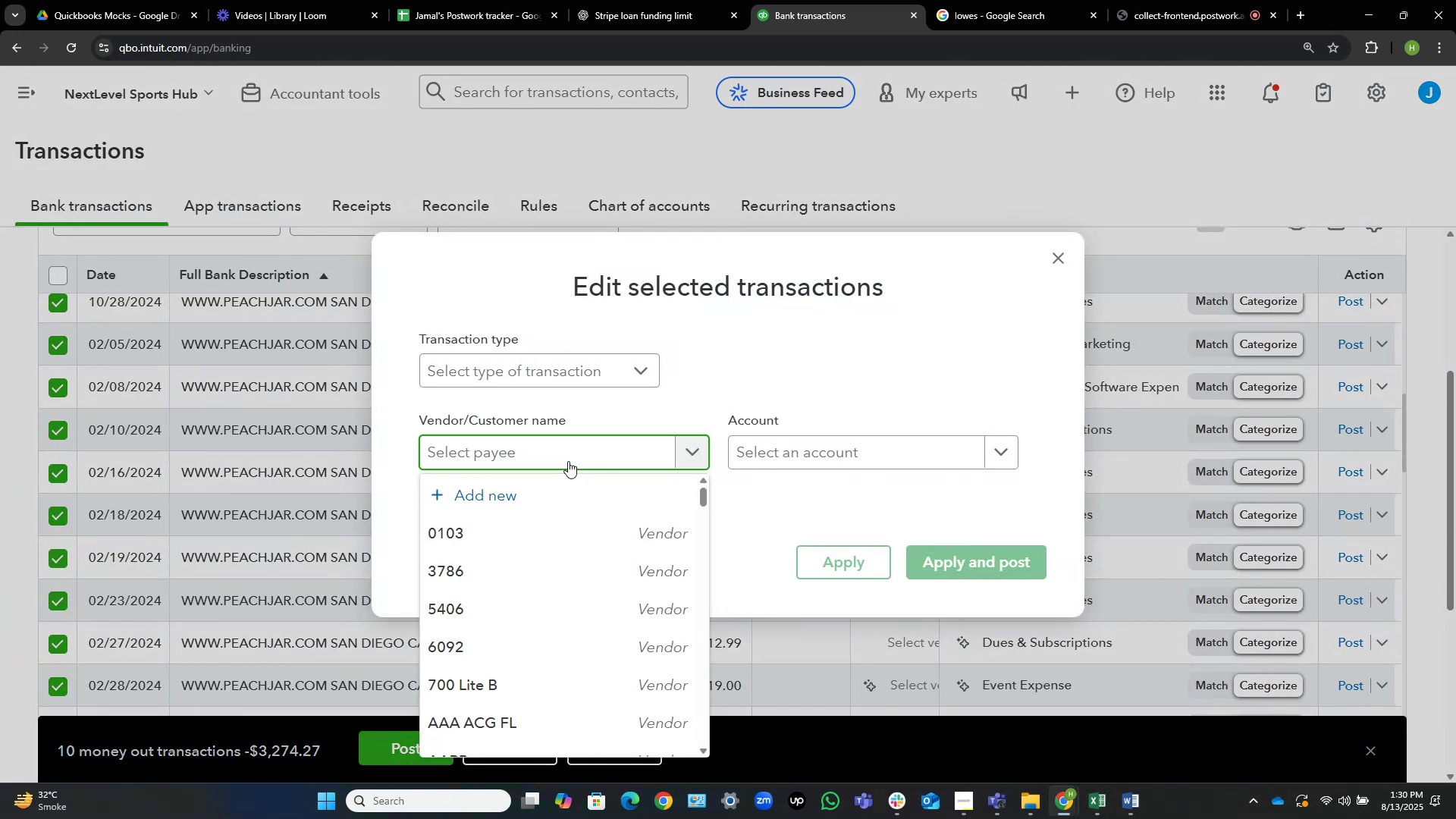 
key(Control+V)
 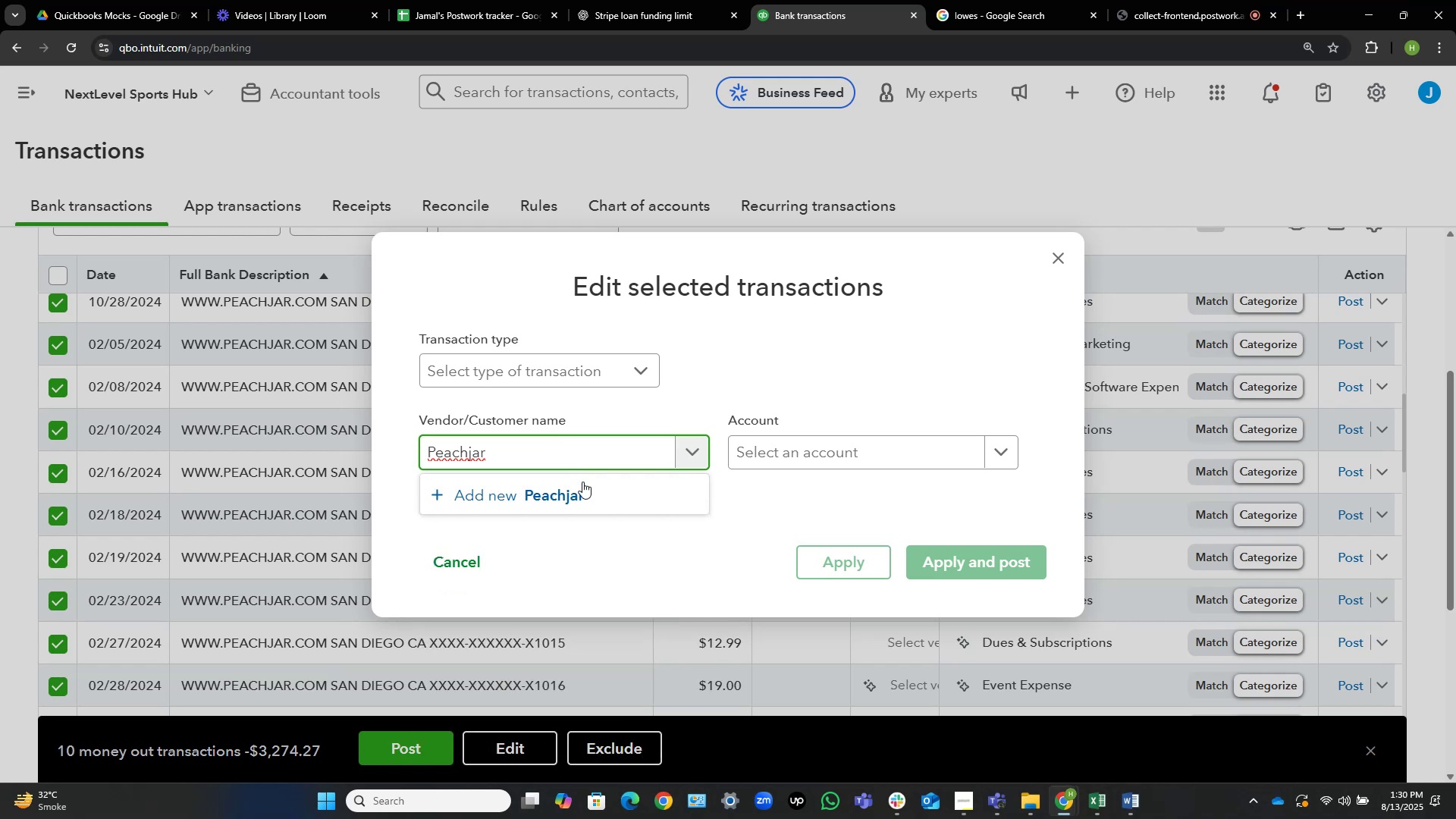 
left_click([588, 504])
 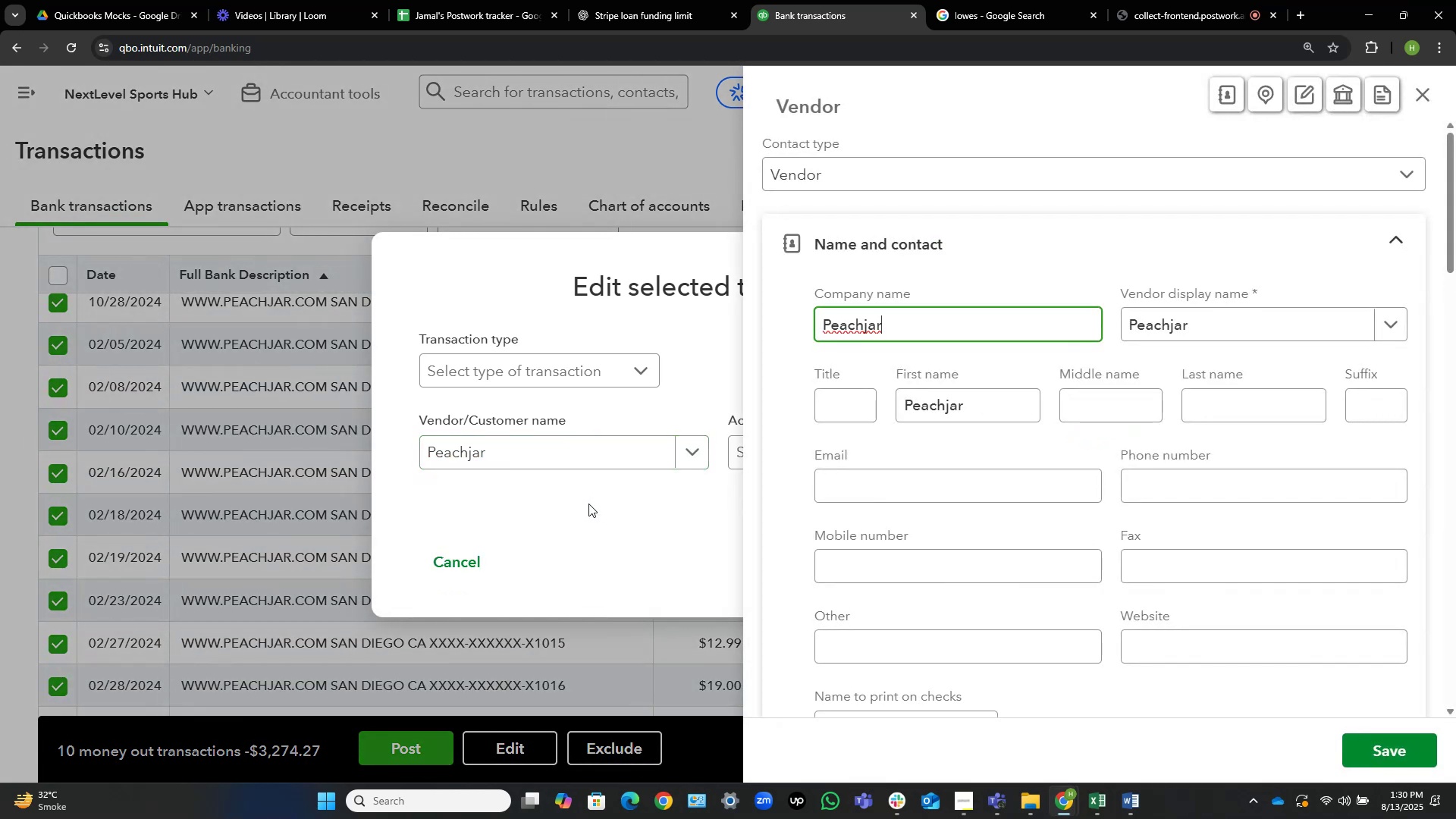 
wait(7.12)
 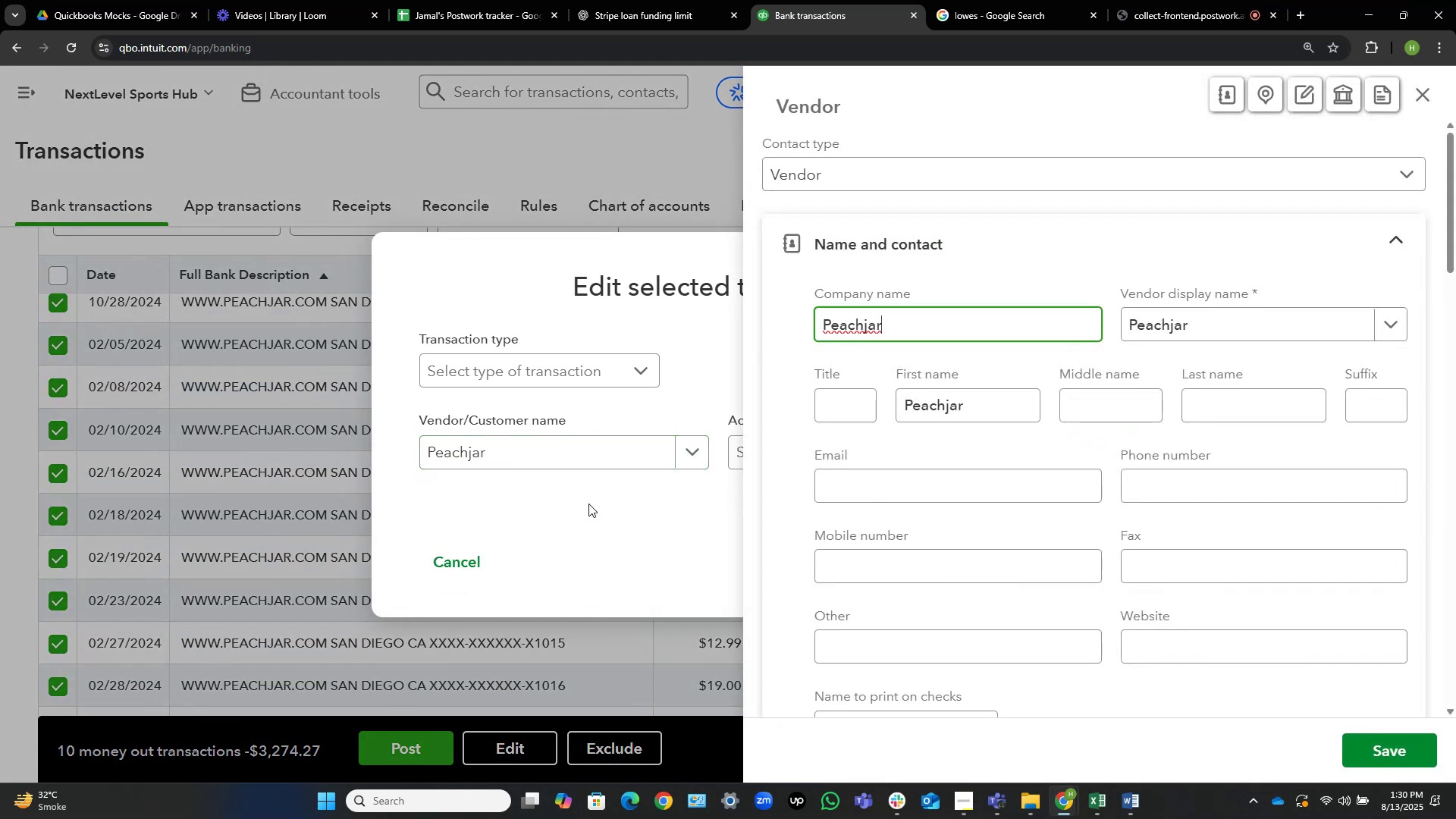 
left_click([1399, 739])
 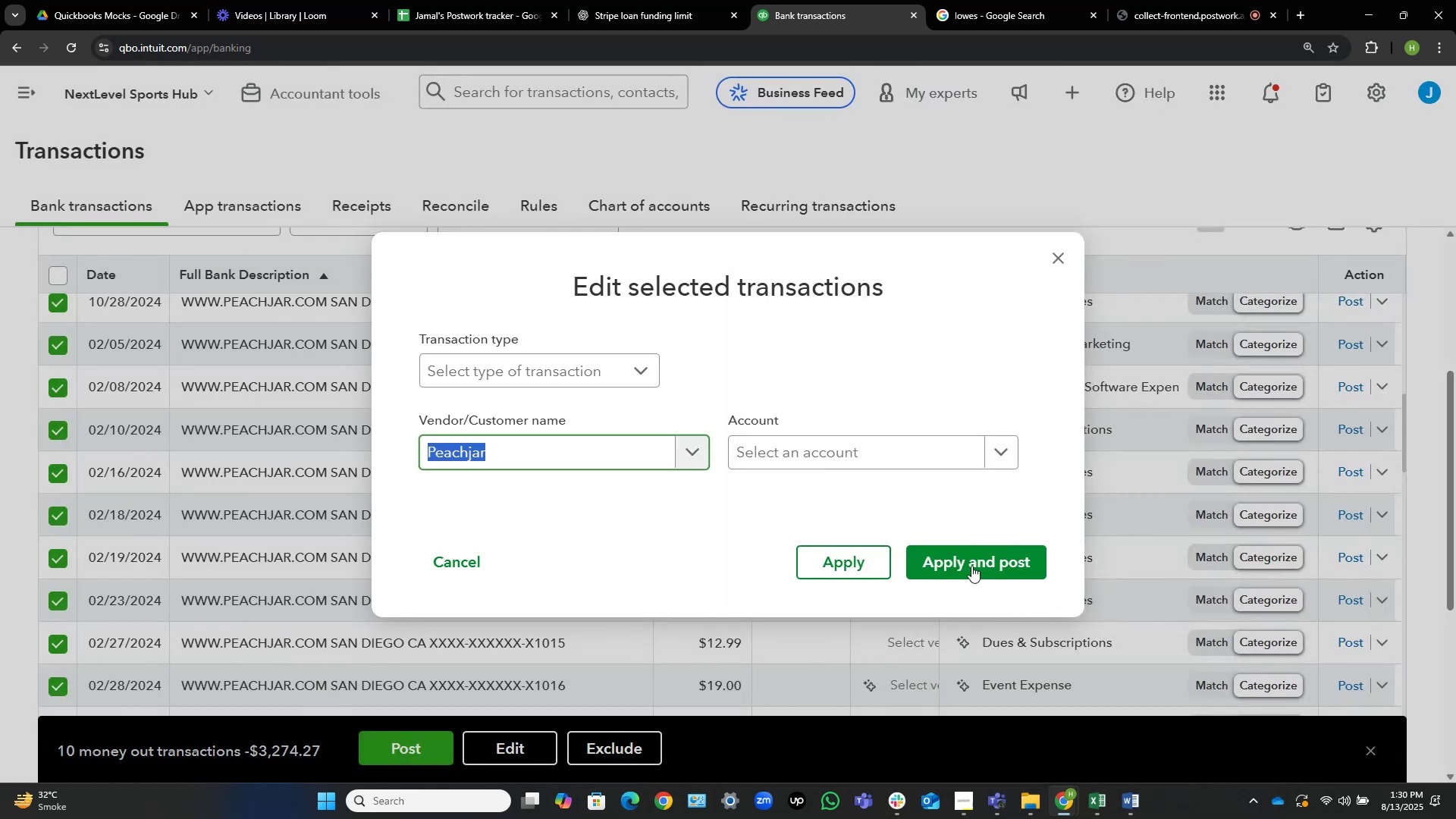 
left_click([899, 446])
 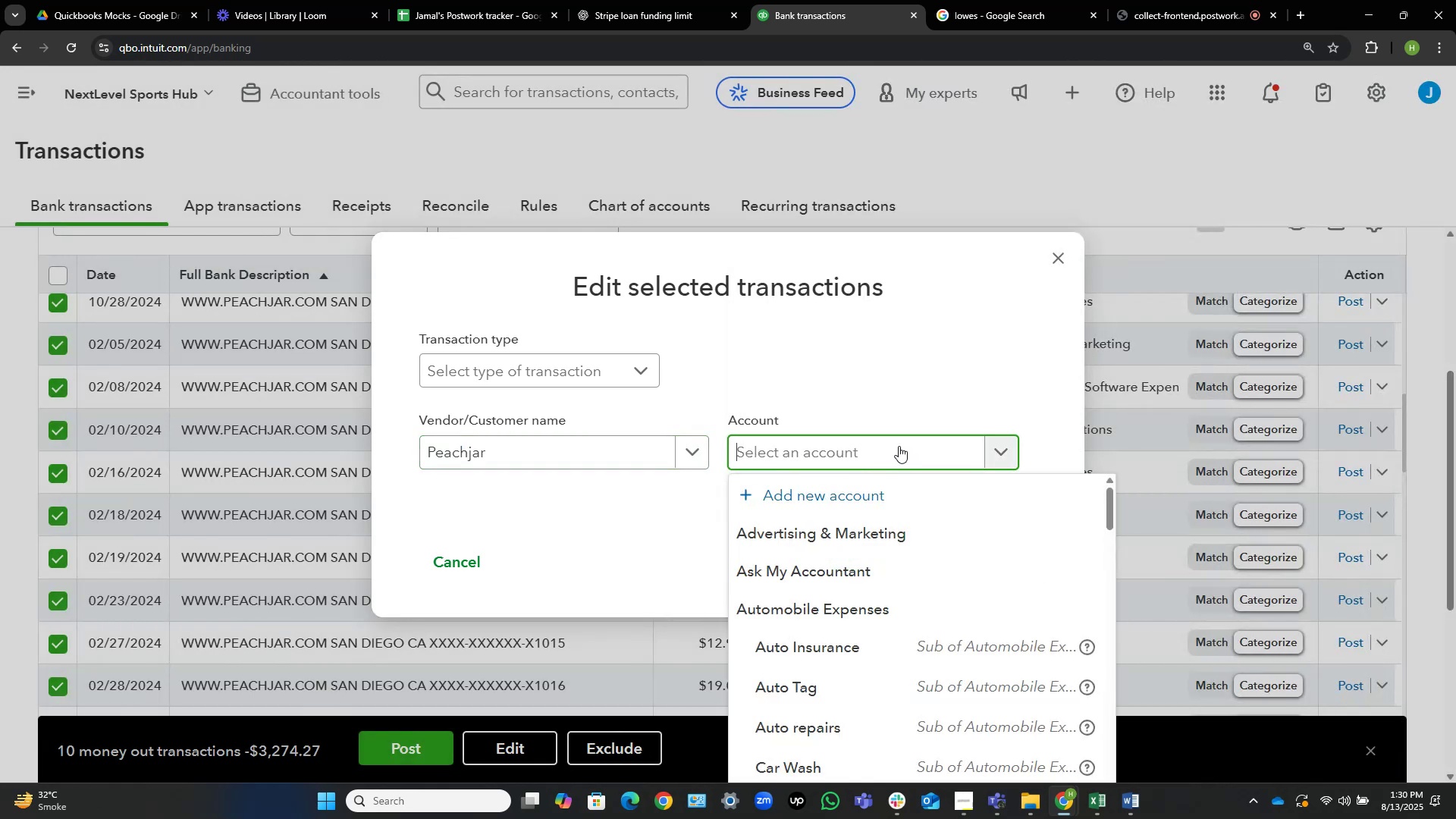 
type(softwa)
 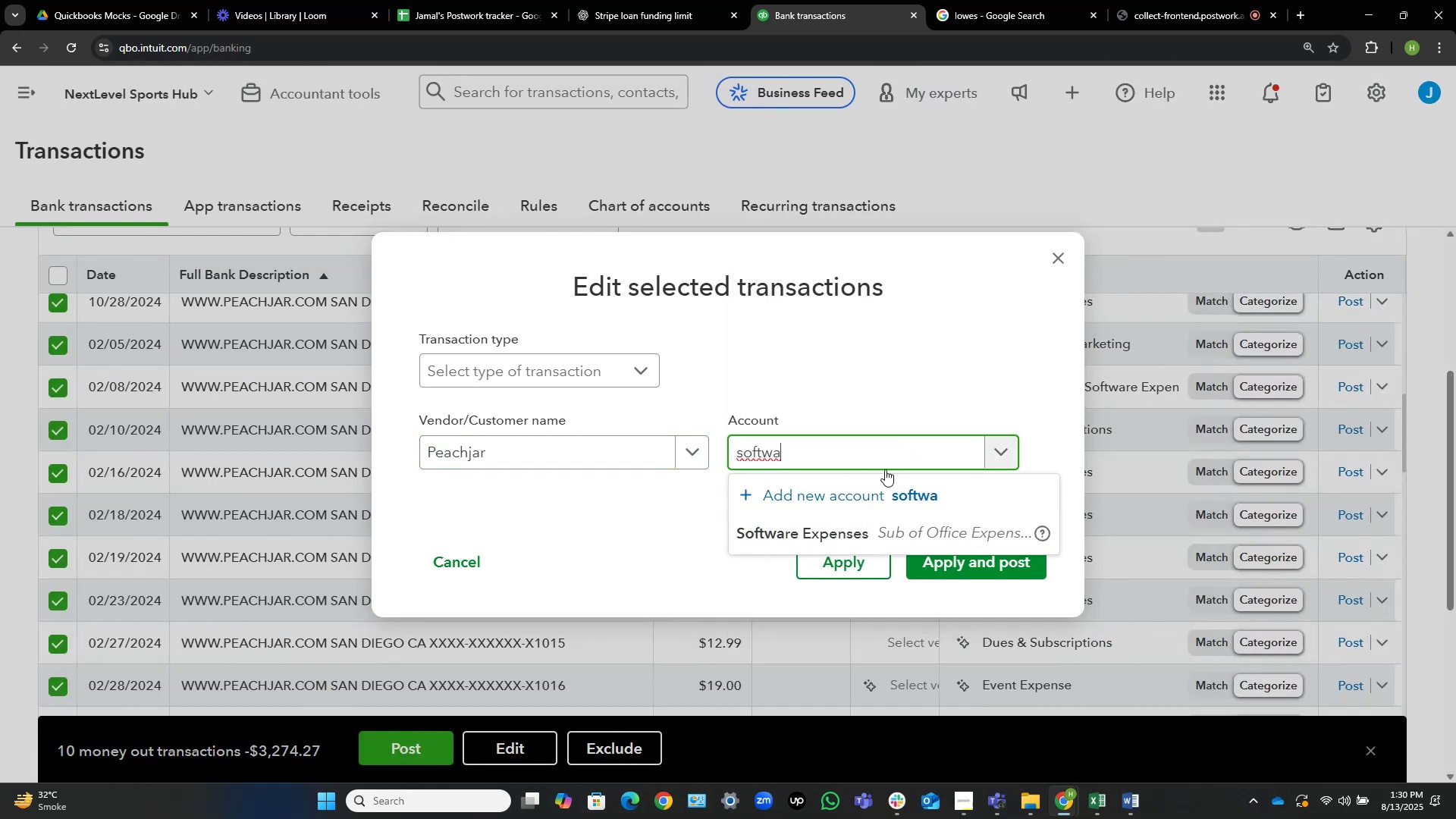 
left_click([879, 532])
 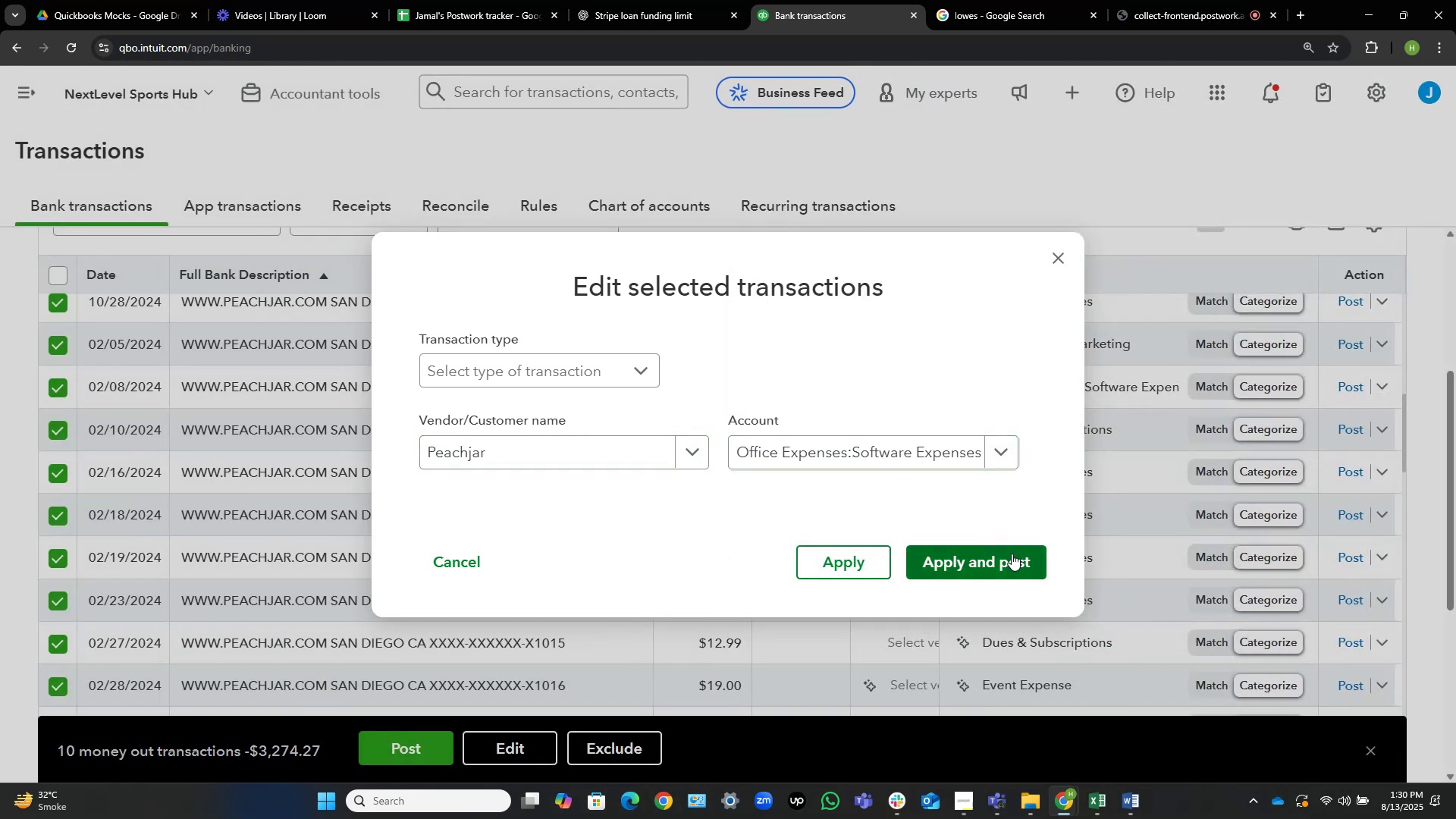 
left_click([1001, 557])
 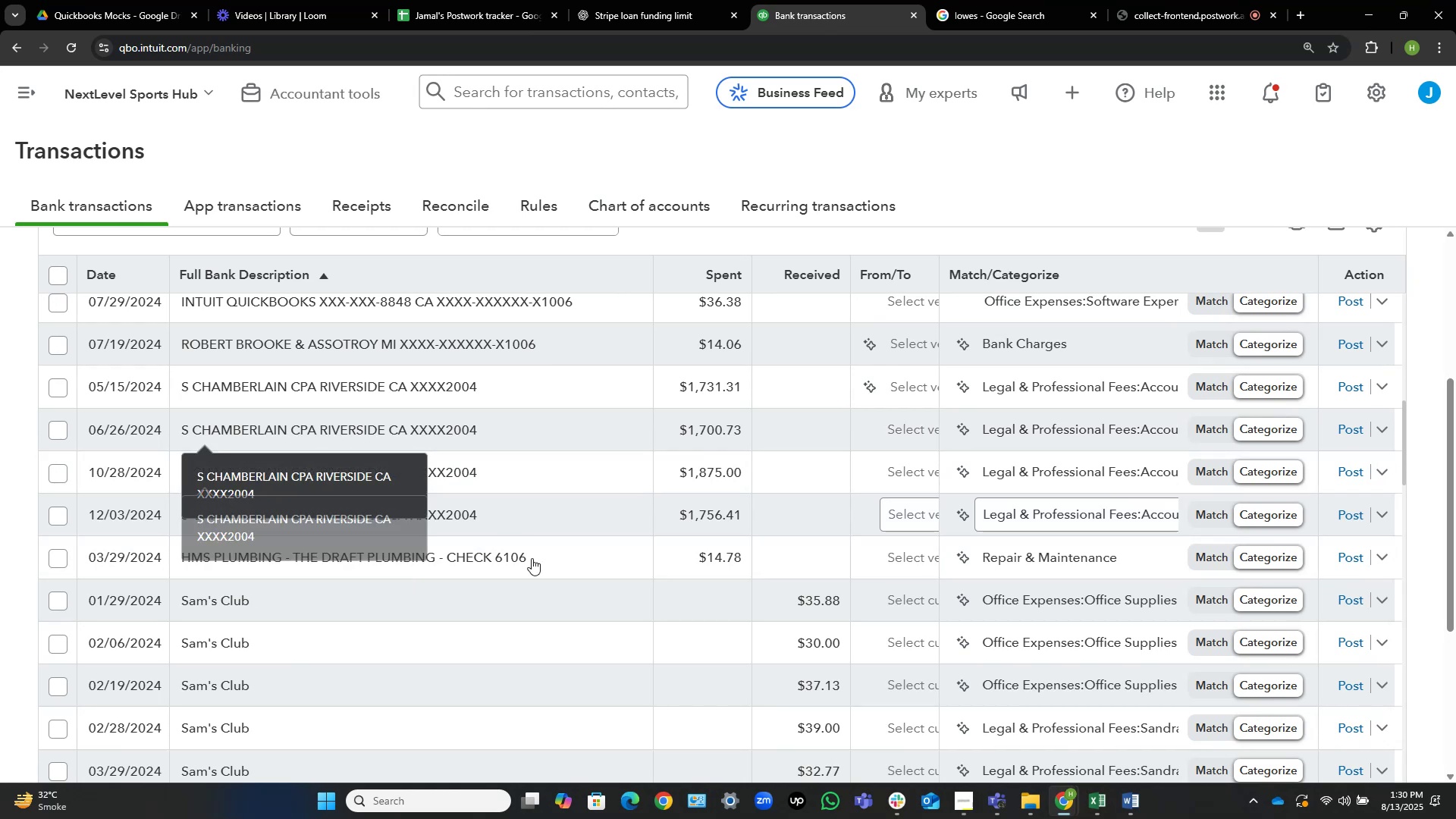 
wait(28.02)
 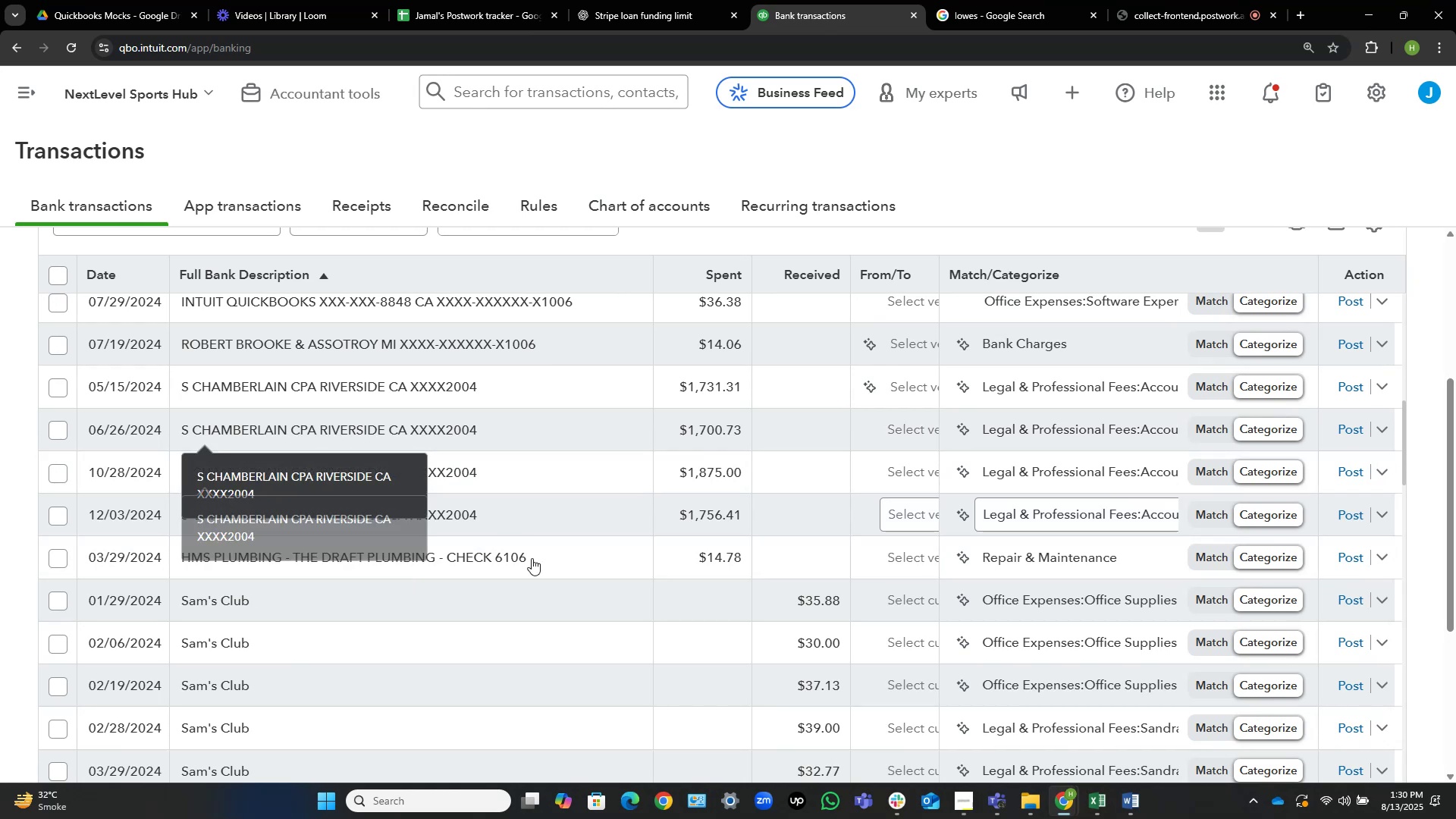 
left_click([899, 561])
 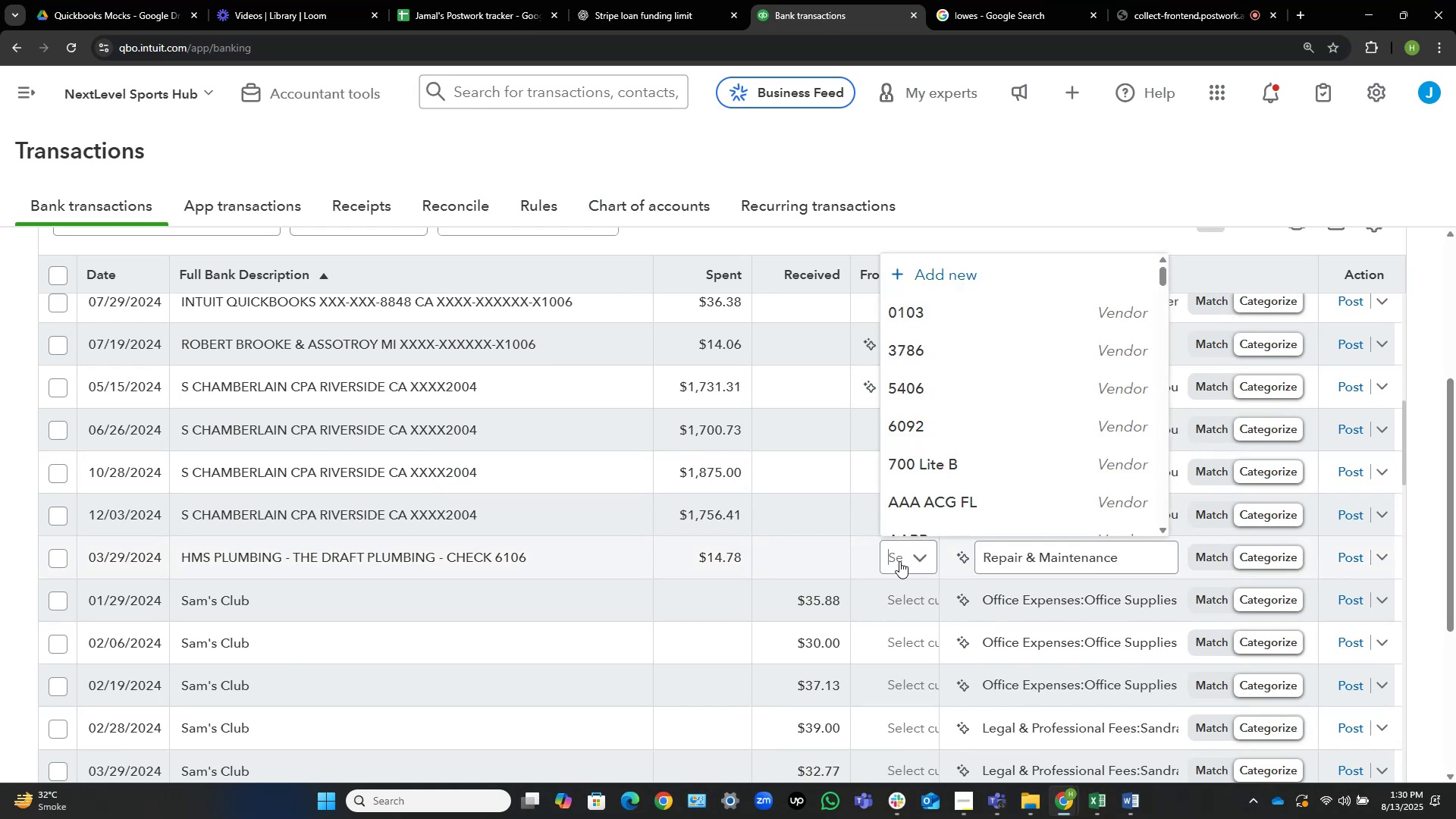 
type(HMS )
 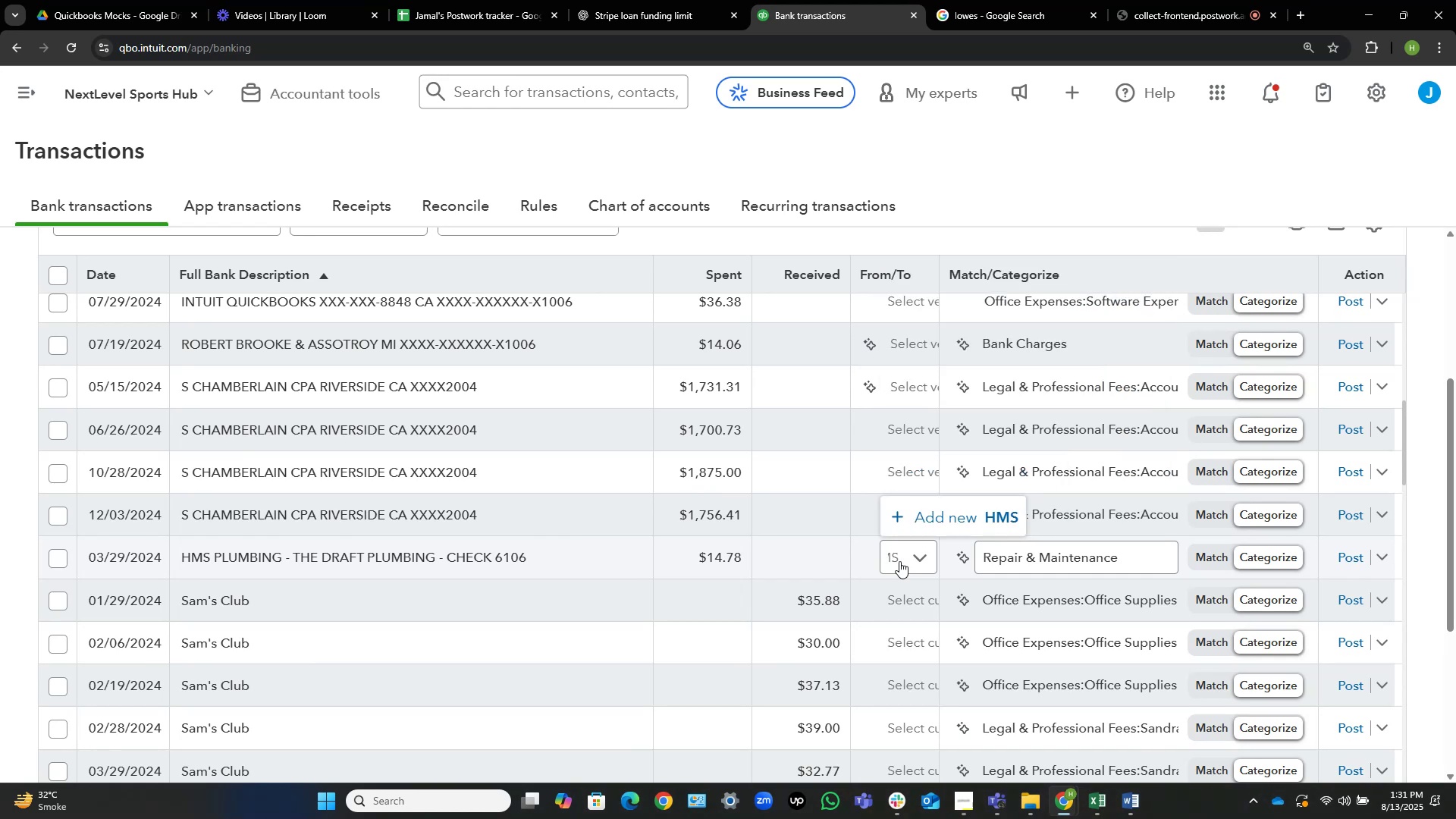 
hold_key(key=Backspace, duration=0.6)
 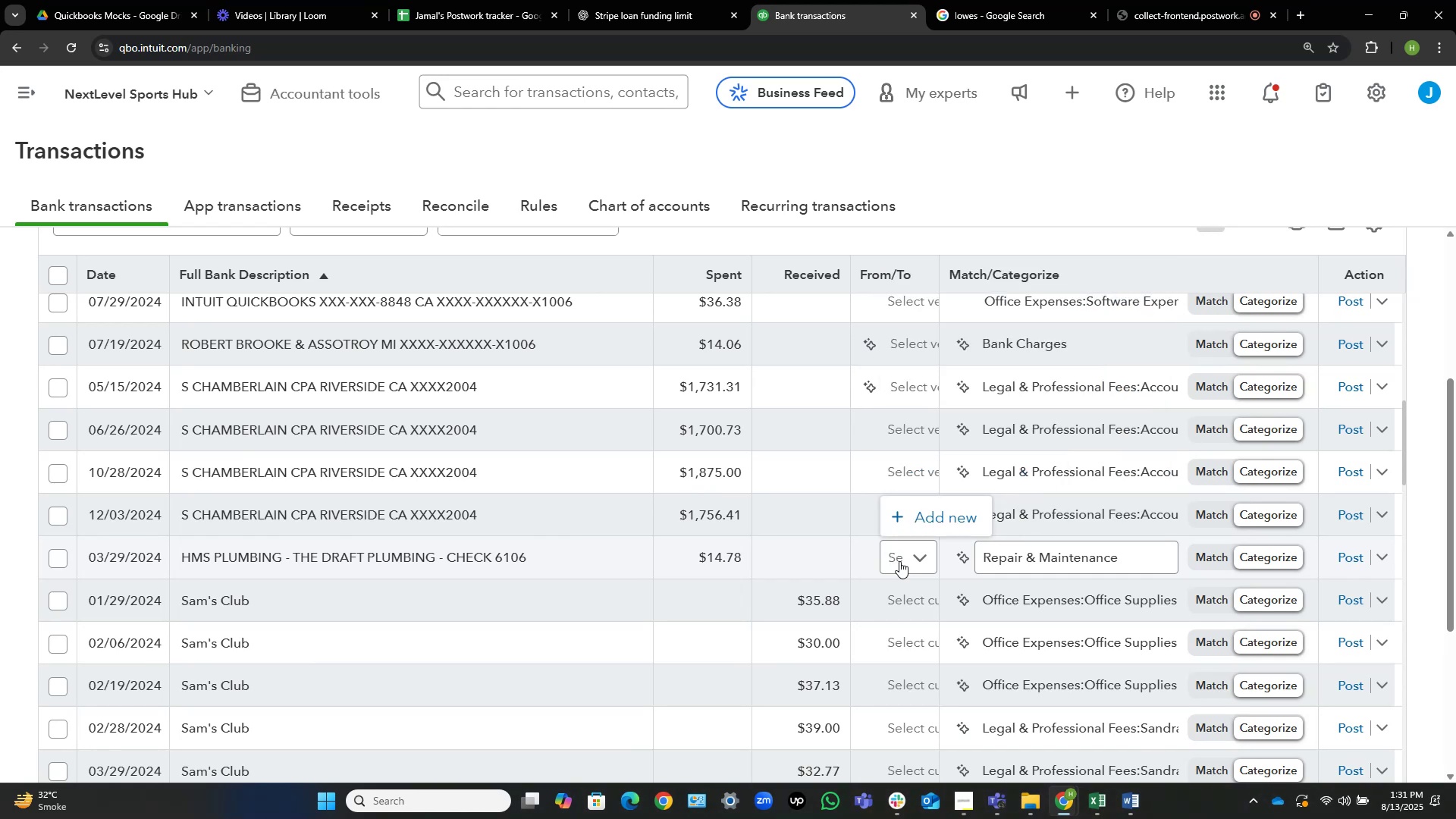 
key(Backspace)
 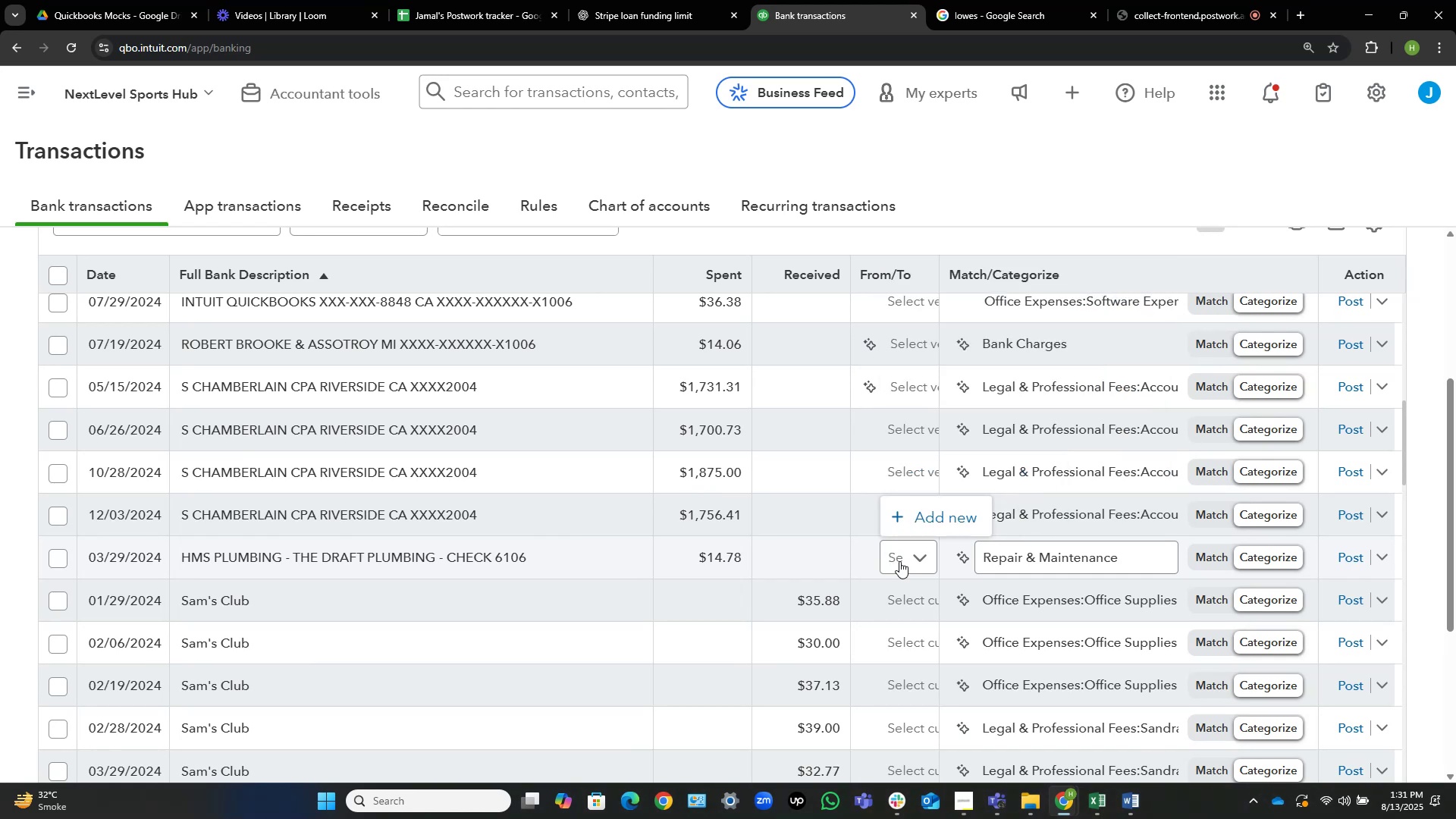 
key(Backspace)
 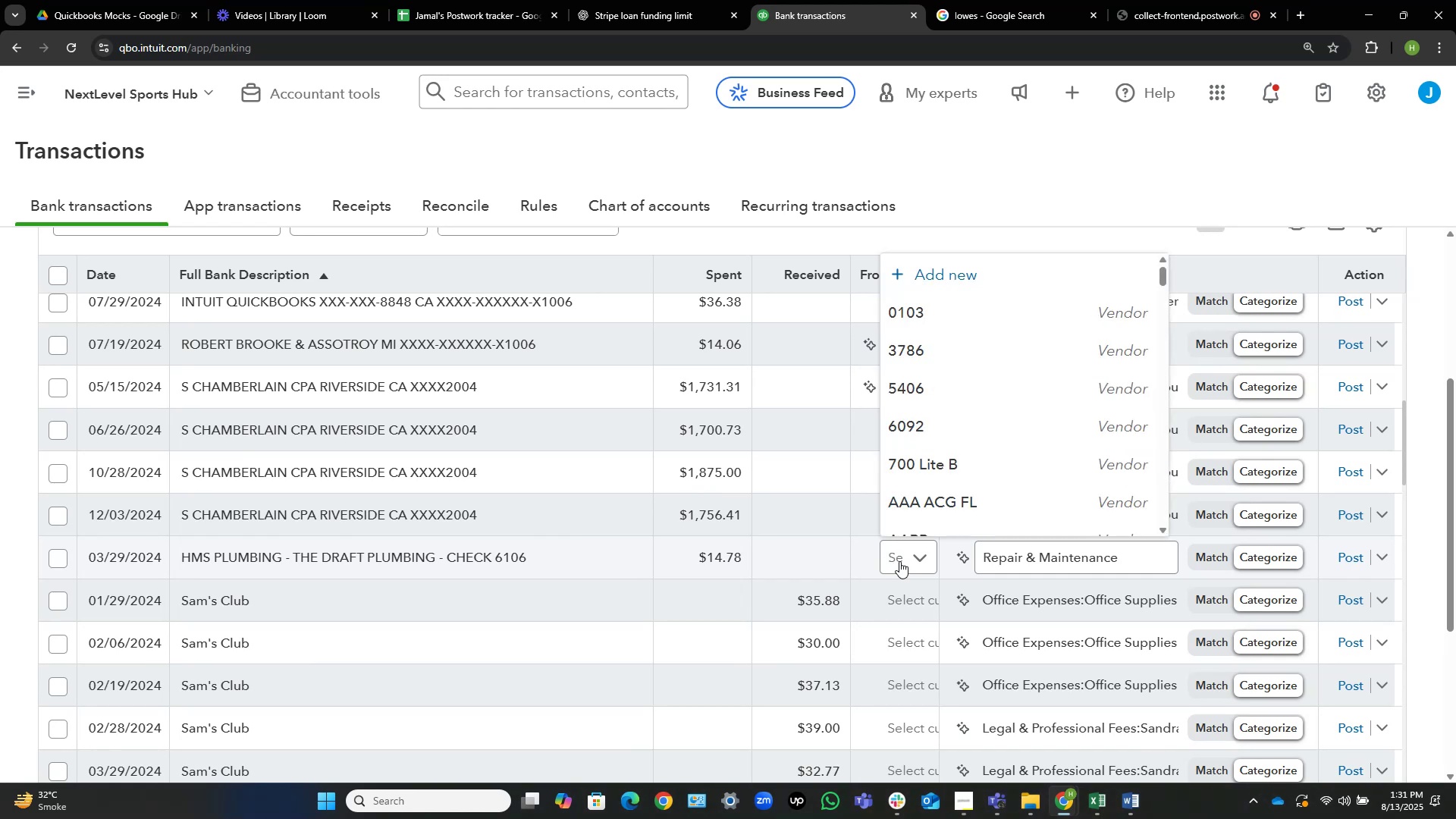 
type(HMS Plumbing)
 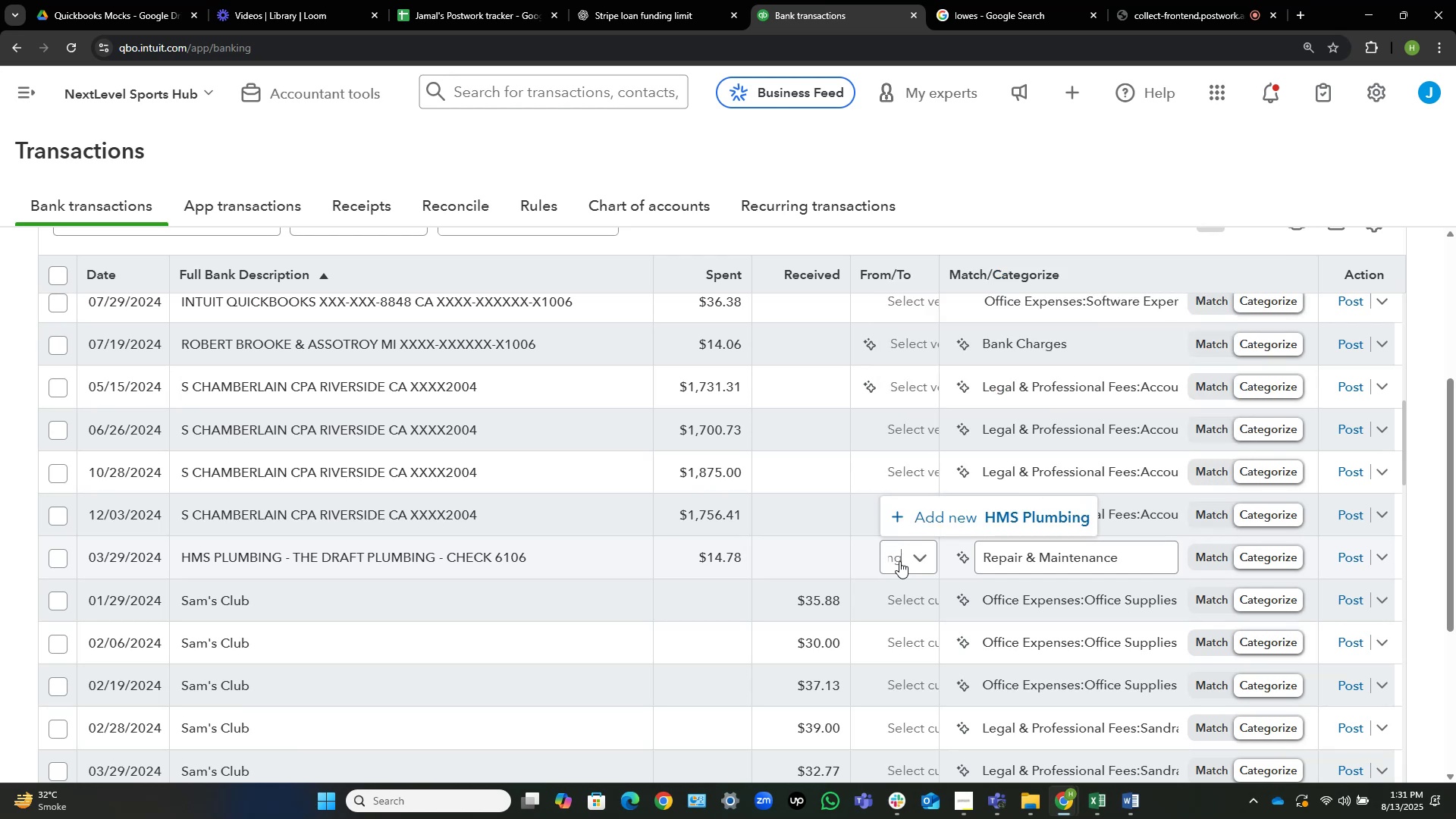 
wait(29.33)
 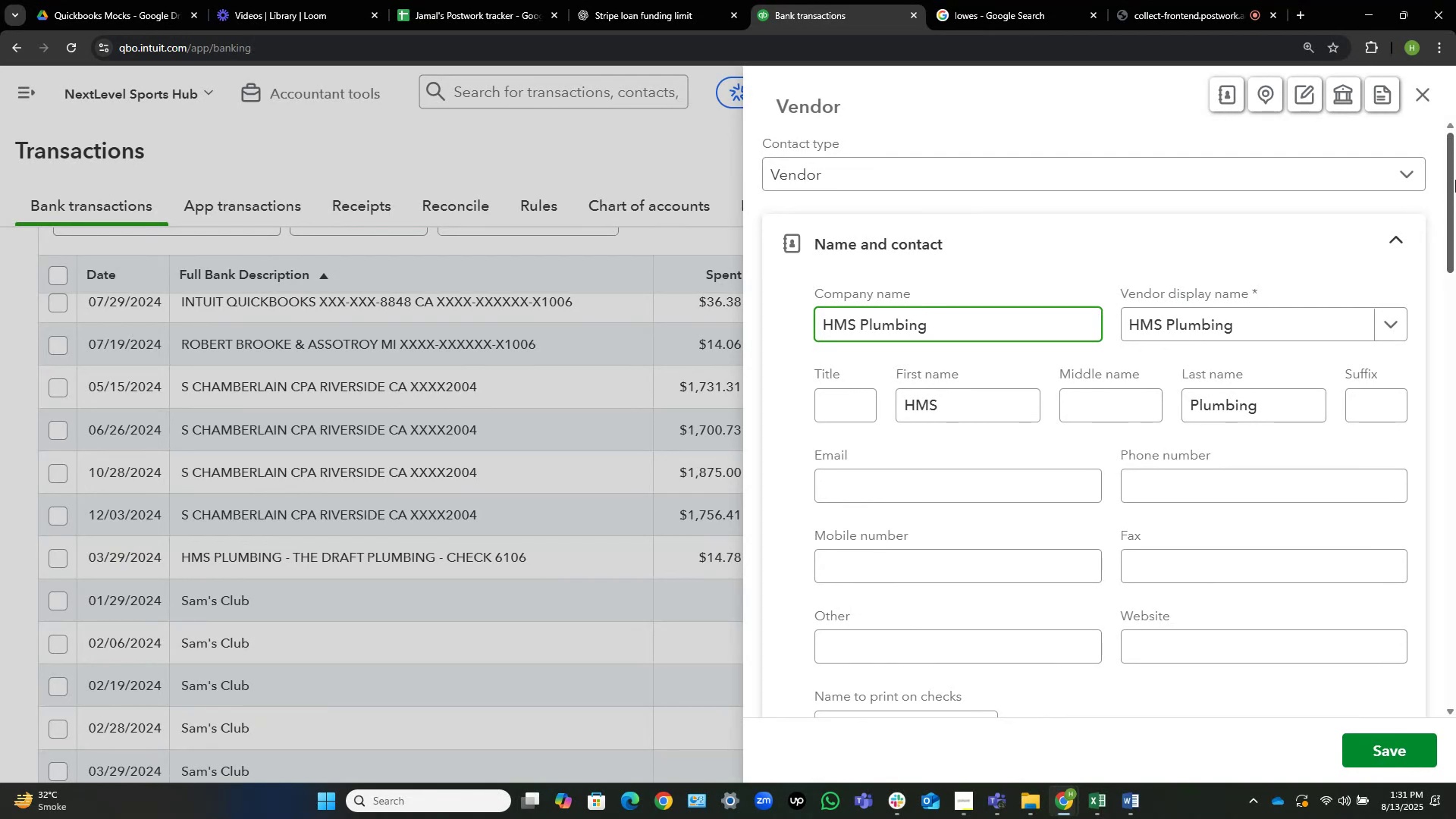 
left_click([1377, 753])
 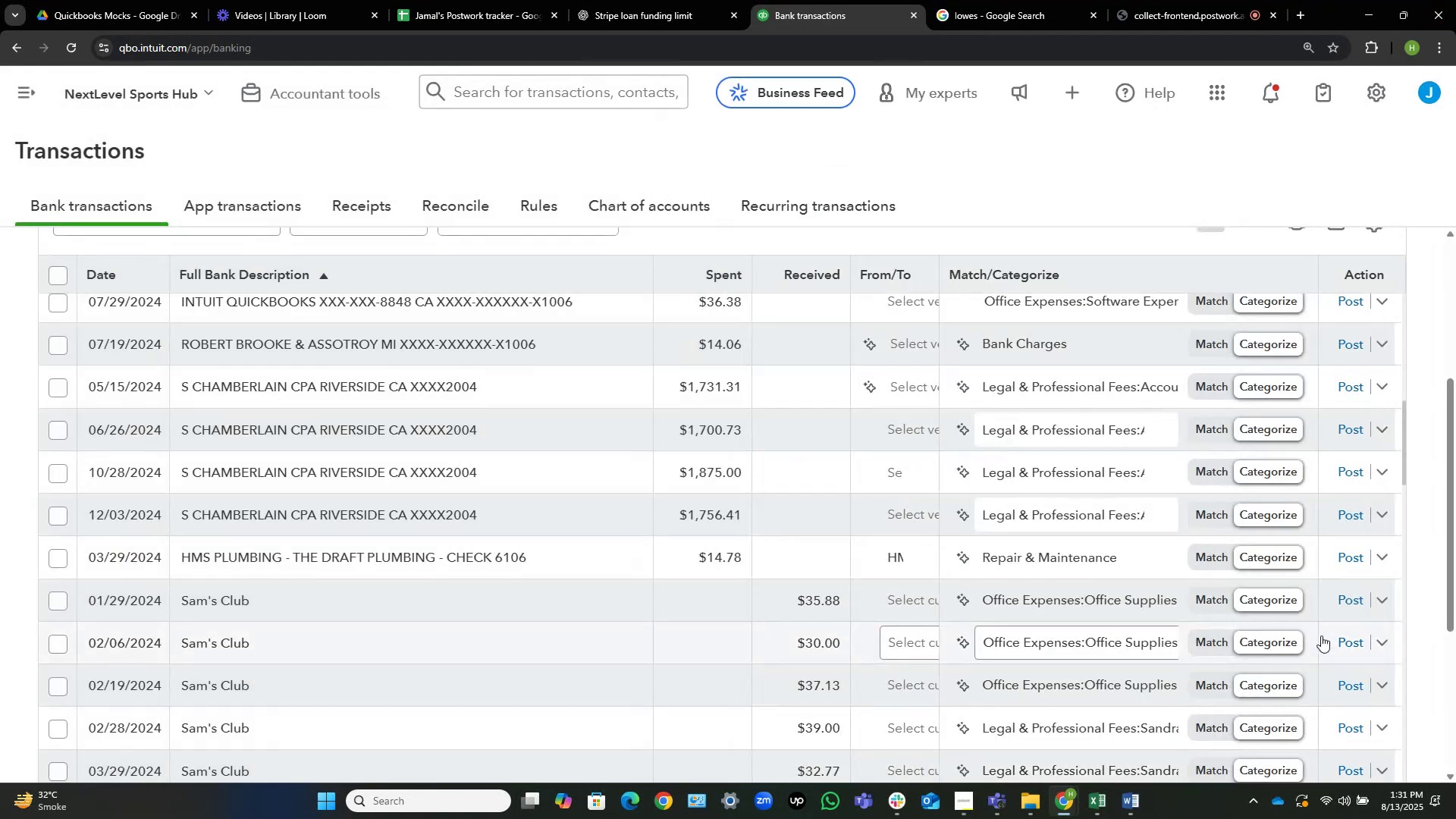 
mouse_move([956, 532])
 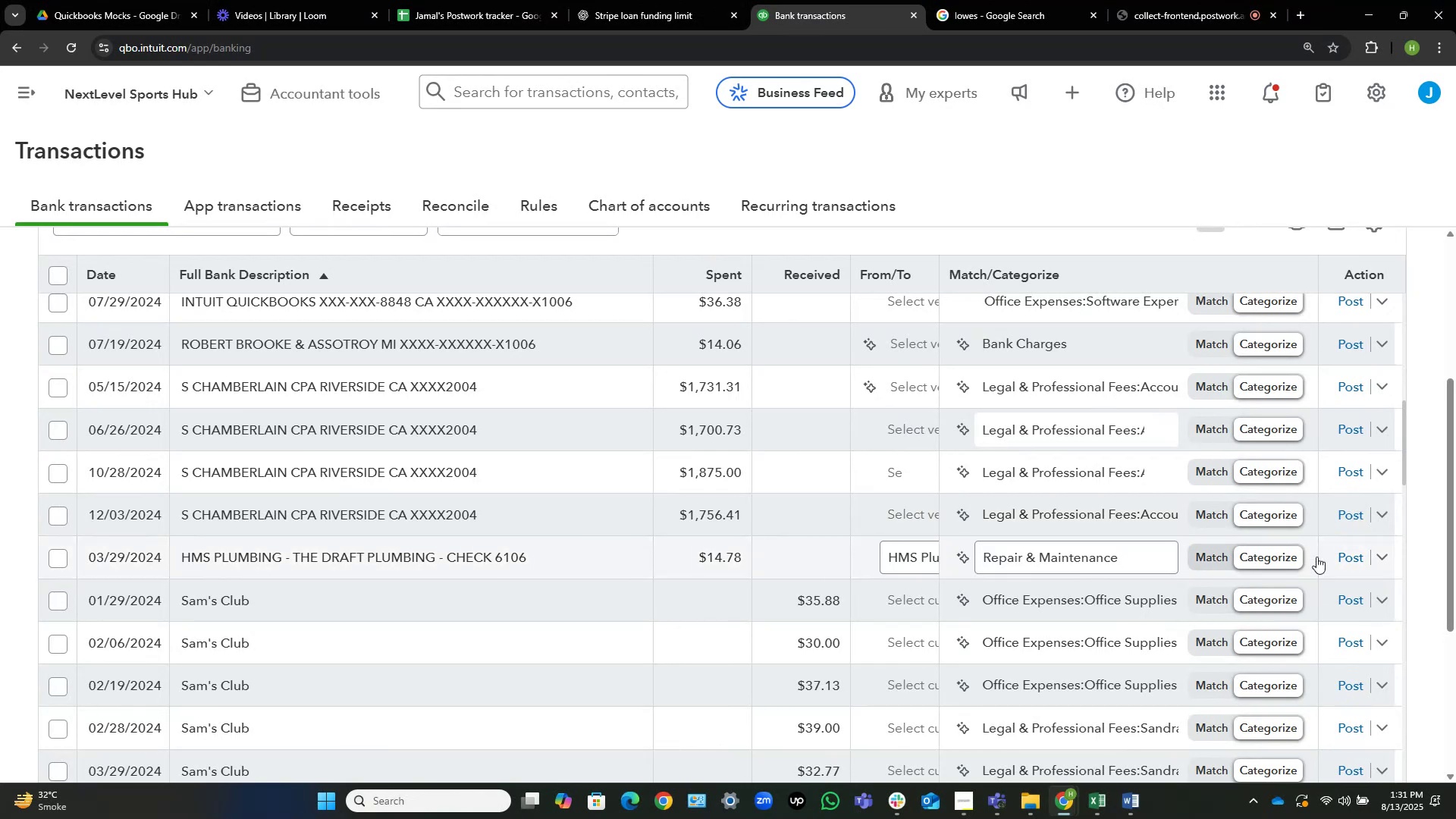 
left_click([1346, 555])
 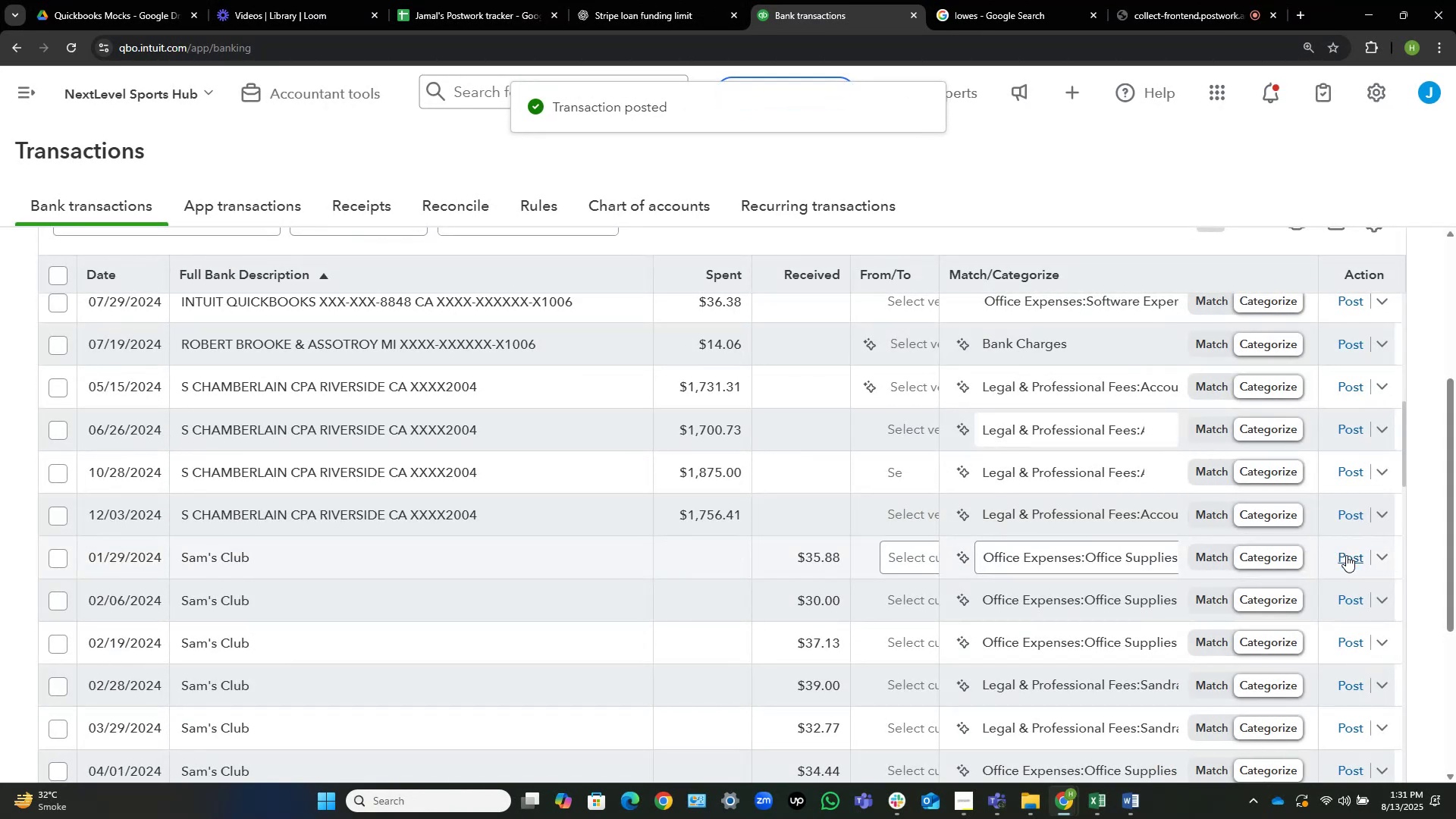 
scroll: coordinate [560, 435], scroll_direction: down, amount: 1.0
 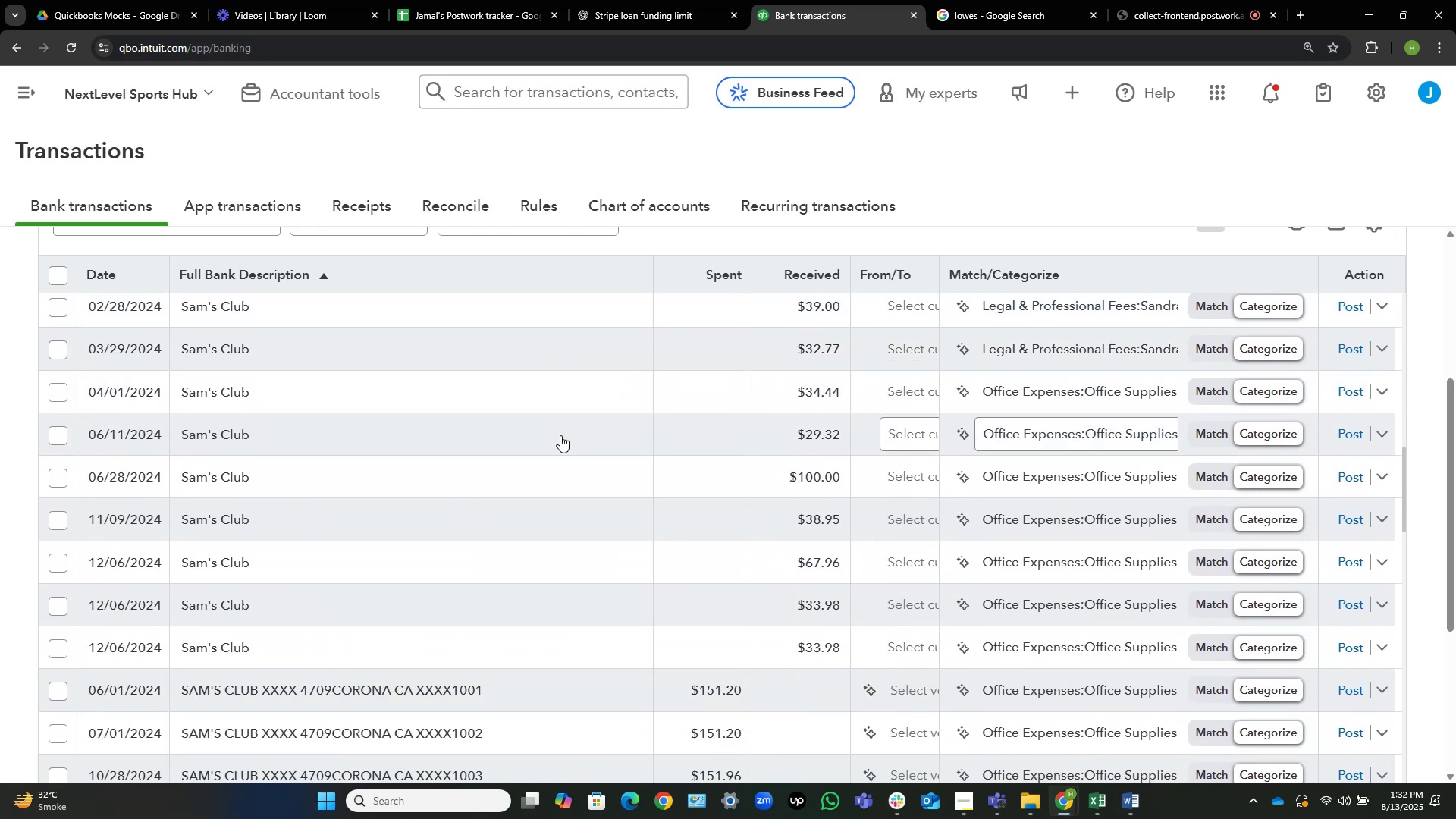 
scroll: coordinate [560, 435], scroll_direction: up, amount: 2.0
 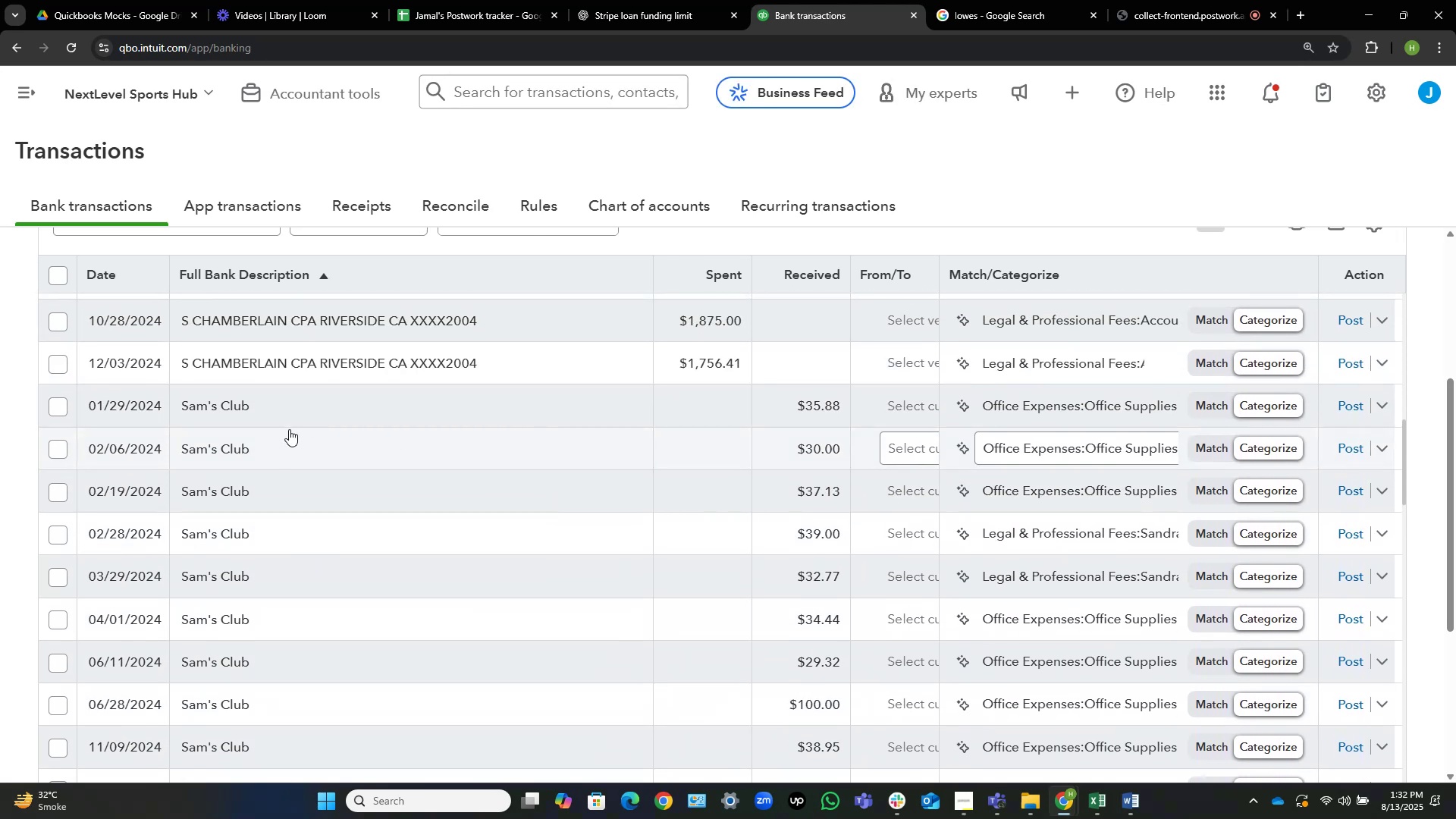 
left_click([291, 401])
 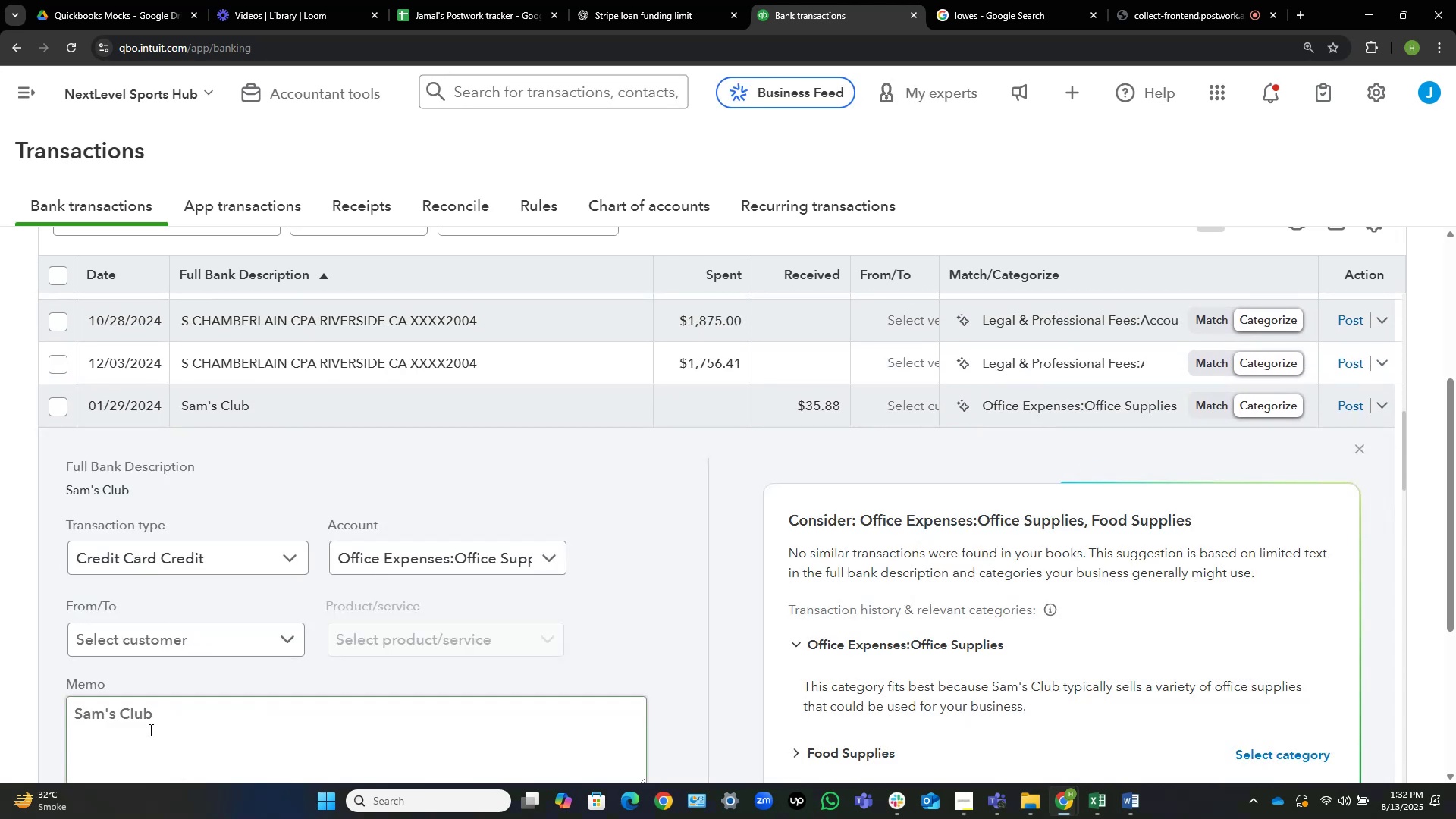 
left_click_drag(start_coordinate=[157, 717], to_coordinate=[71, 709])
 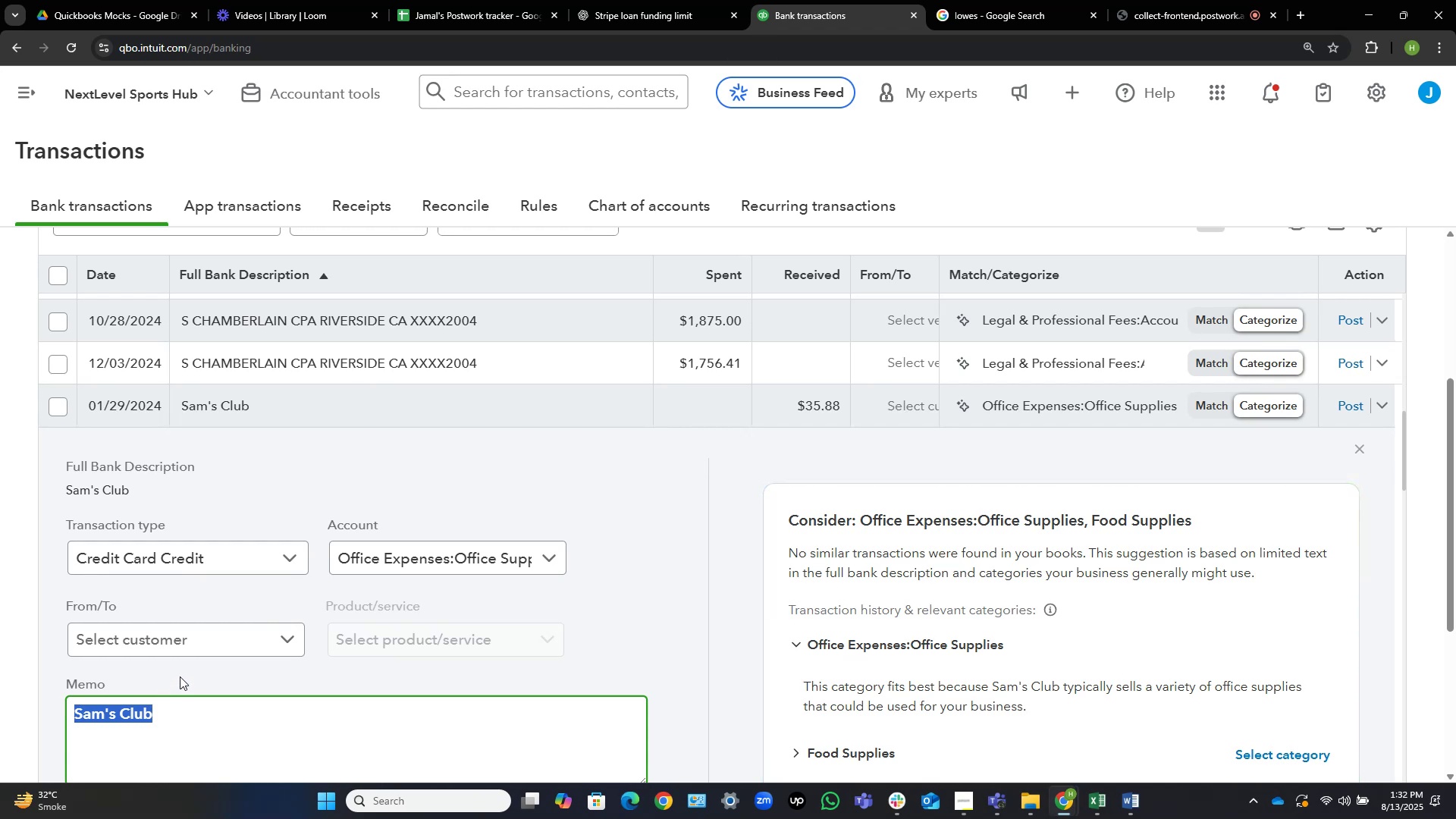 
key(Control+C)
 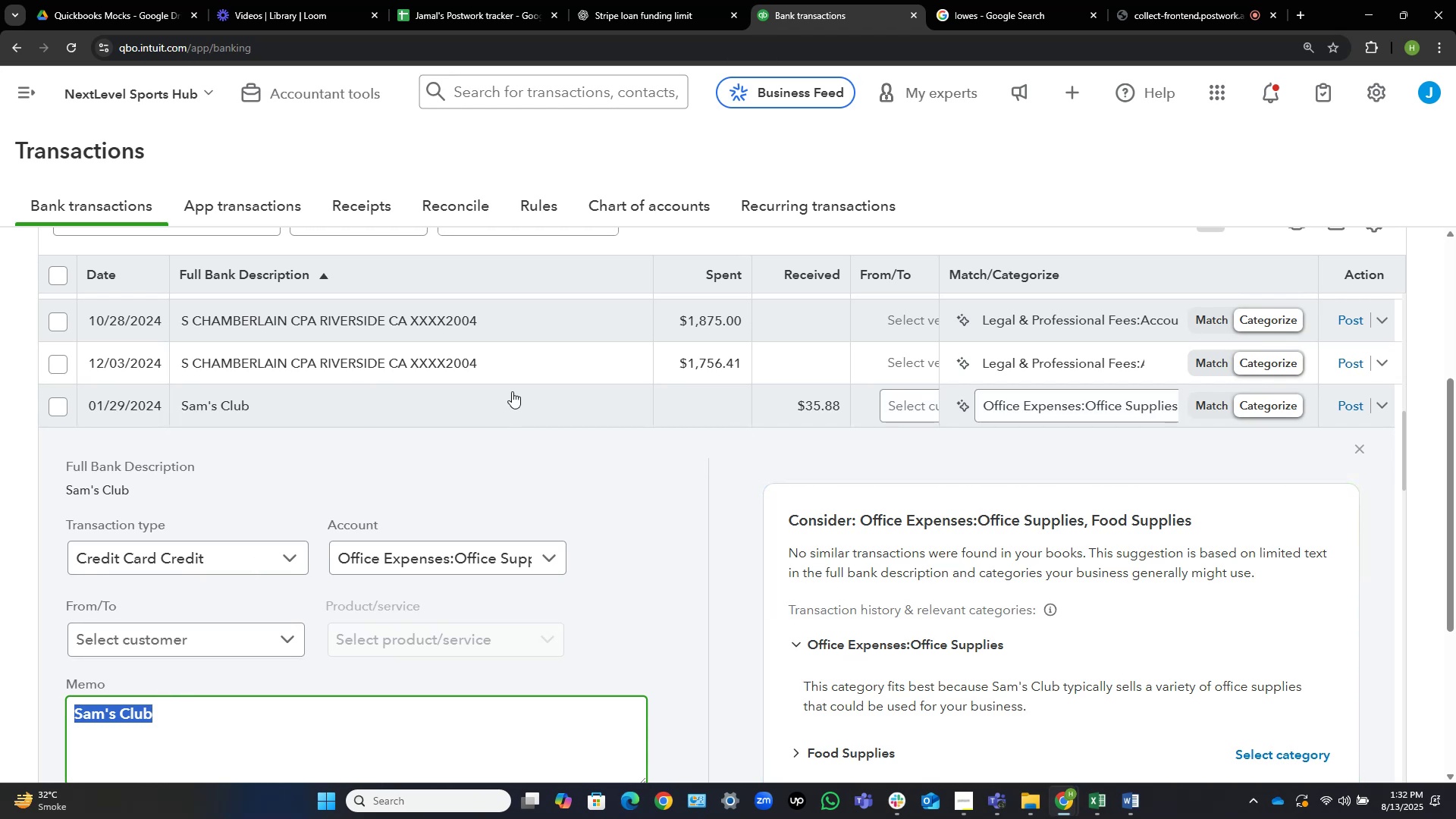 
left_click([505, 403])
 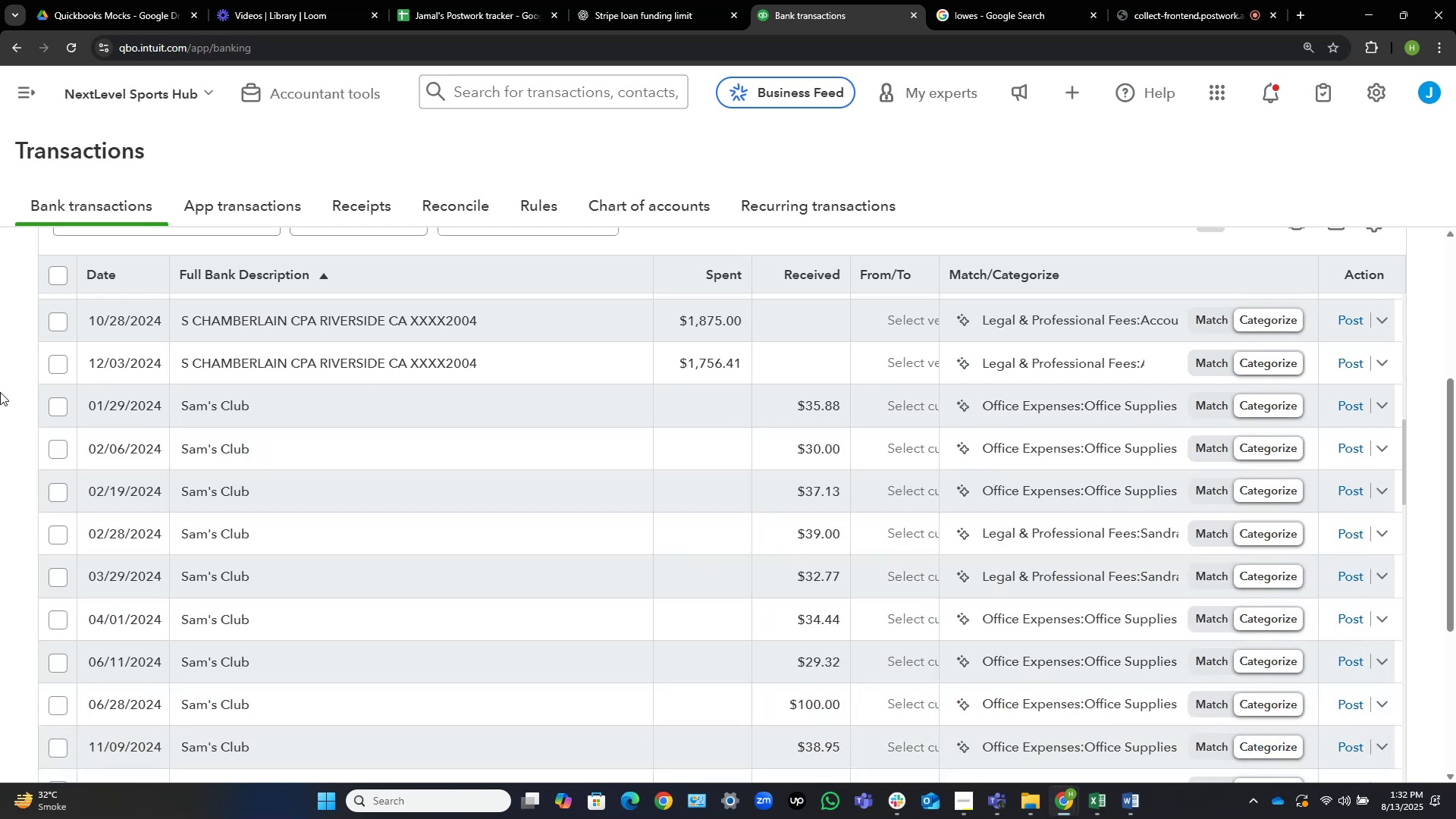 
left_click([58, 406])
 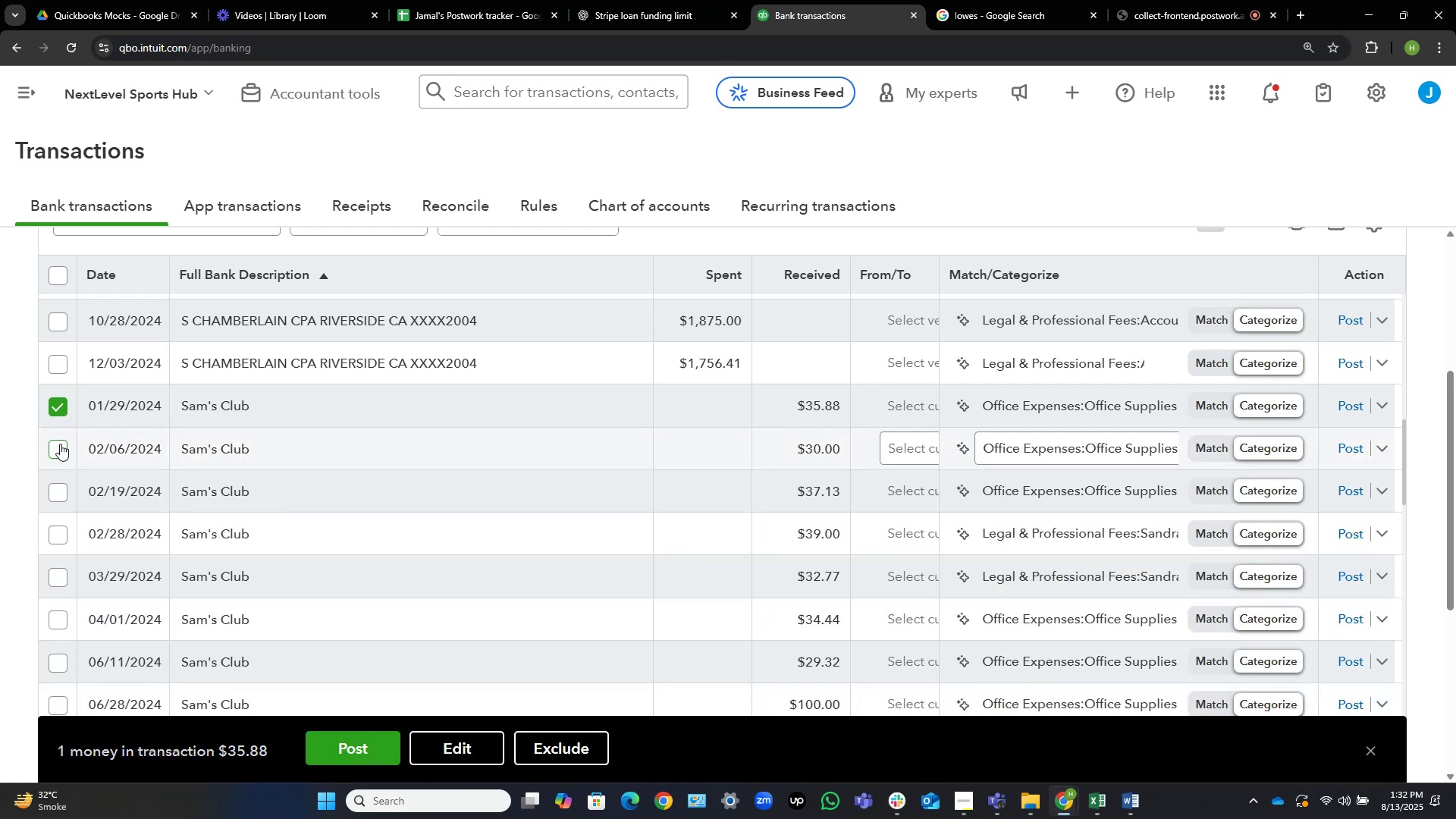 
left_click([64, 444])
 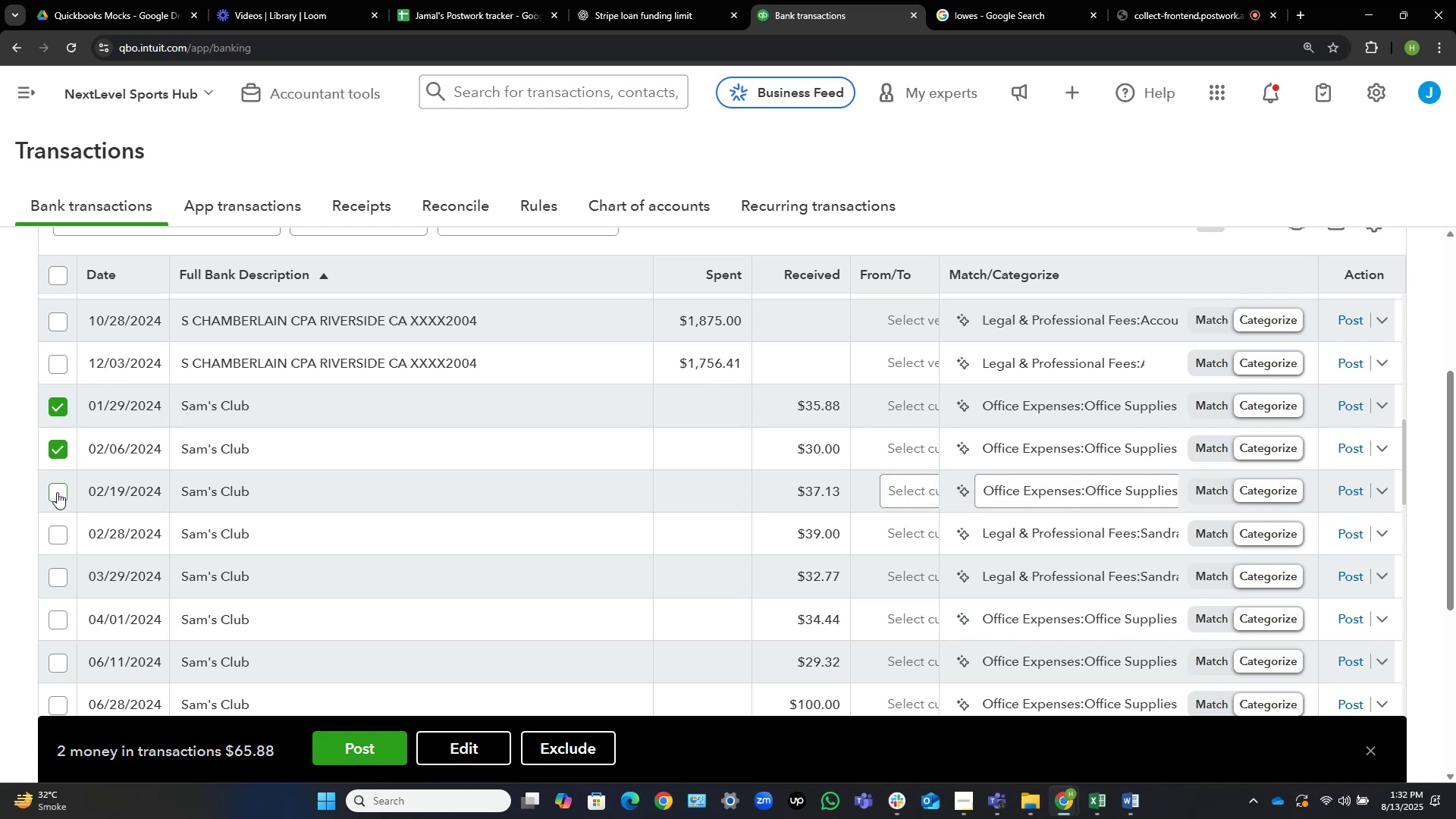 
left_click([57, 492])
 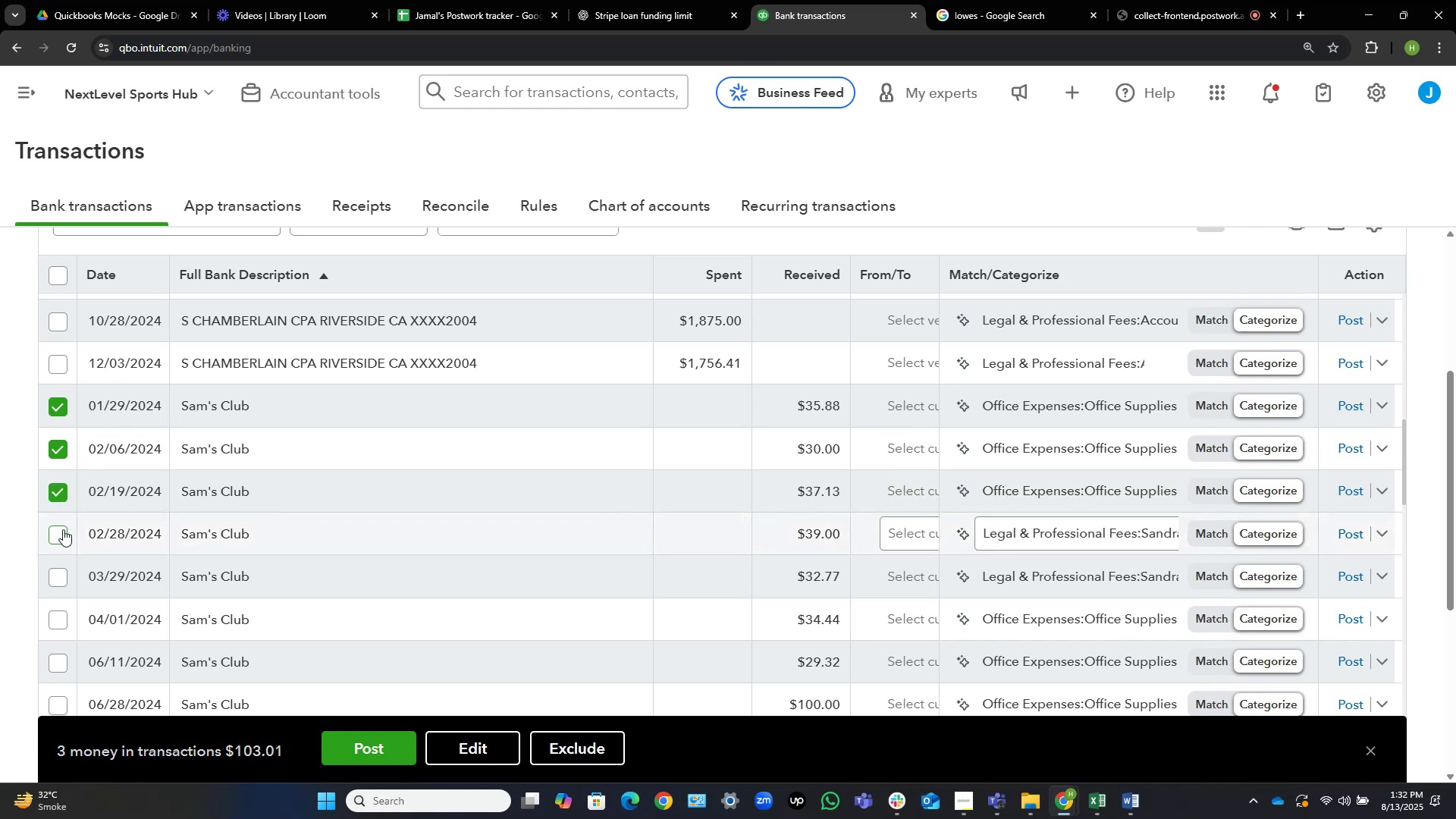 
left_click([62, 530])
 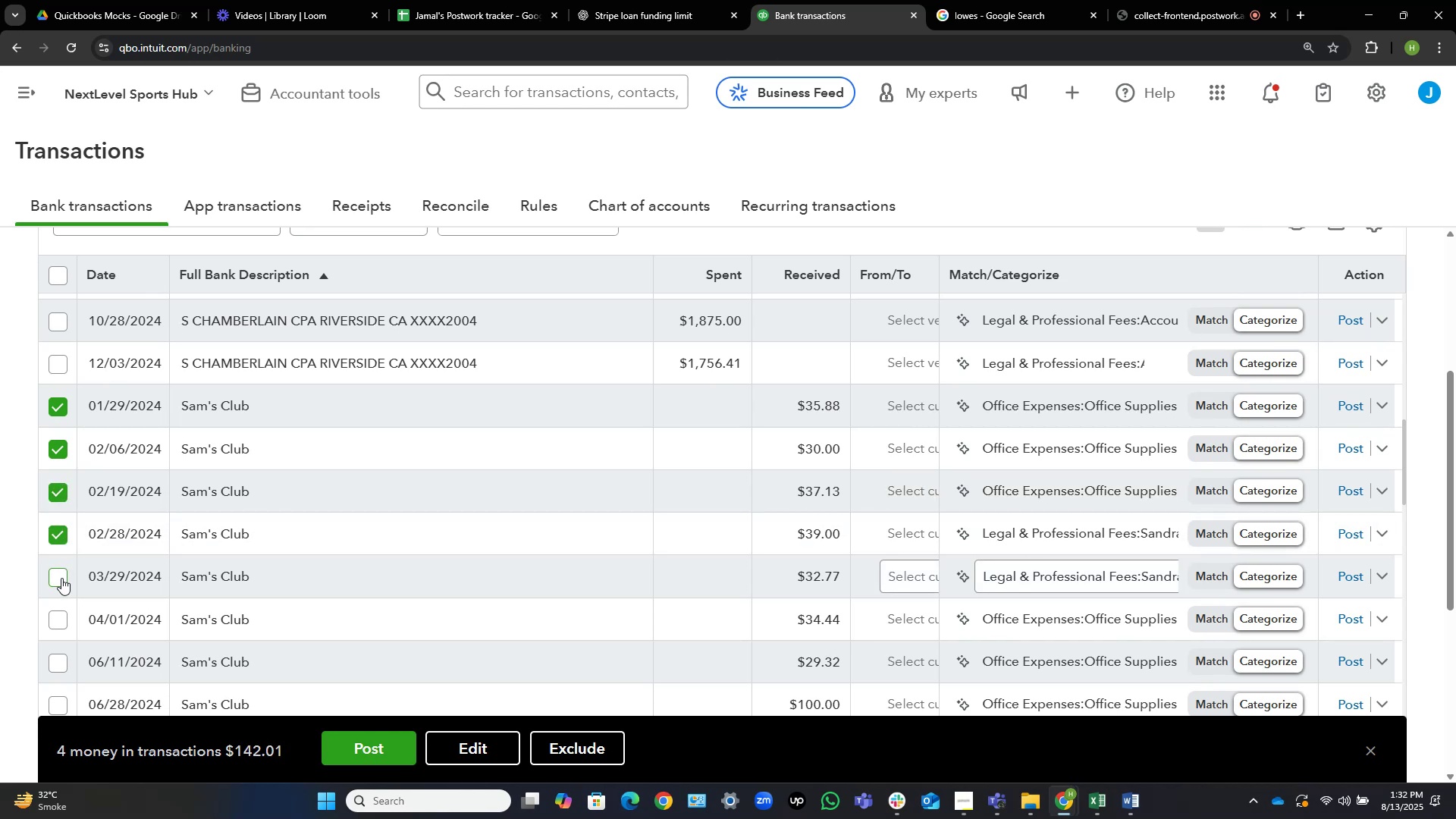 
left_click([61, 578])
 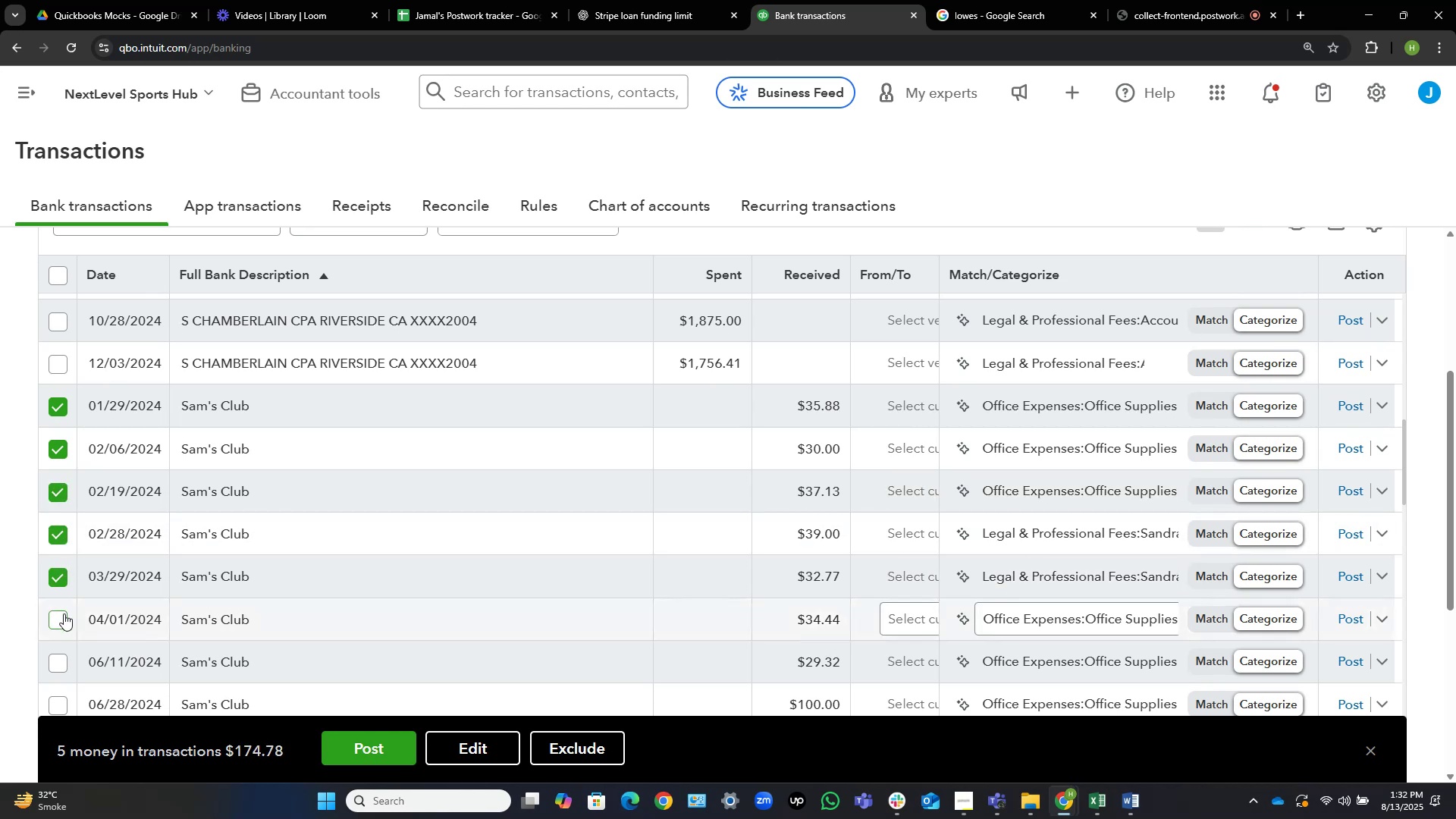 
left_click([61, 617])
 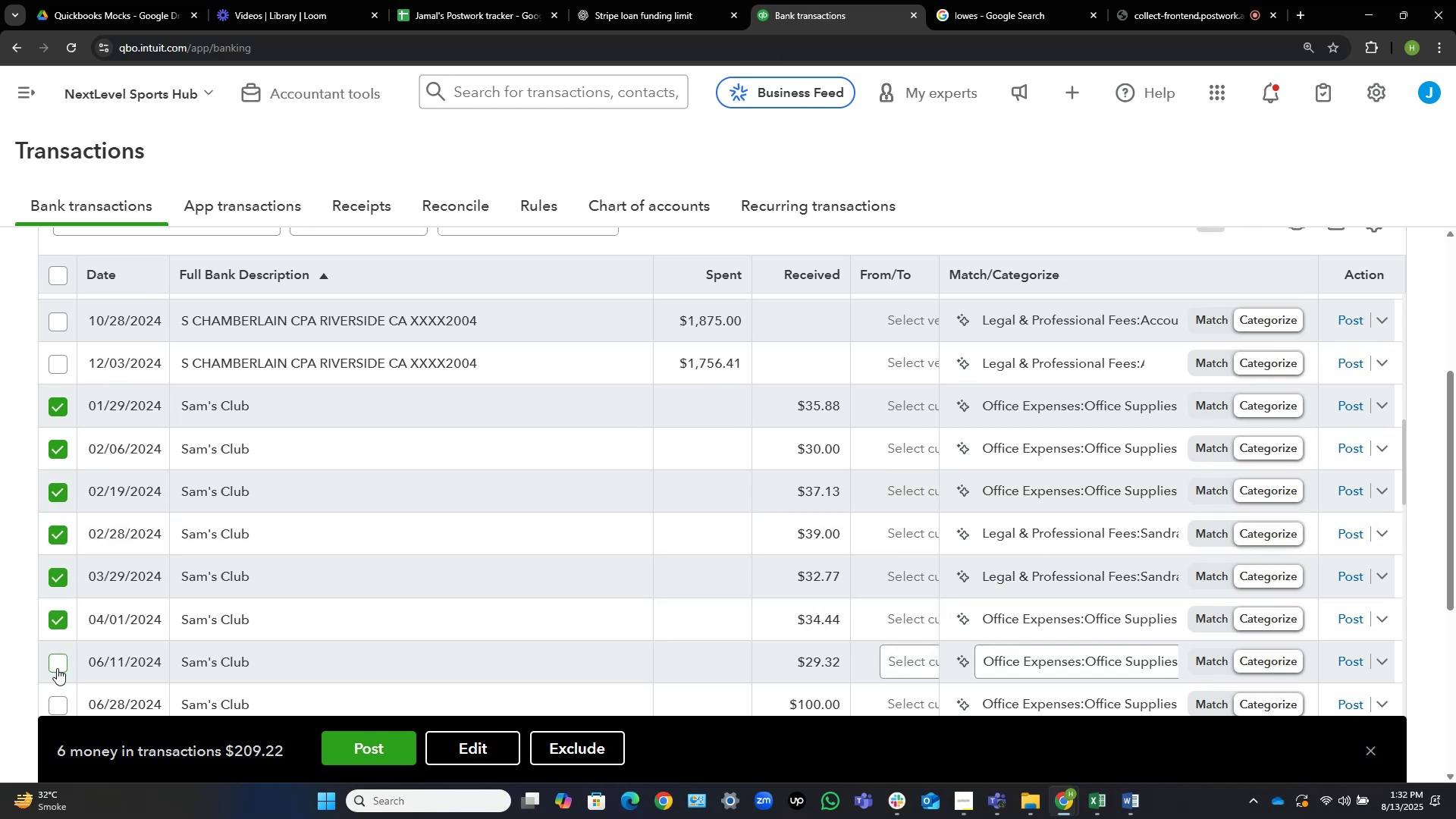 
left_click([57, 669])
 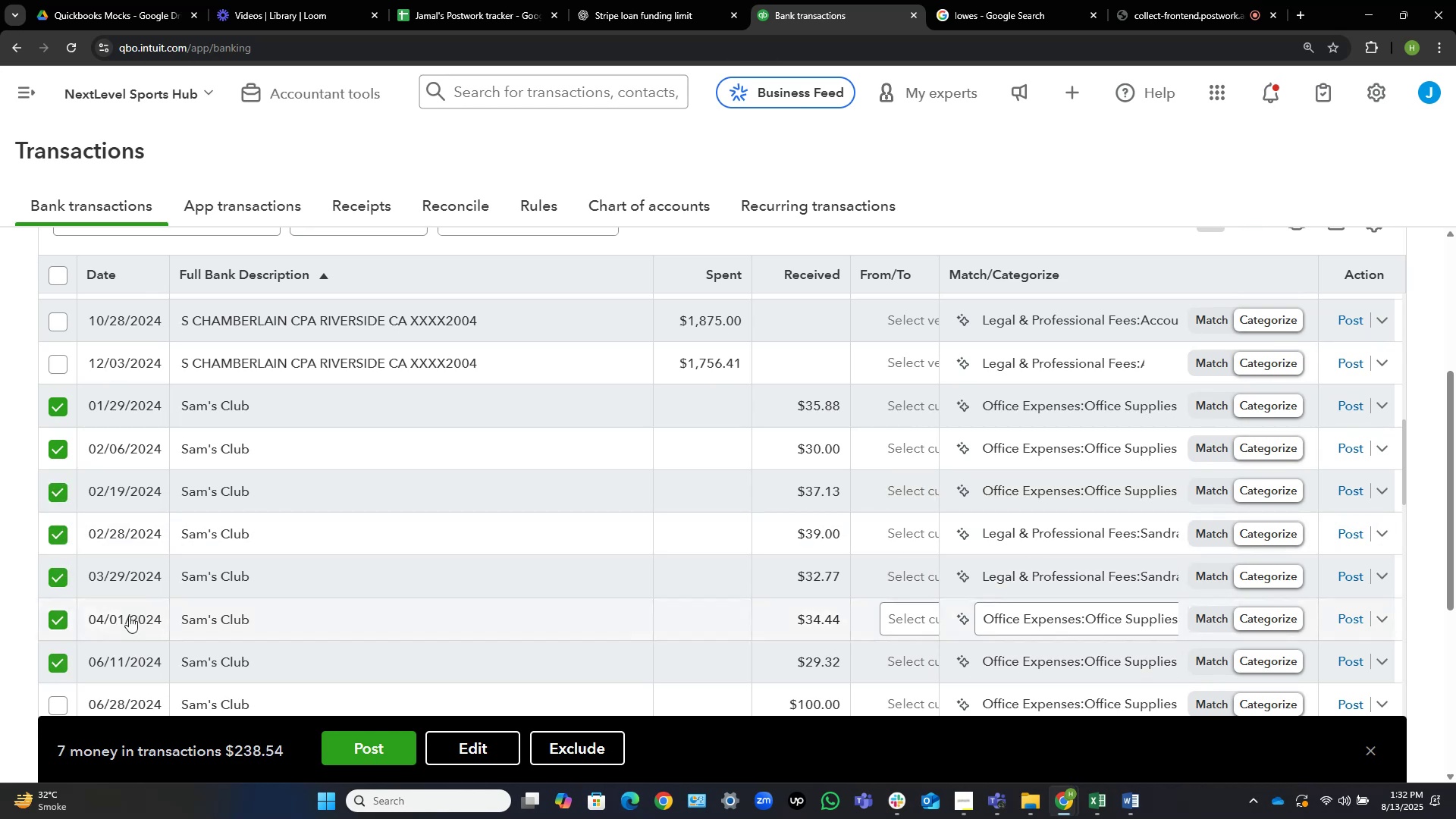 
scroll: coordinate [174, 585], scroll_direction: down, amount: 2.0
 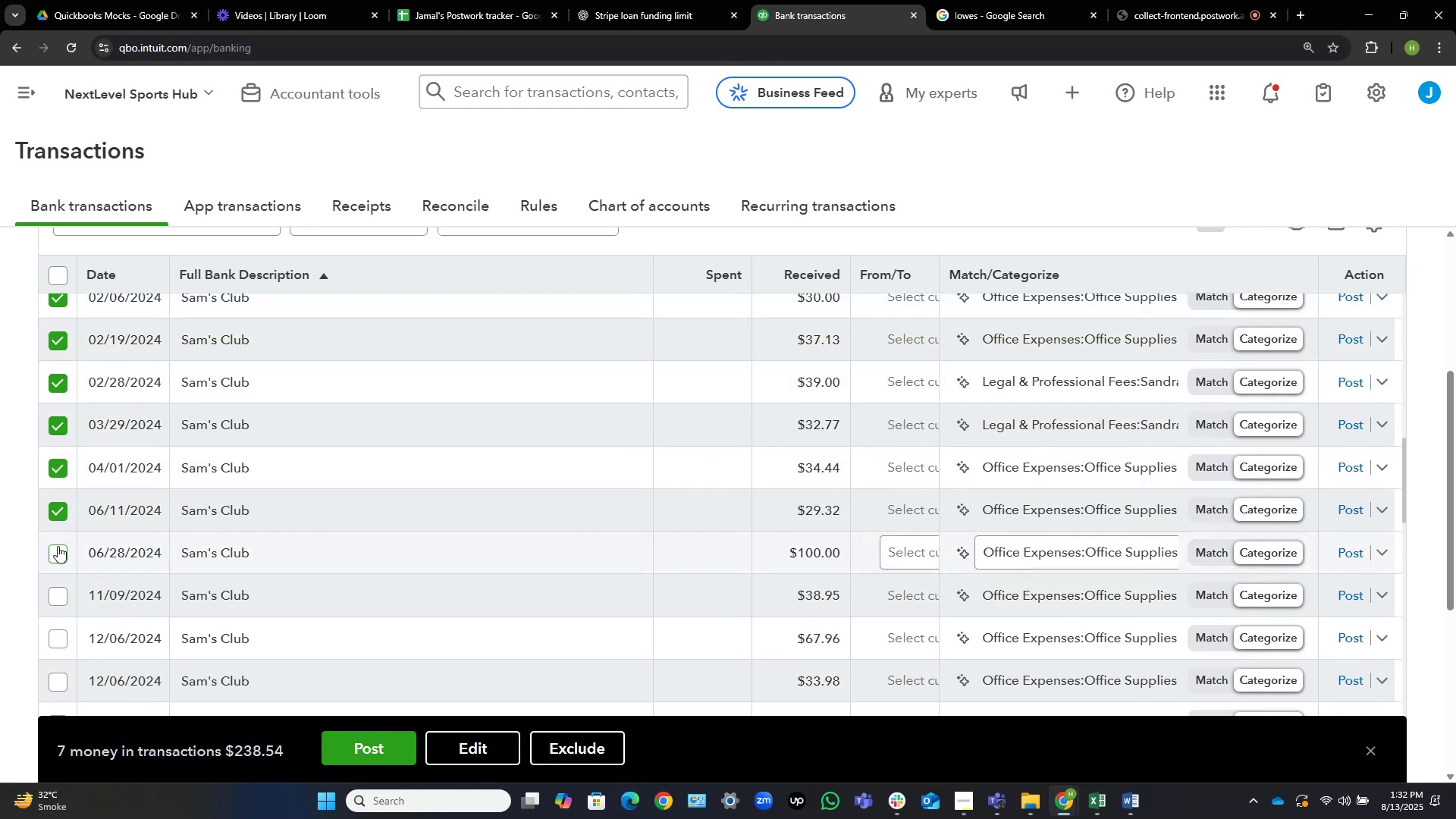 
left_click([54, 553])
 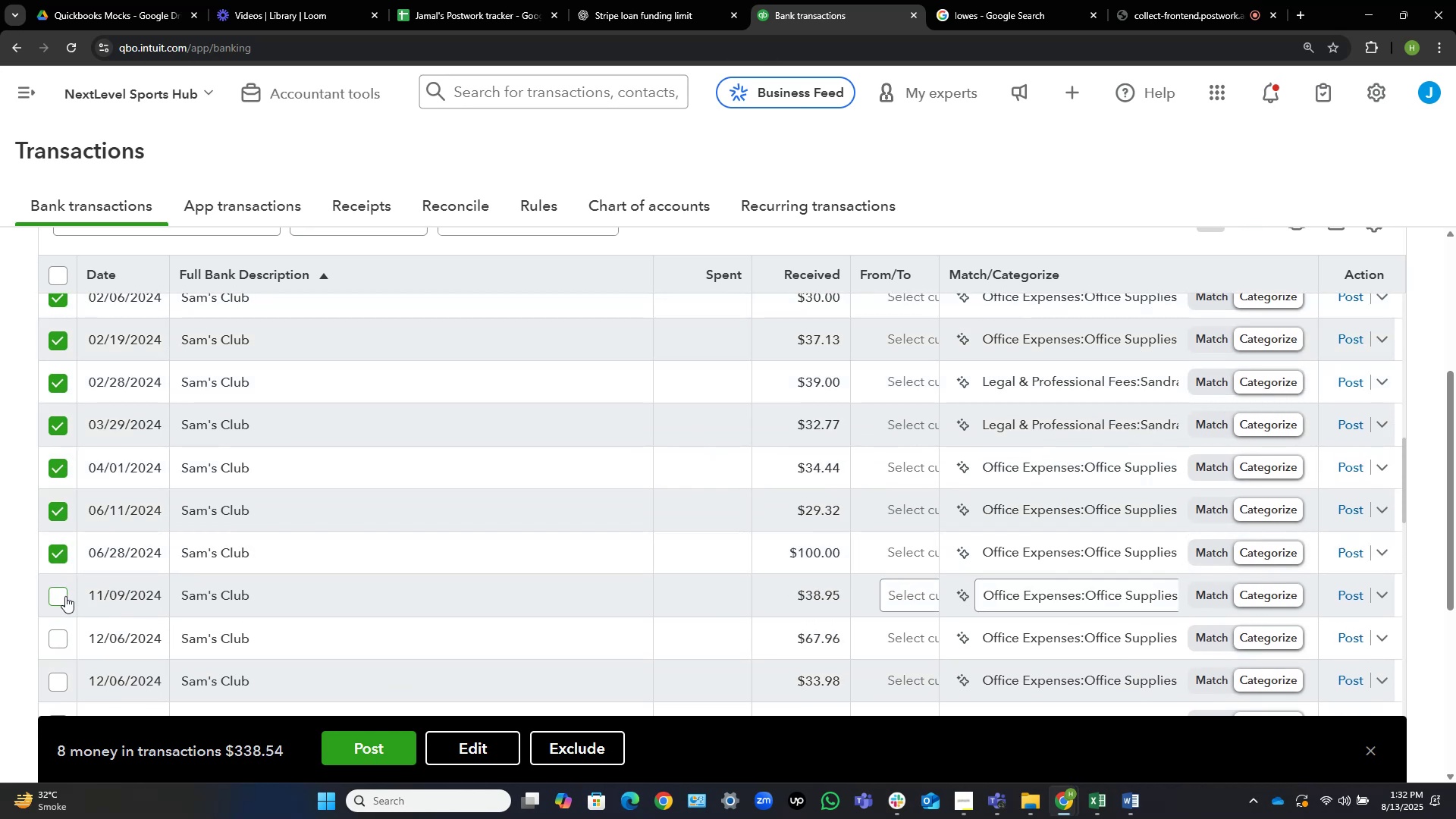 
left_click([65, 596])
 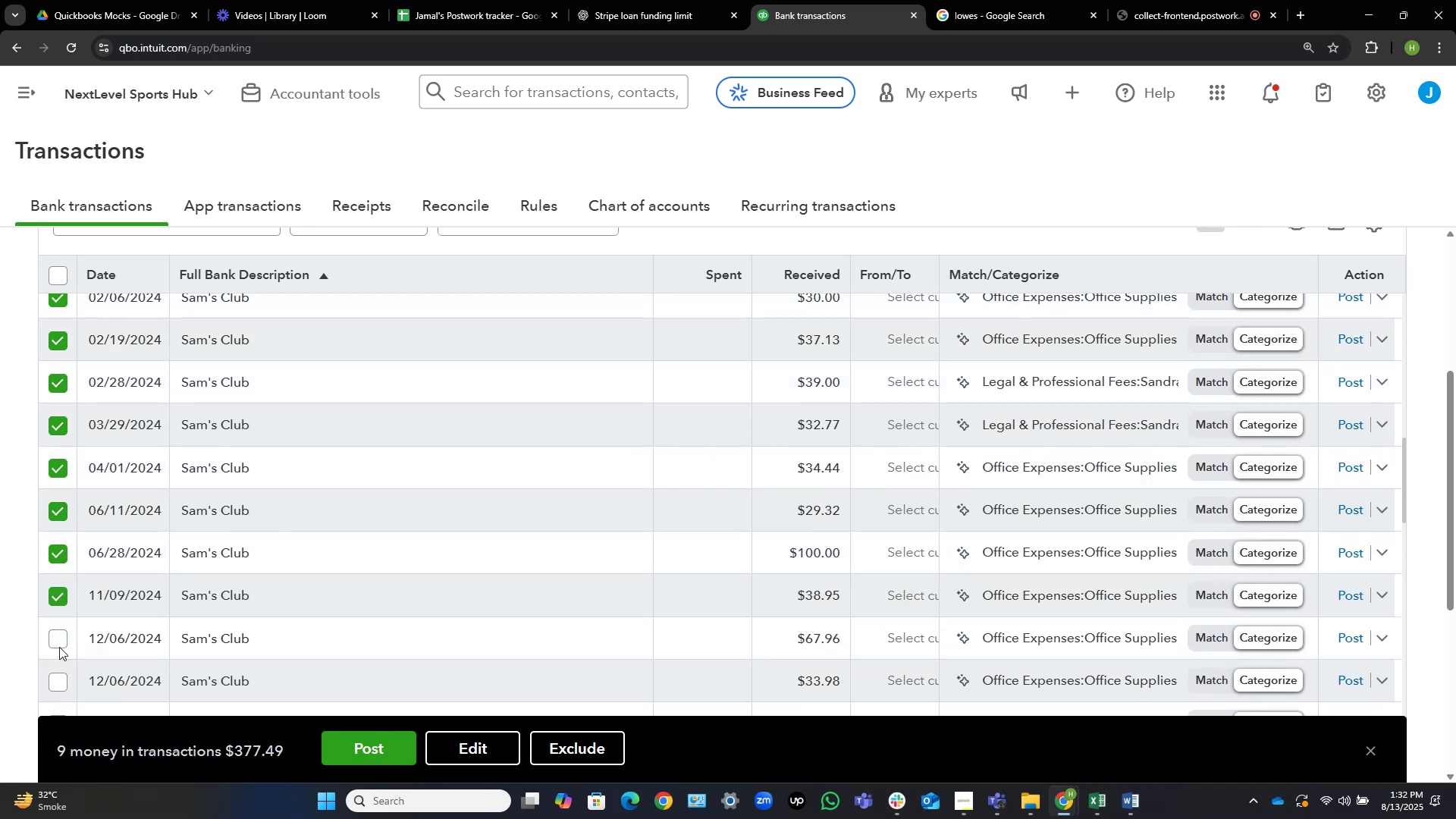 
left_click([64, 635])
 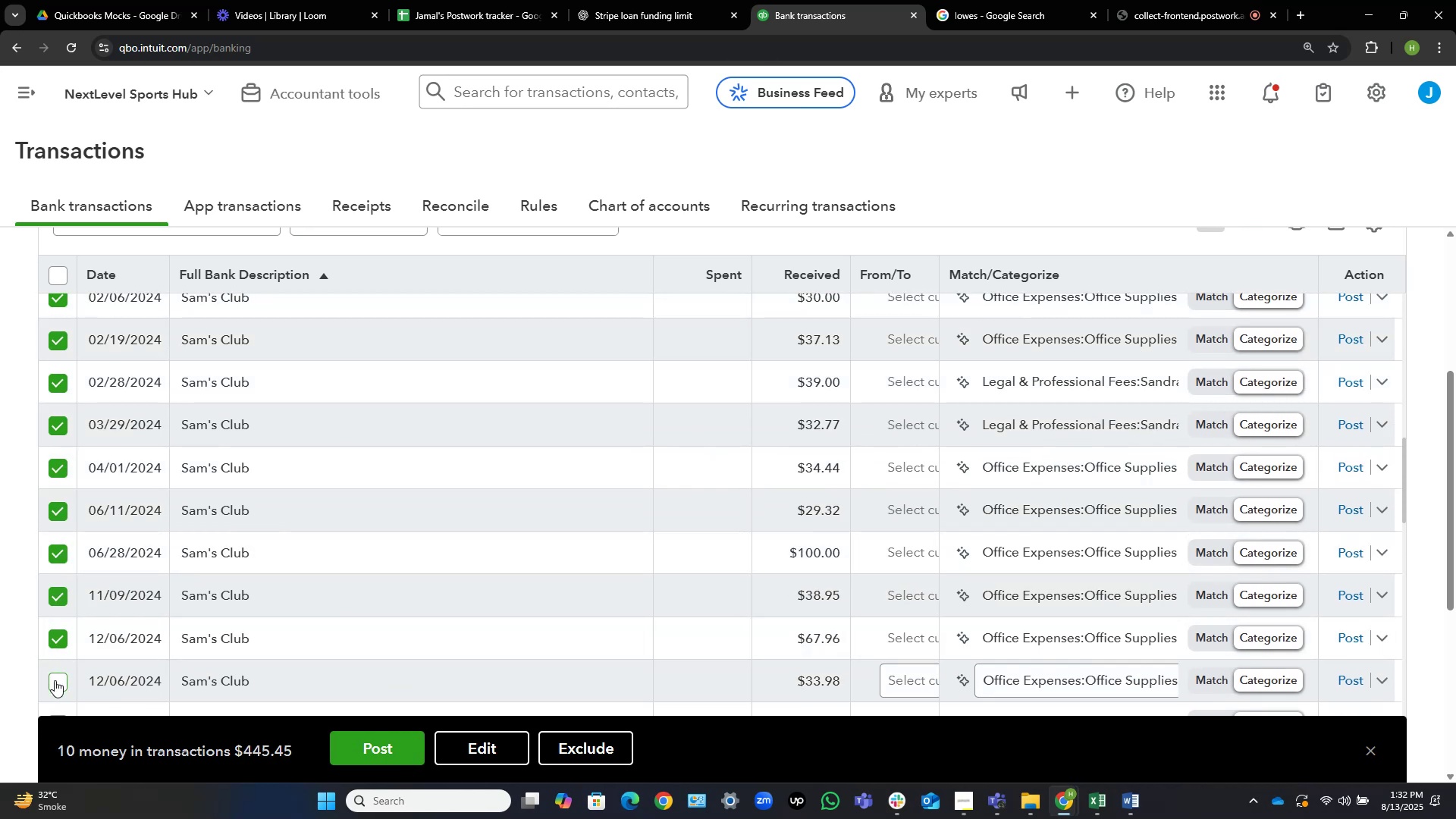 
left_click([58, 680])
 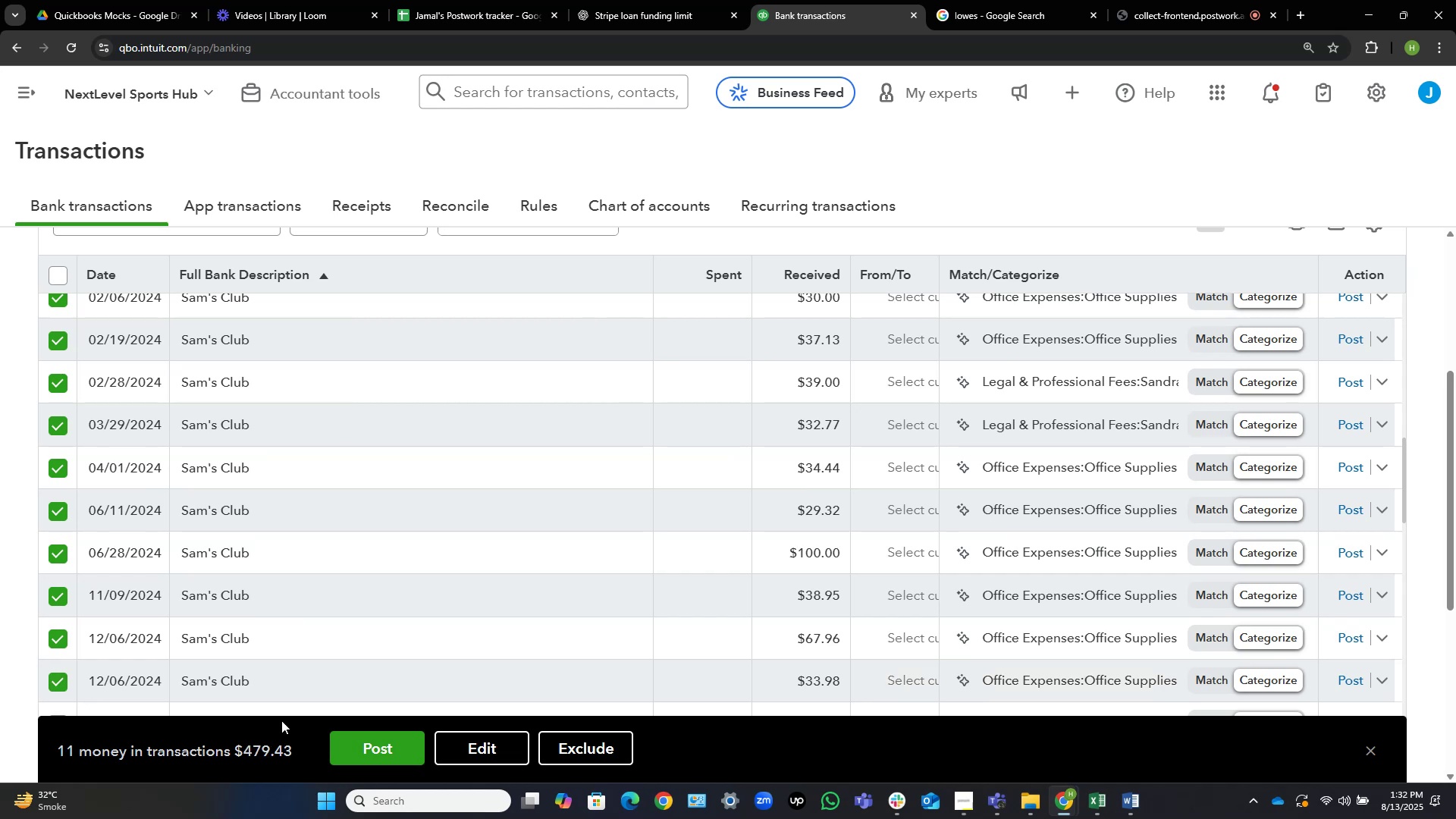 
scroll: coordinate [413, 512], scroll_direction: down, amount: 2.0
 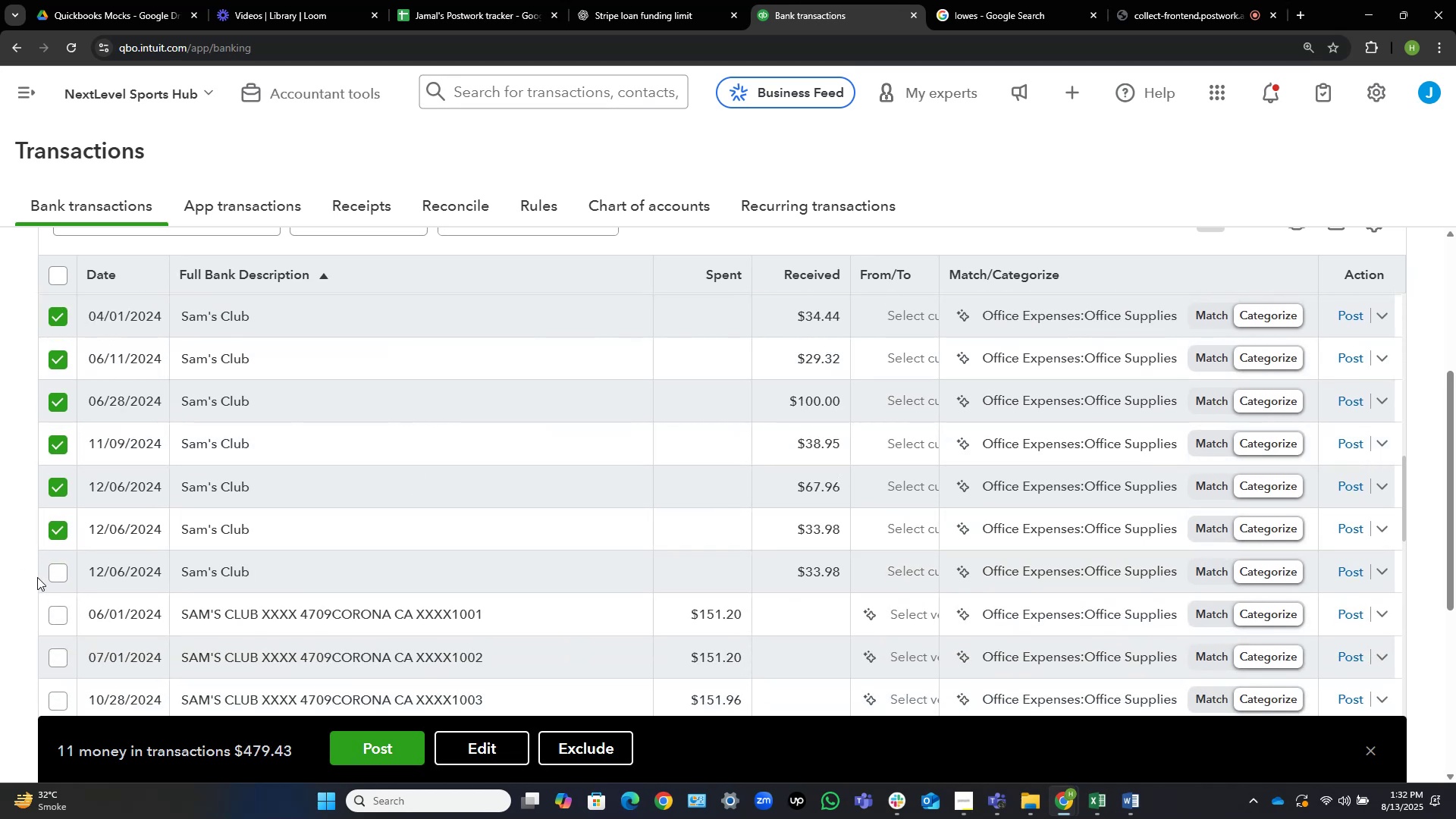 
left_click([58, 575])
 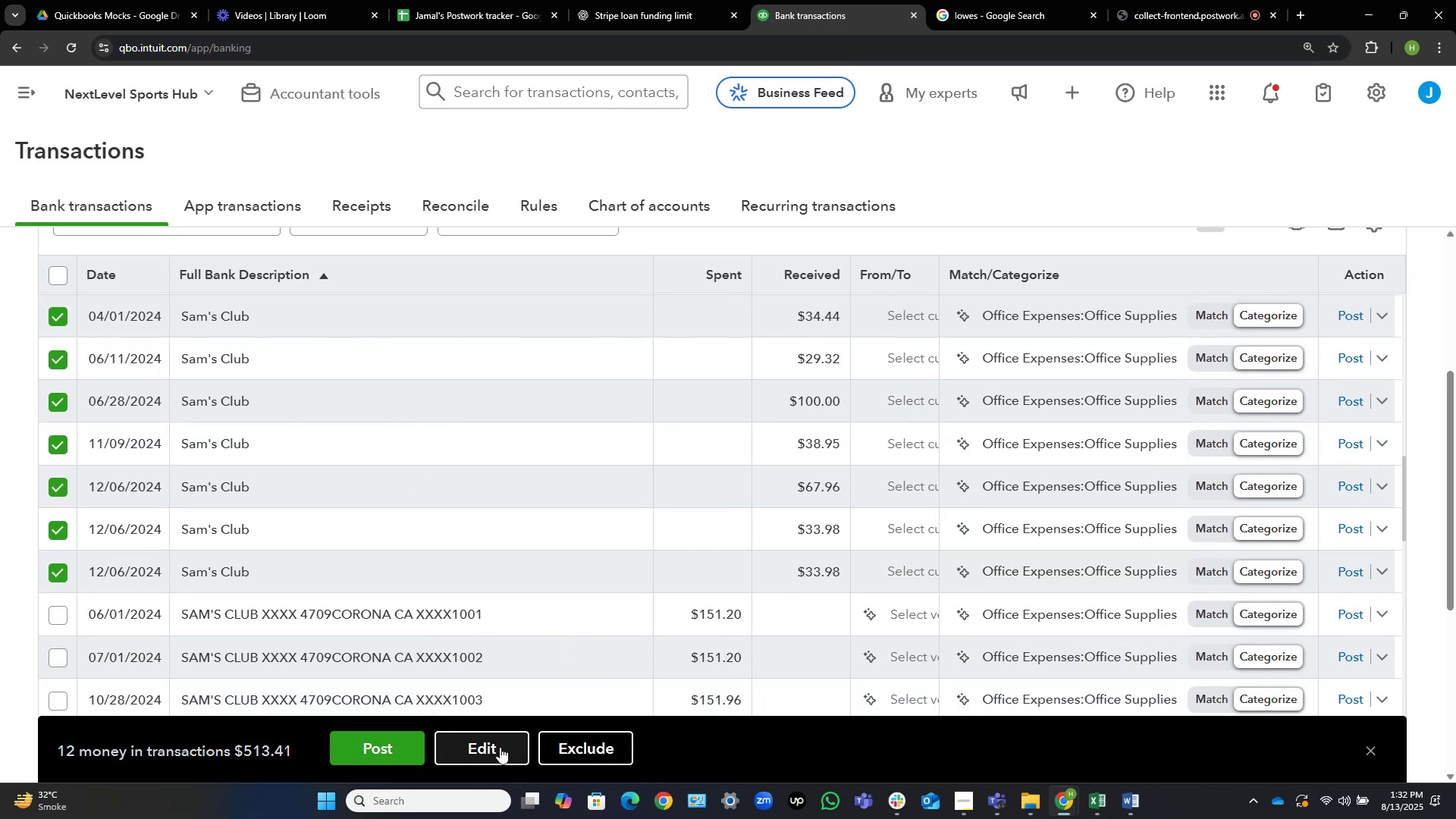 
left_click([500, 747])
 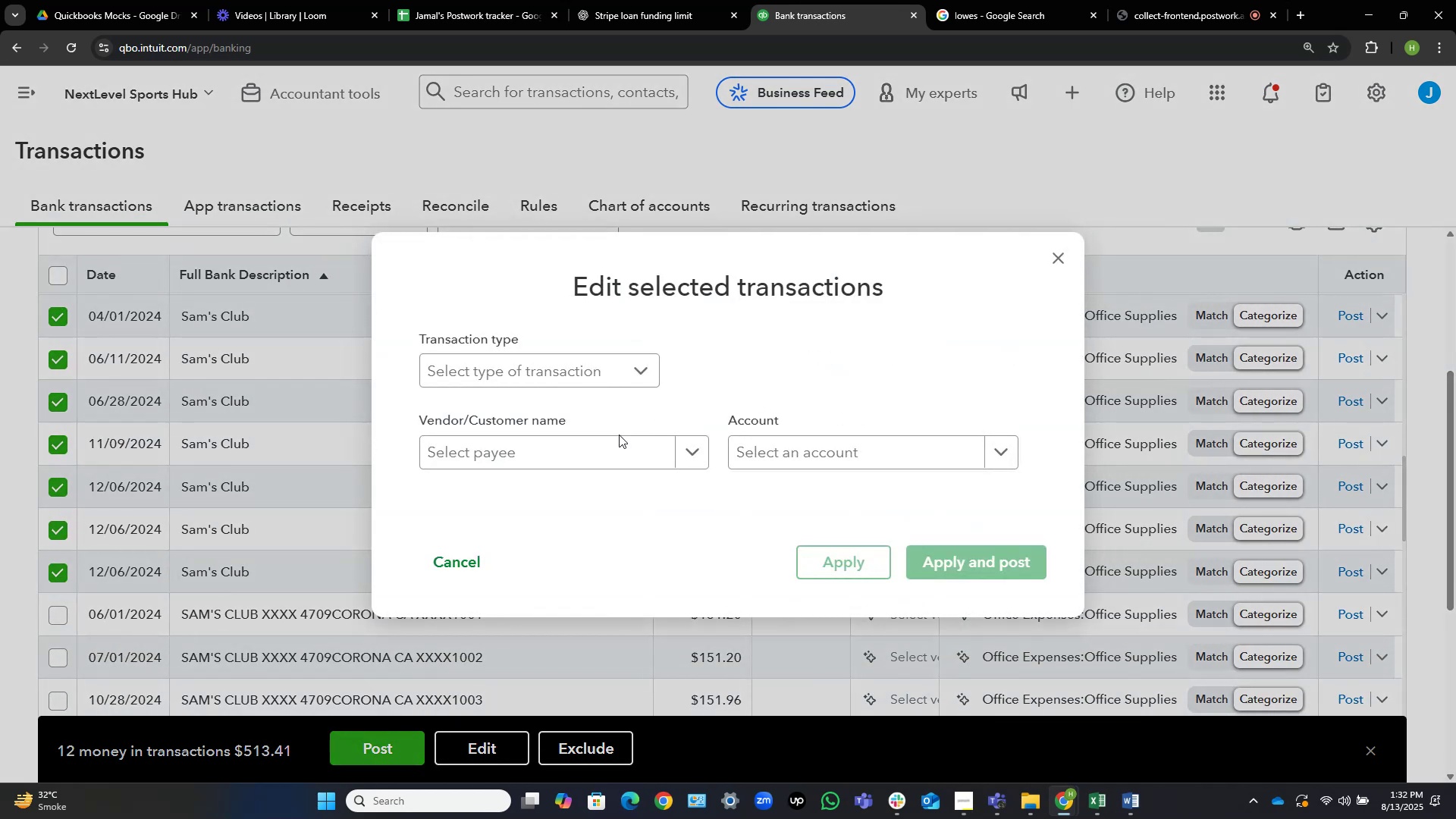 
left_click([607, 450])
 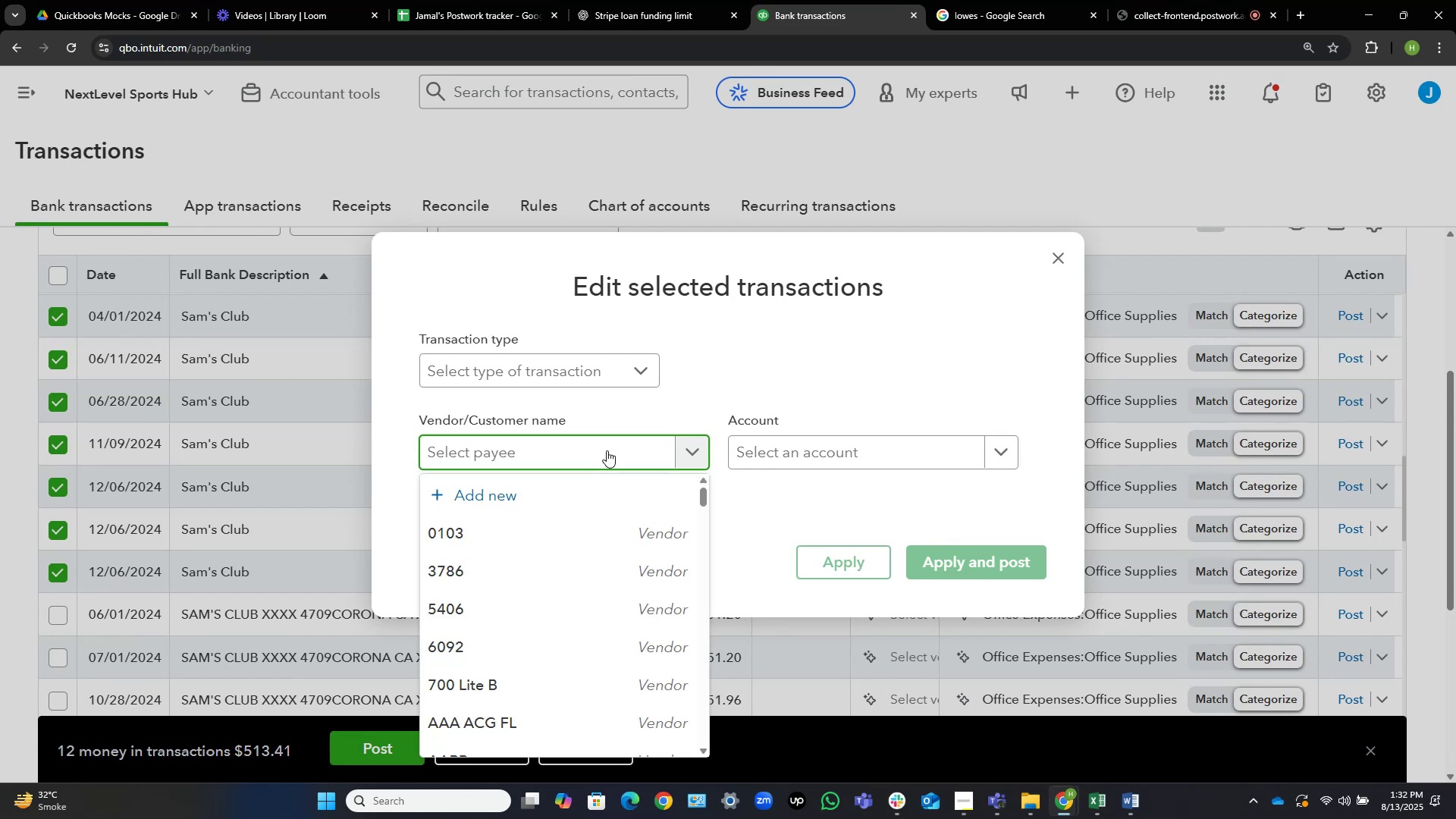 
key(Control+V)
 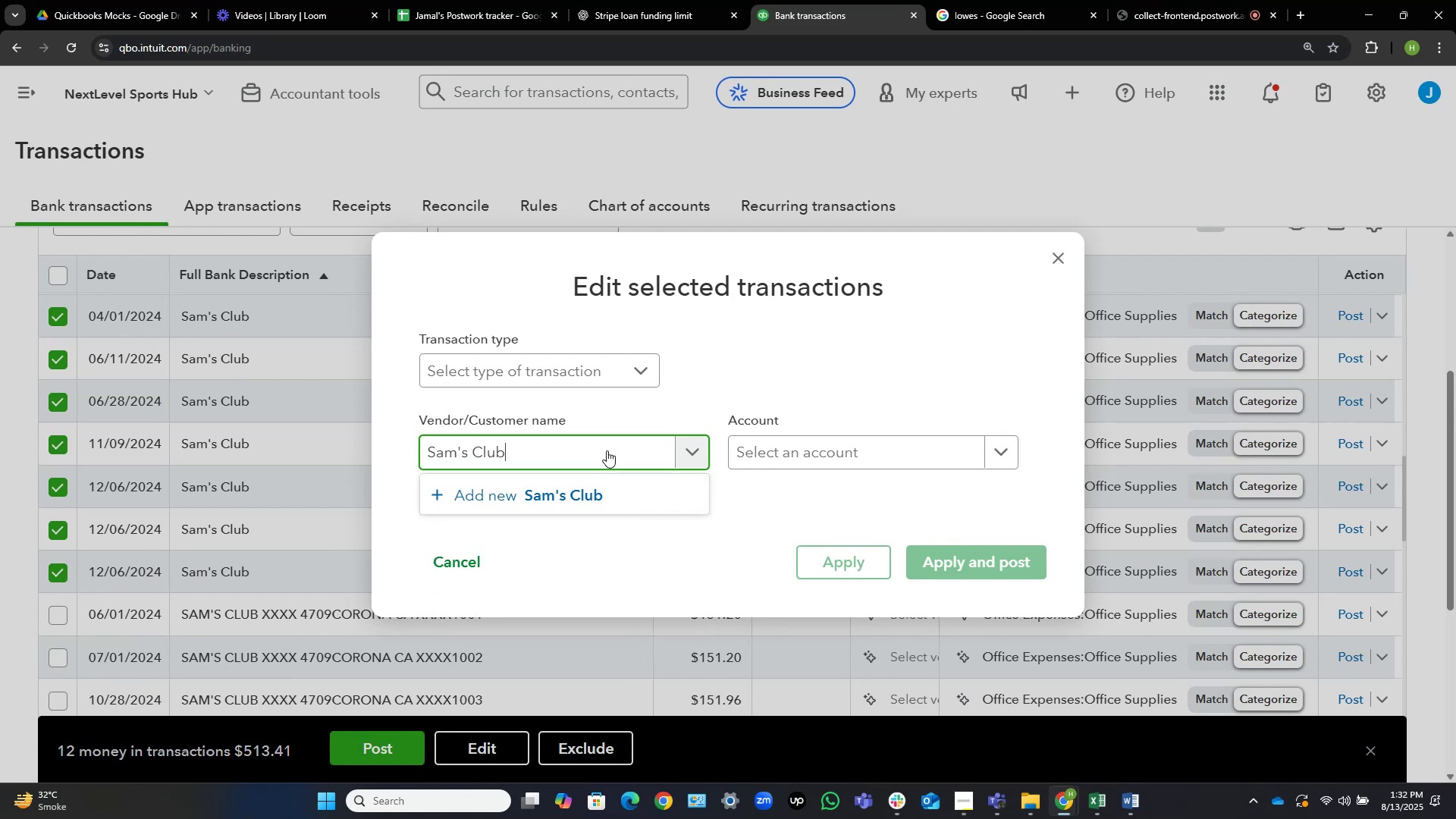 
left_click([617, 483])
 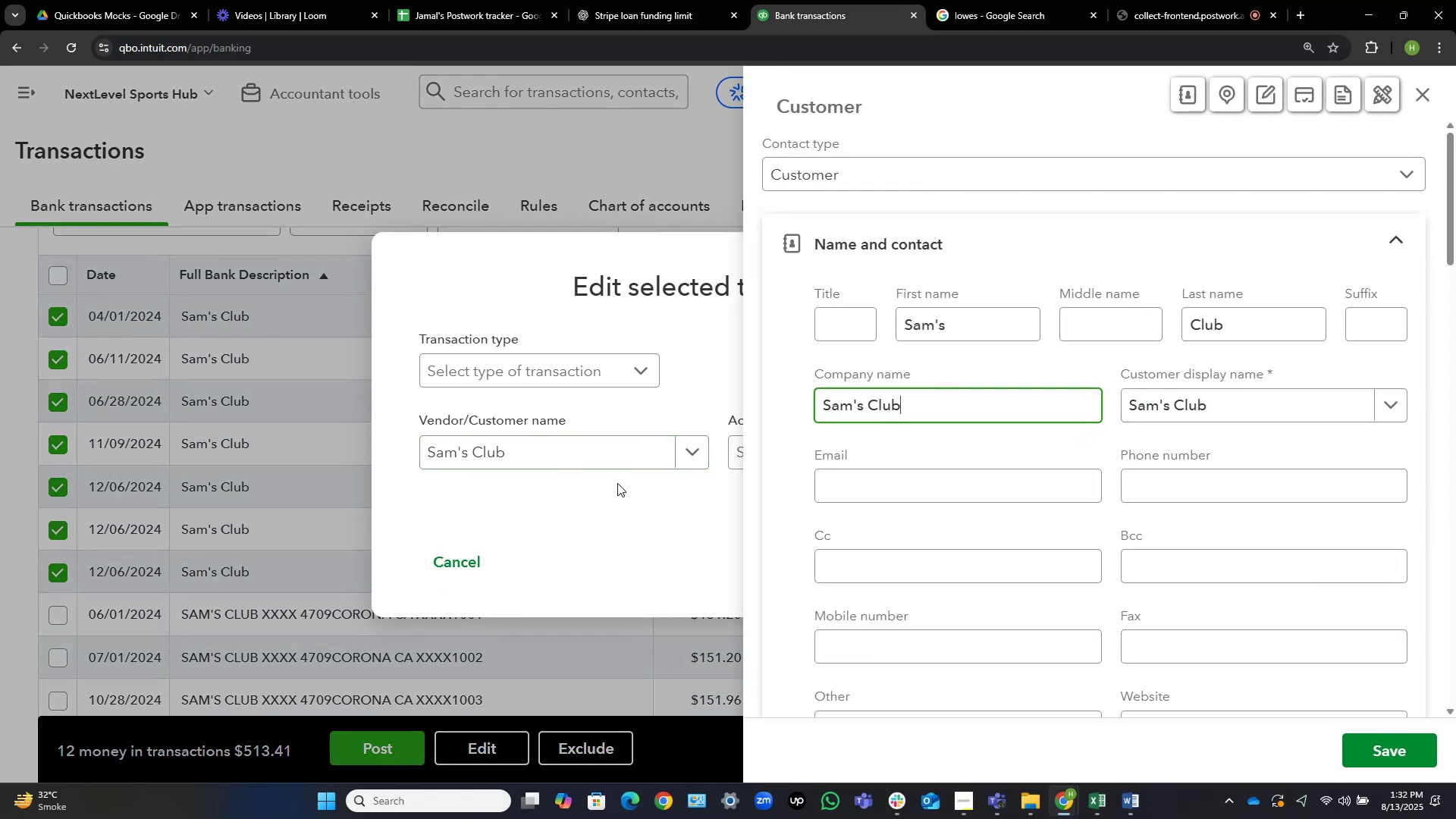 
wait(8.8)
 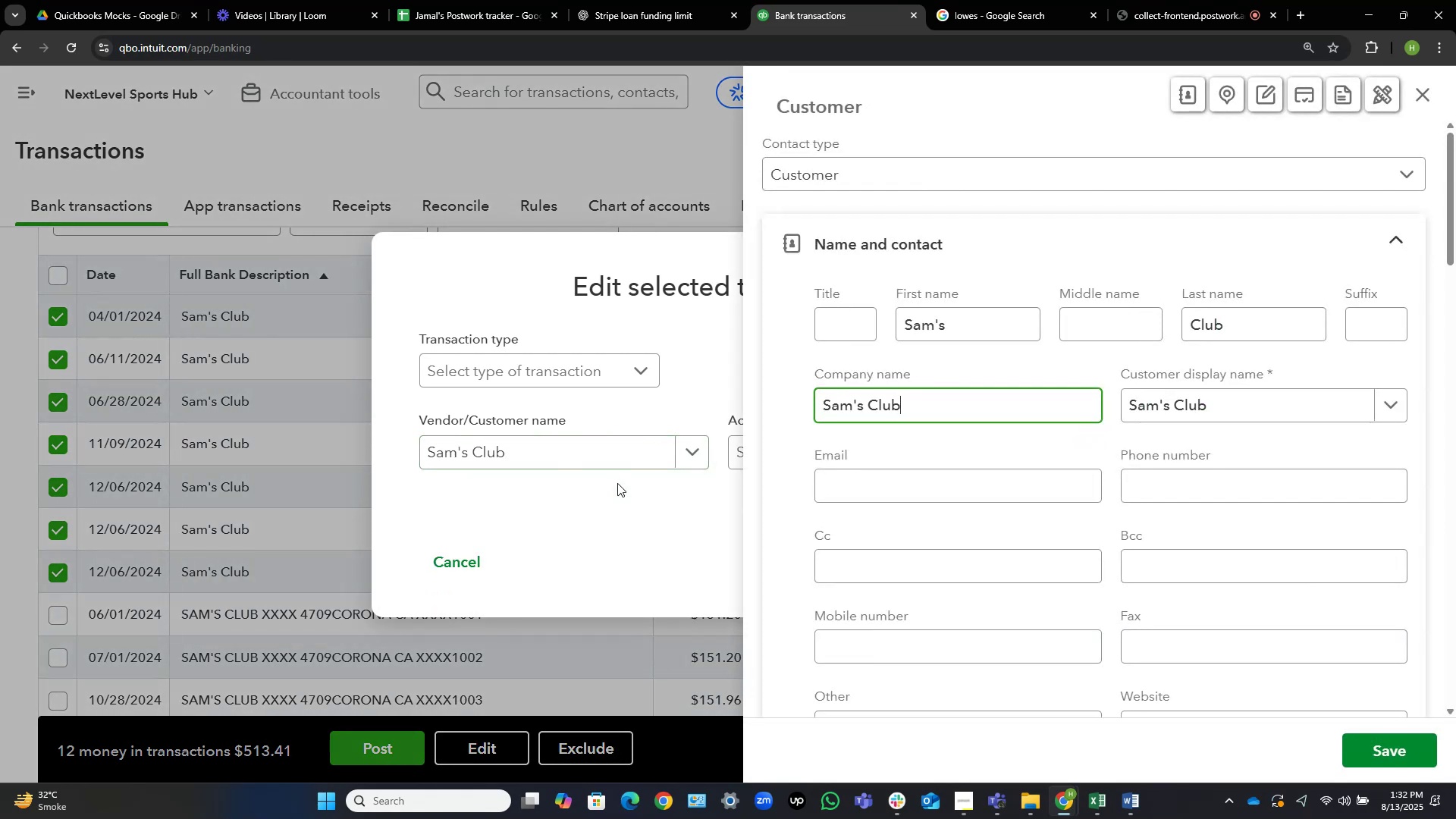 
left_click([1392, 755])
 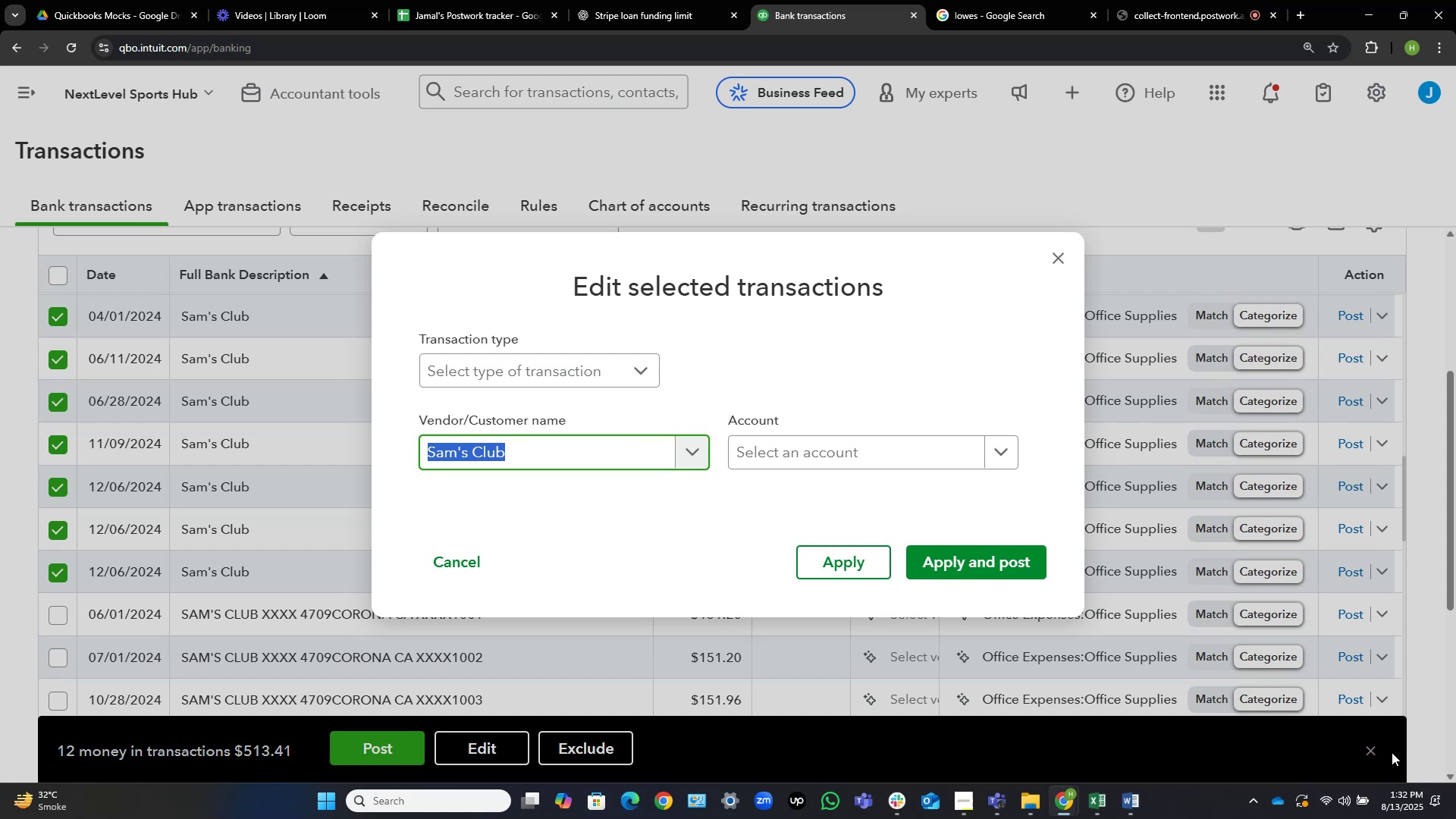 
wait(11.41)
 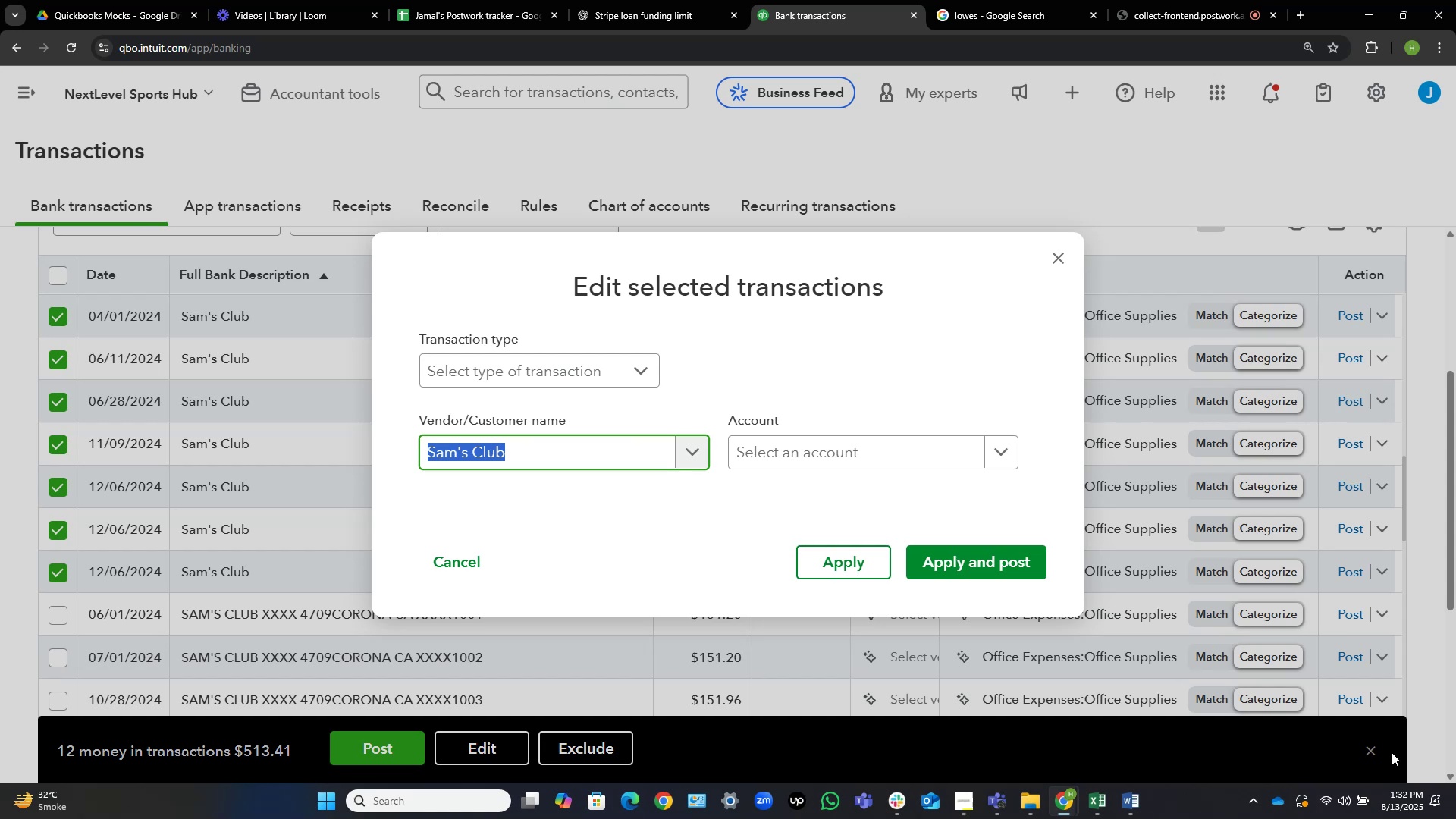 
left_click([815, 457])
 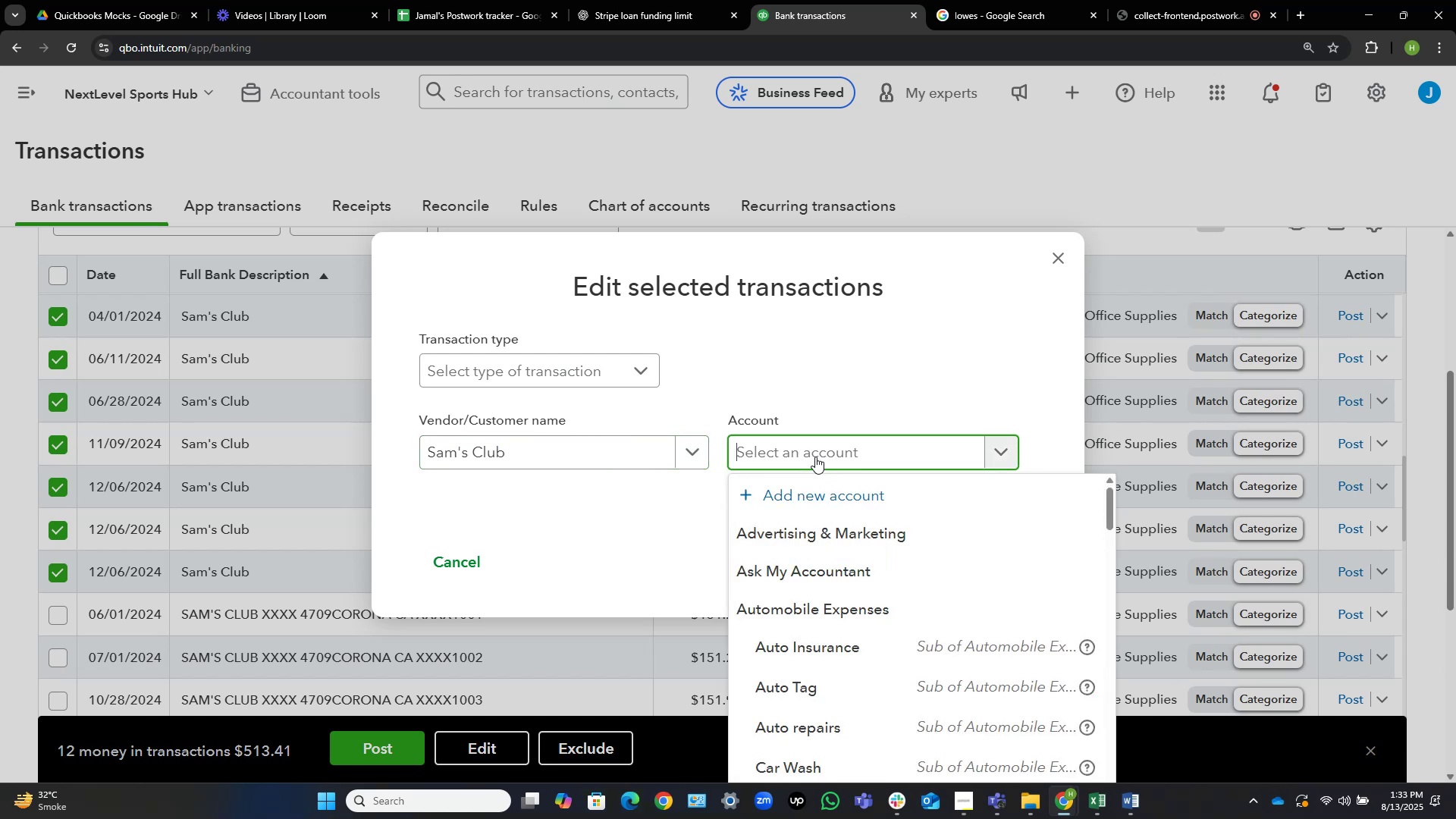 
type(offe)
 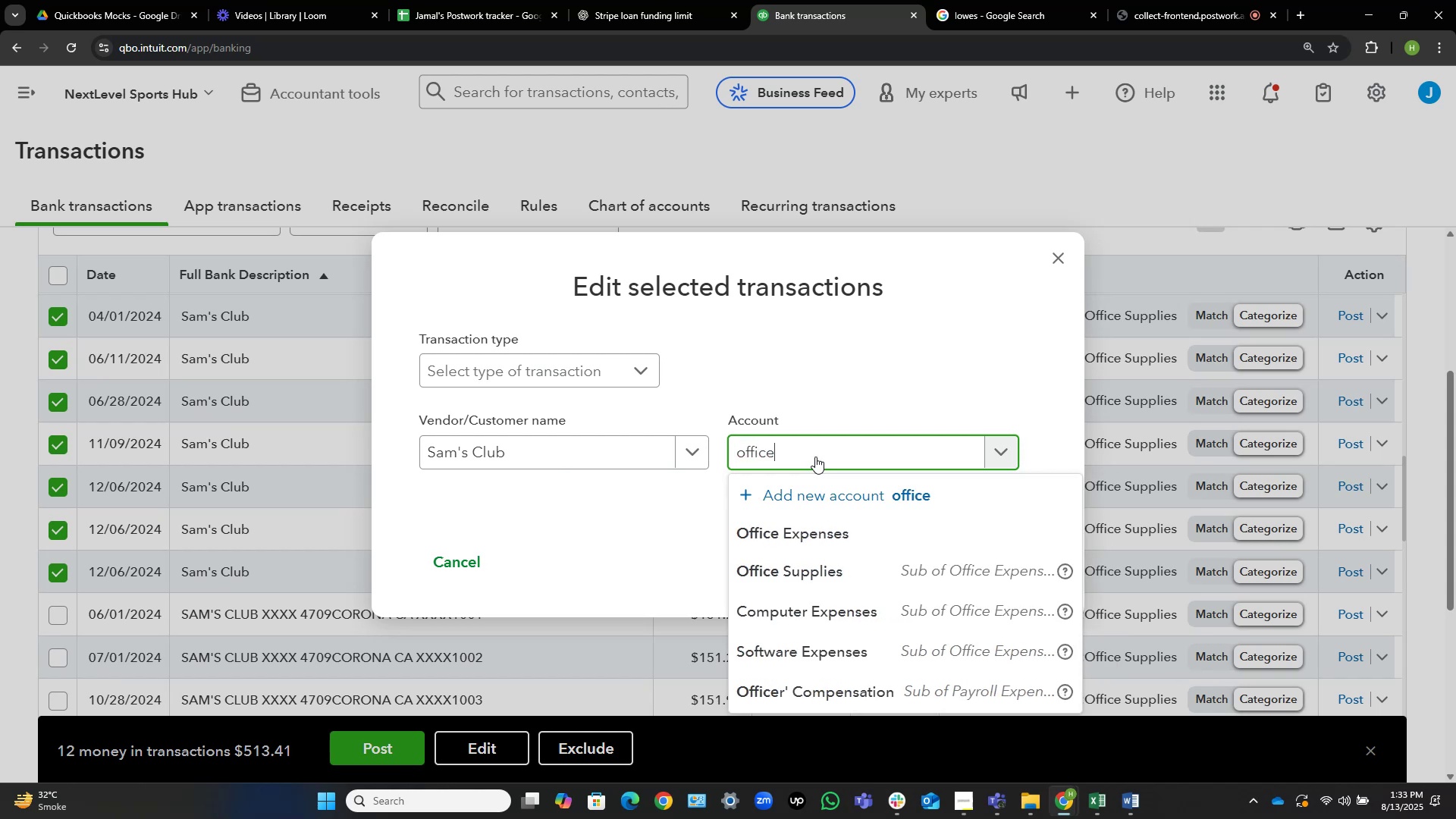 
hold_key(key=I, duration=0.32)
 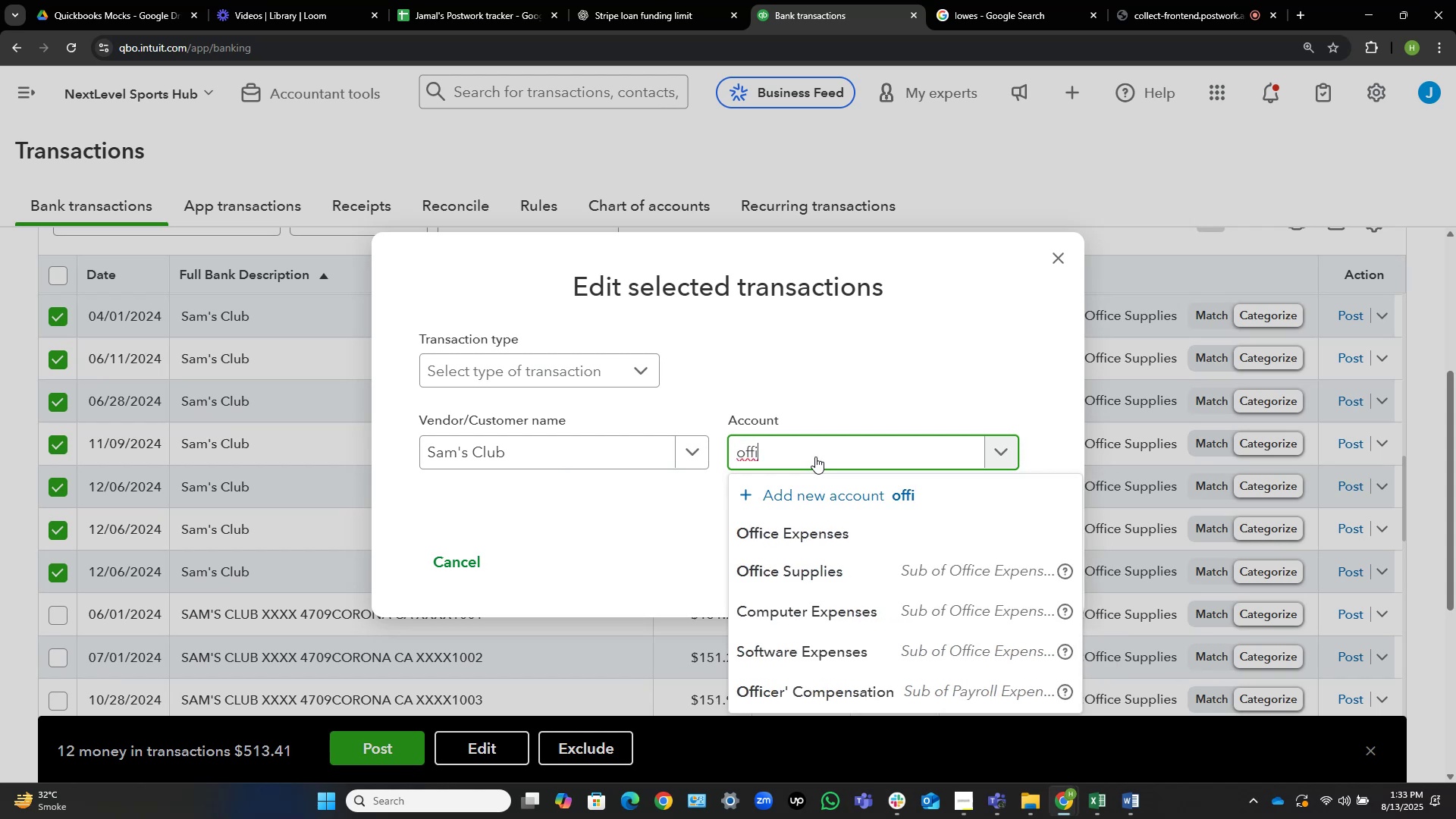 
hold_key(key=C, duration=0.36)
 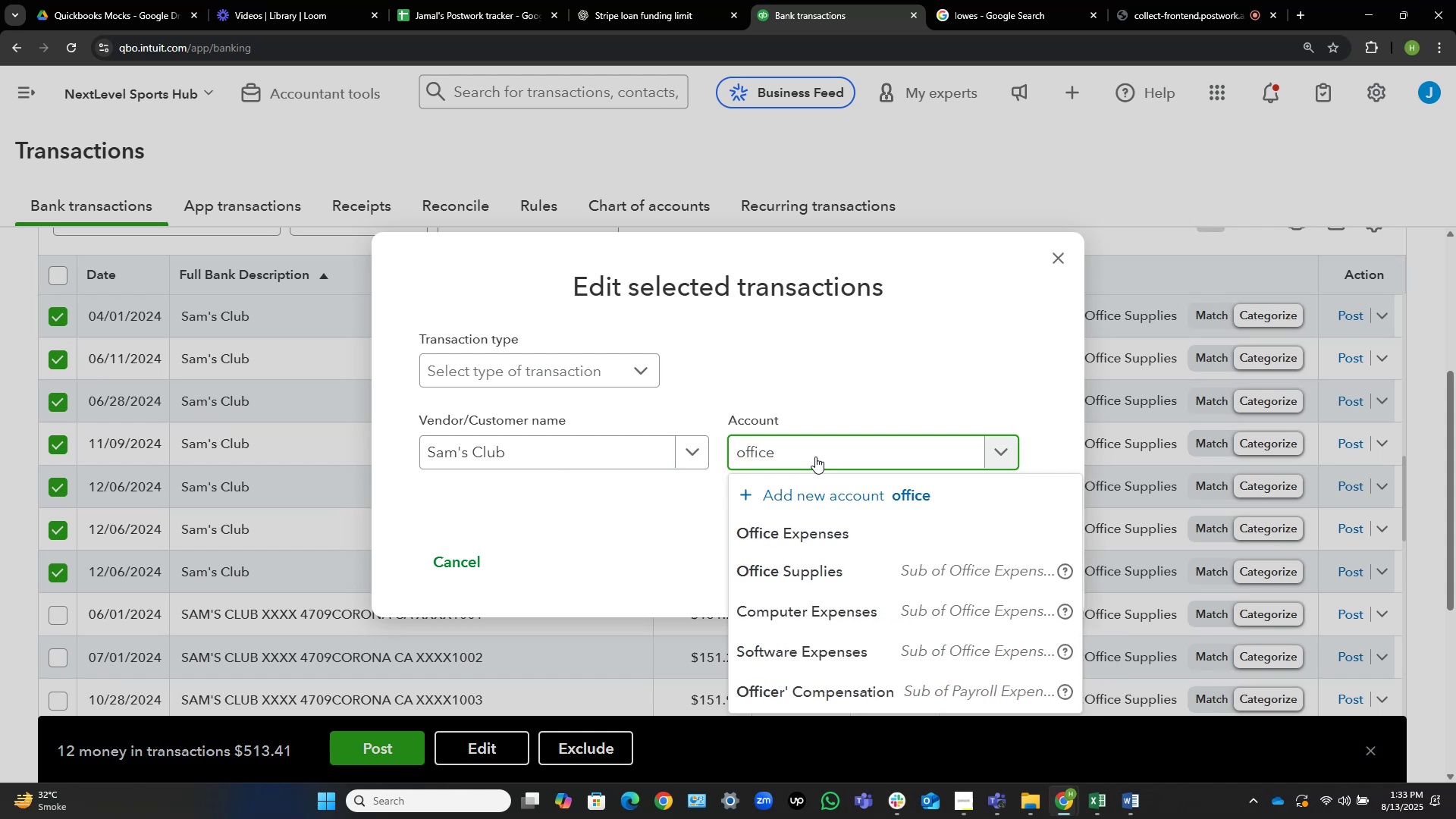 
left_click([785, 581])
 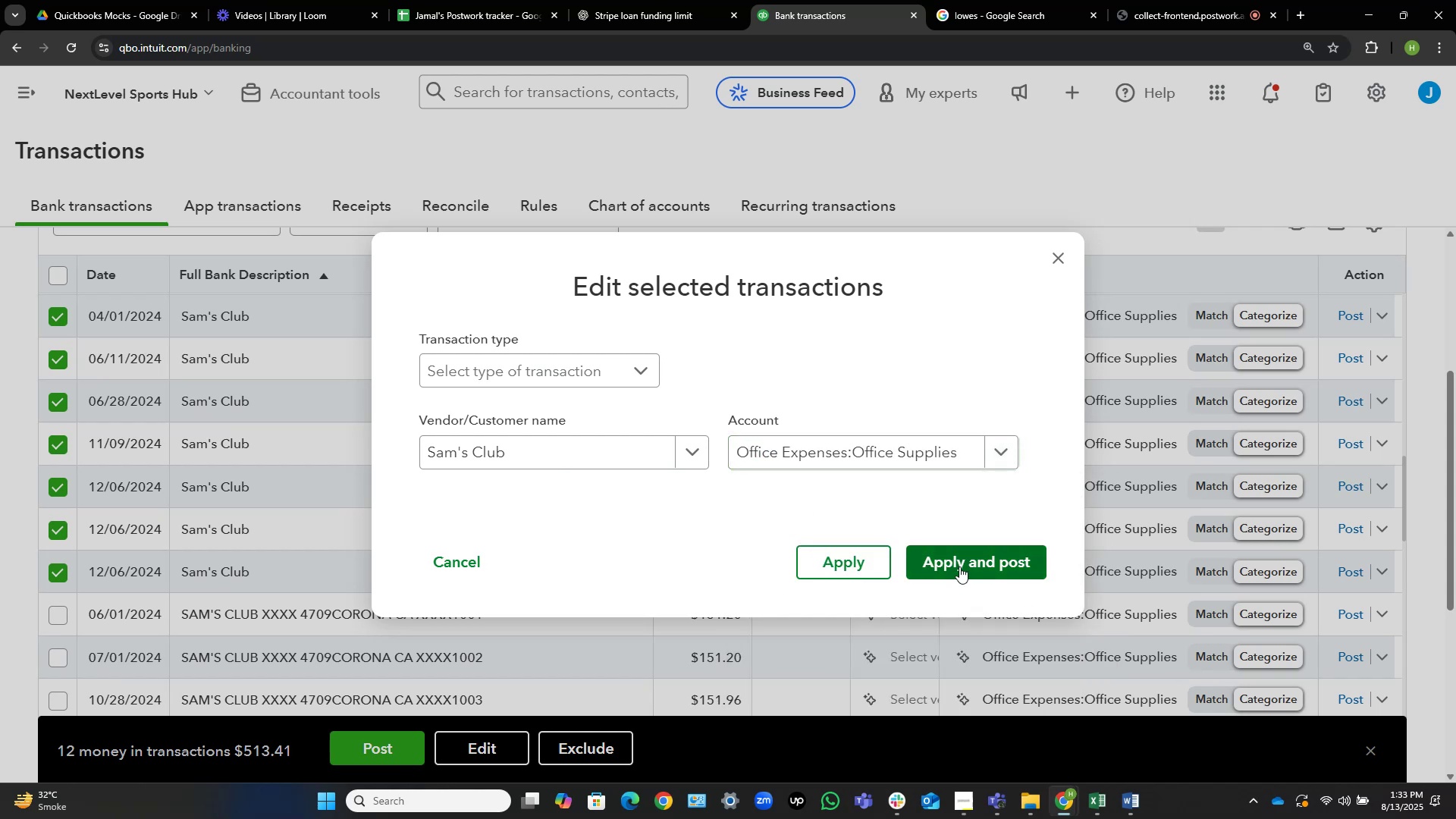 
left_click([959, 566])
 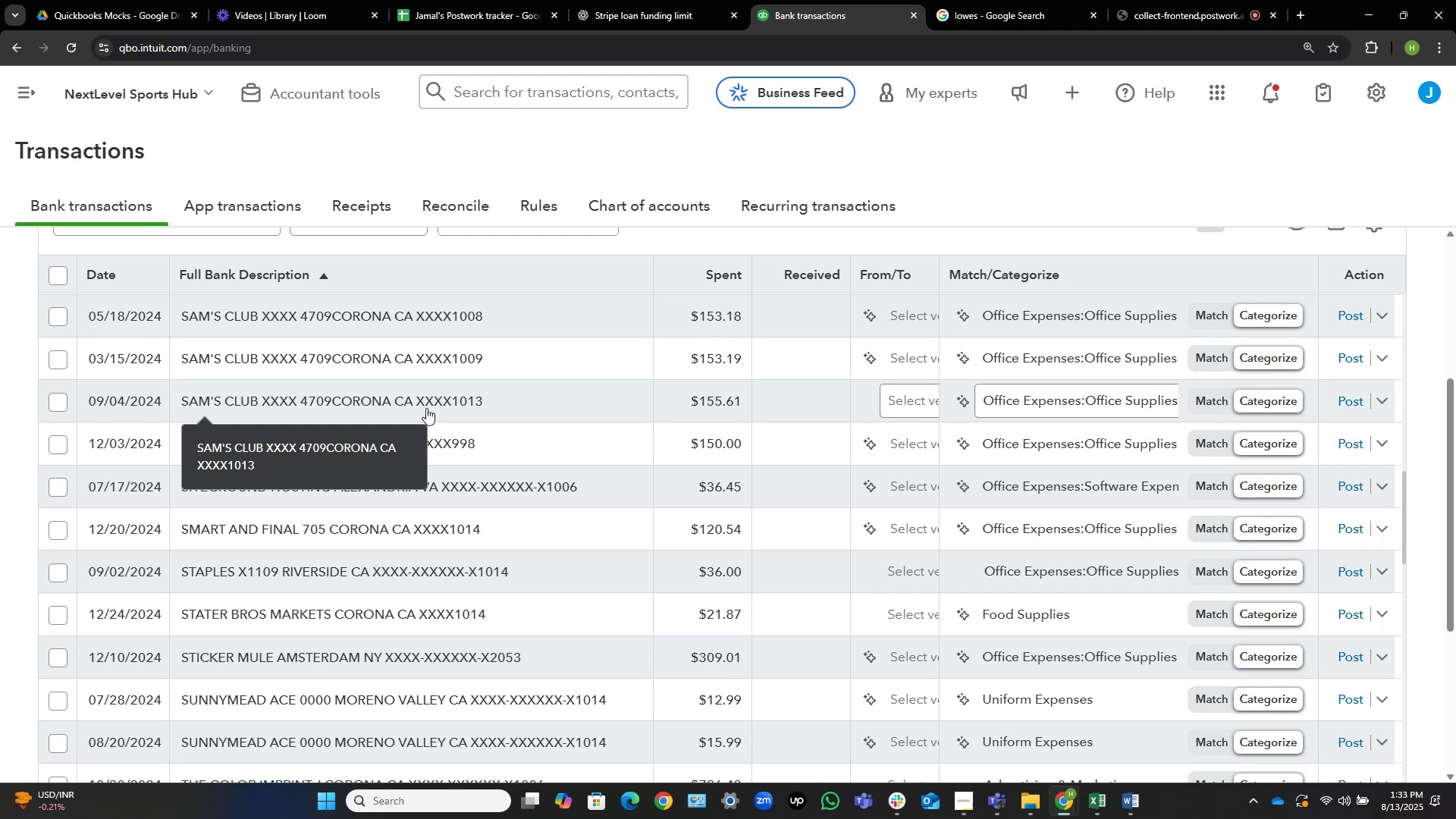 
wait(36.46)
 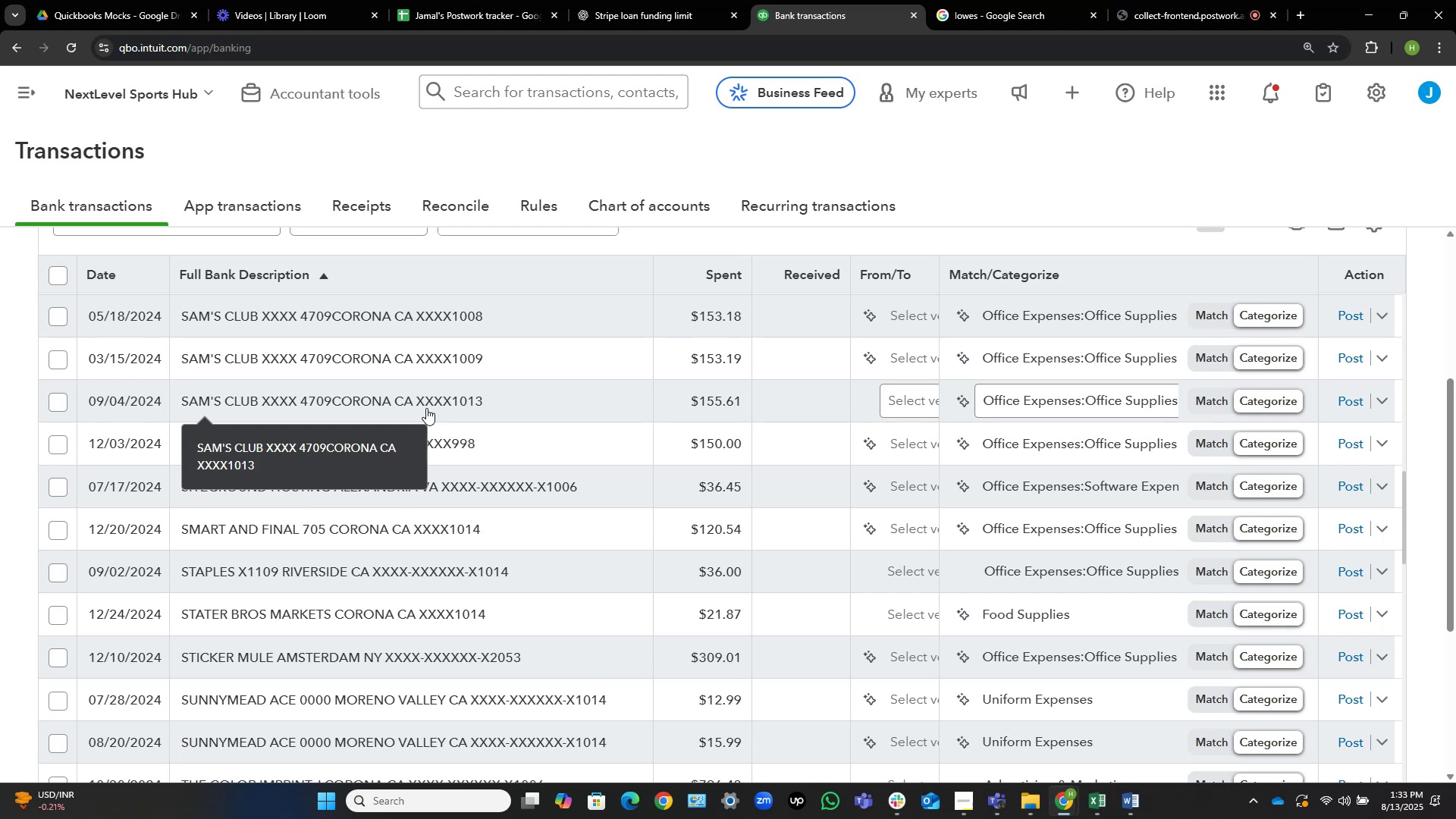 
scroll: coordinate [426, 408], scroll_direction: up, amount: 1.0
 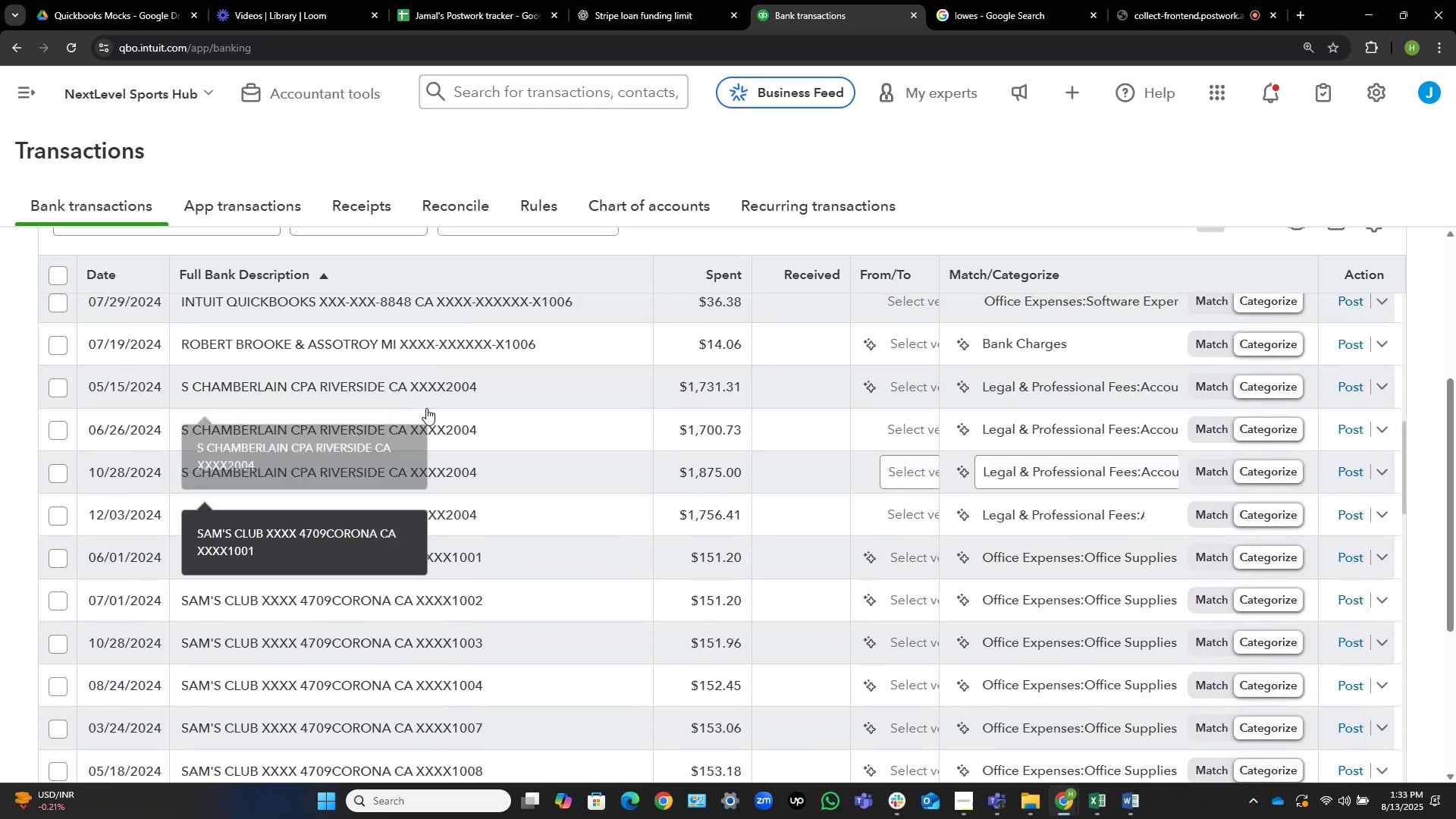 
scroll: coordinate [426, 408], scroll_direction: down, amount: 1.0
 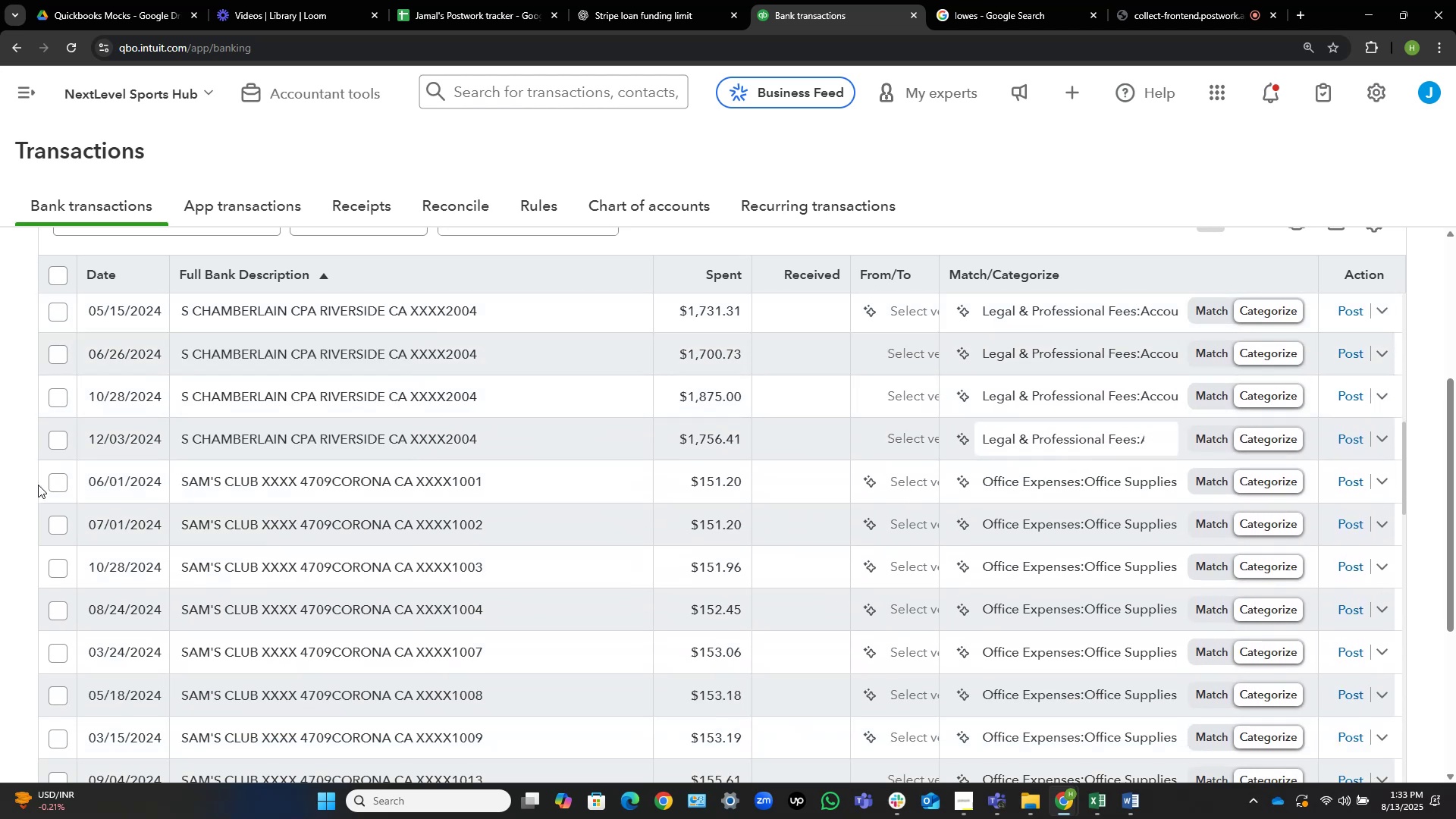 
left_click([55, 478])
 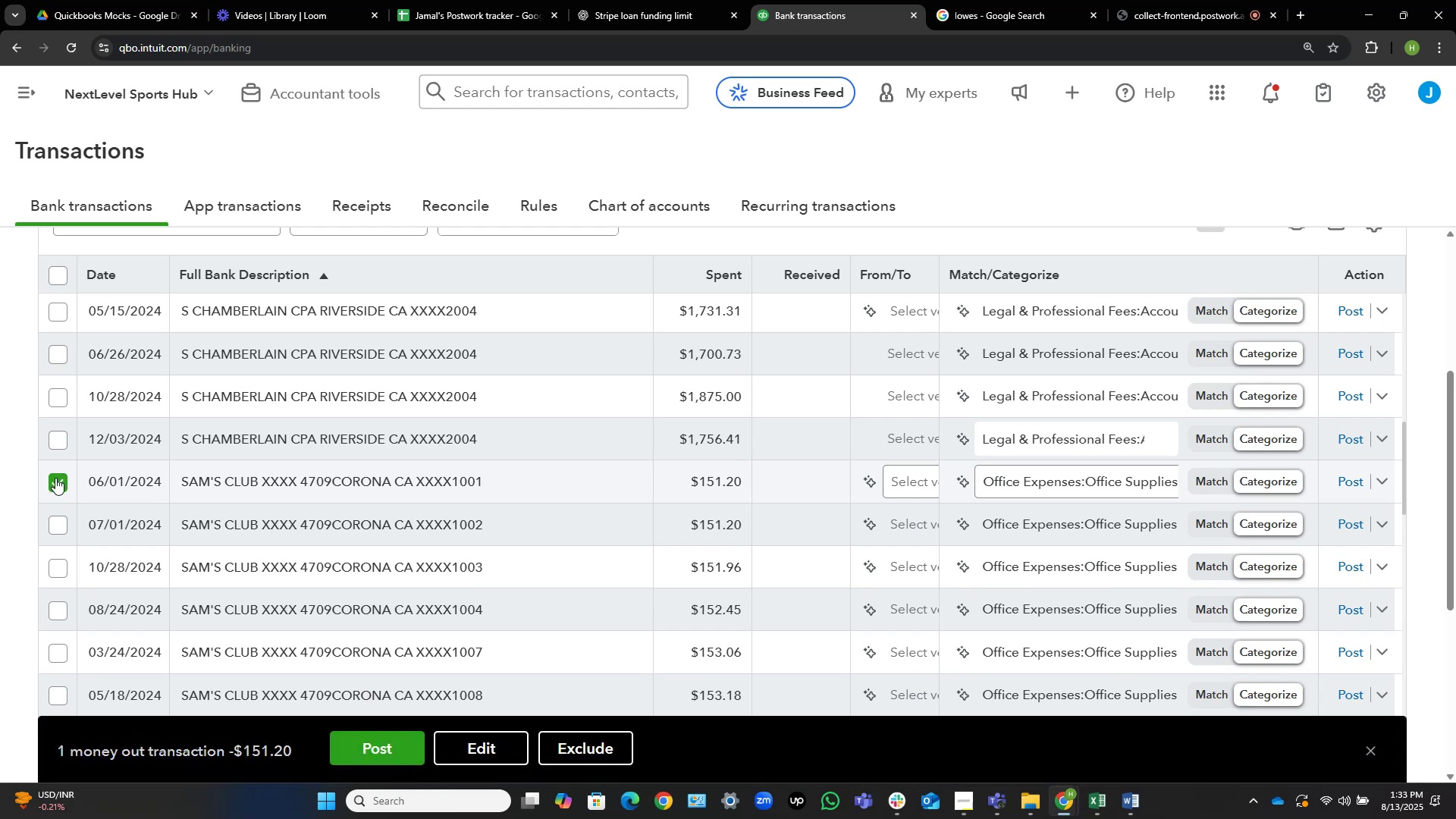 
scroll: coordinate [58, 611], scroll_direction: down, amount: 3.0
 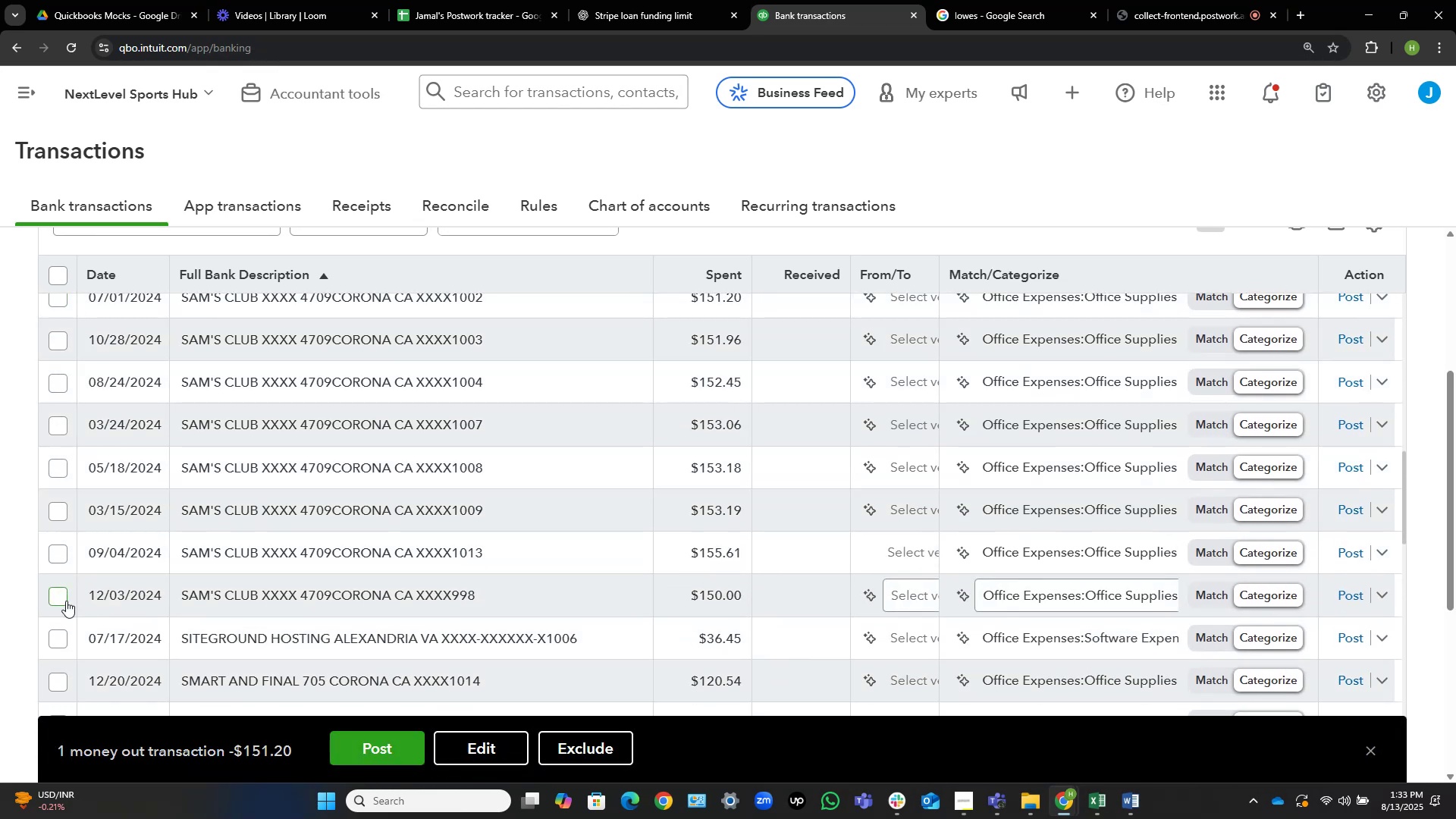 
left_click([60, 595])
 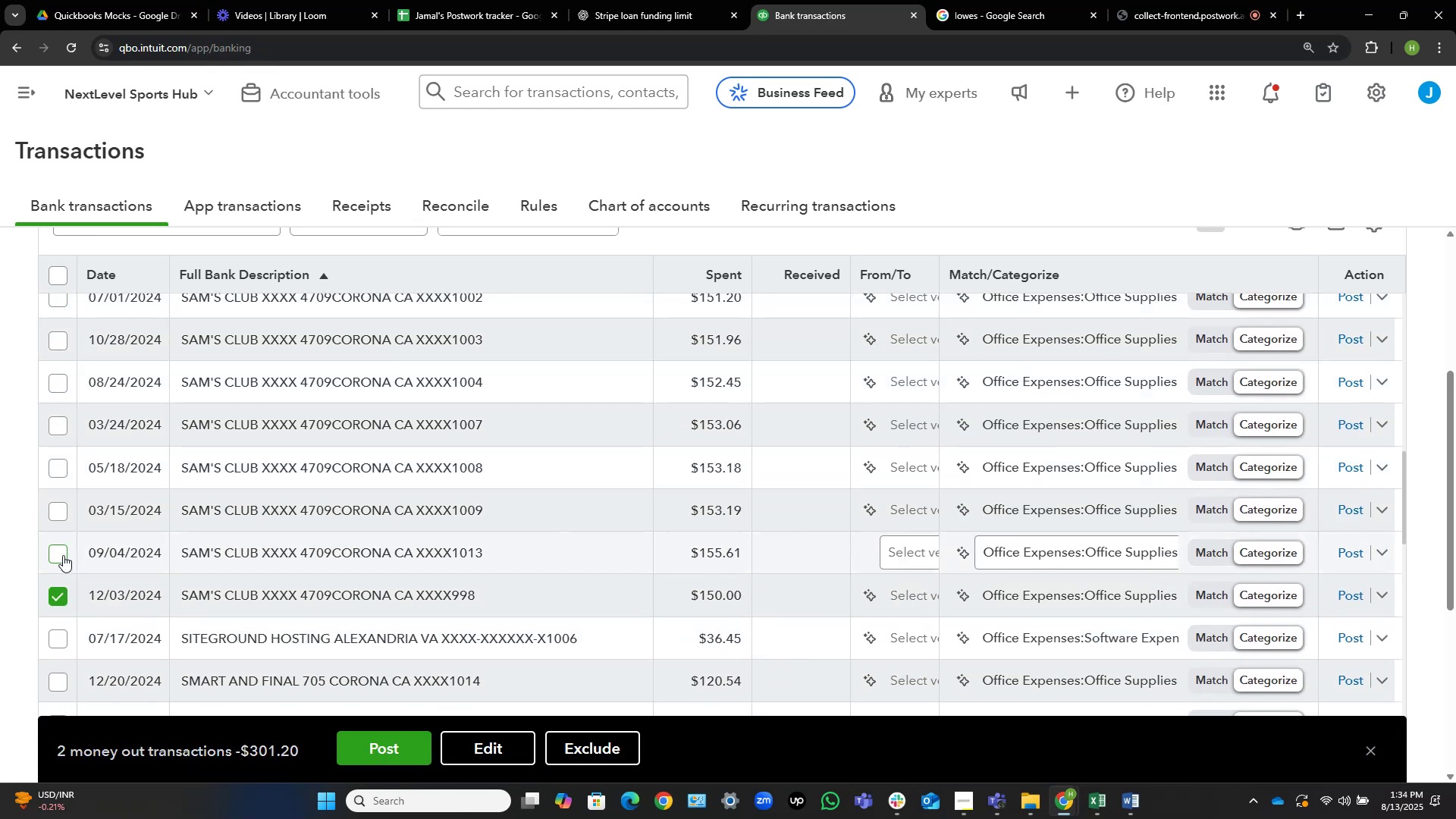 
left_click([61, 553])
 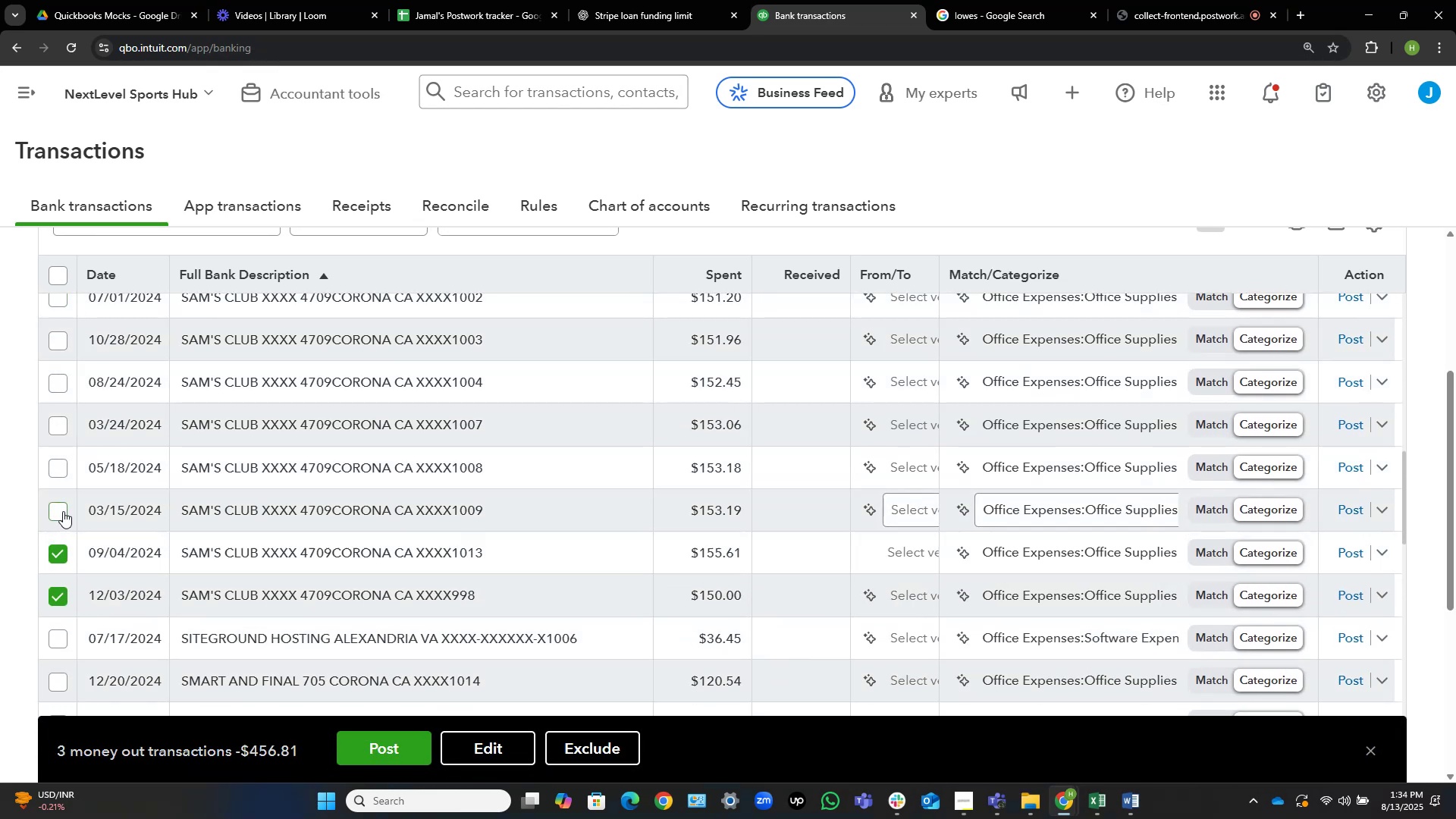 
left_click([63, 510])
 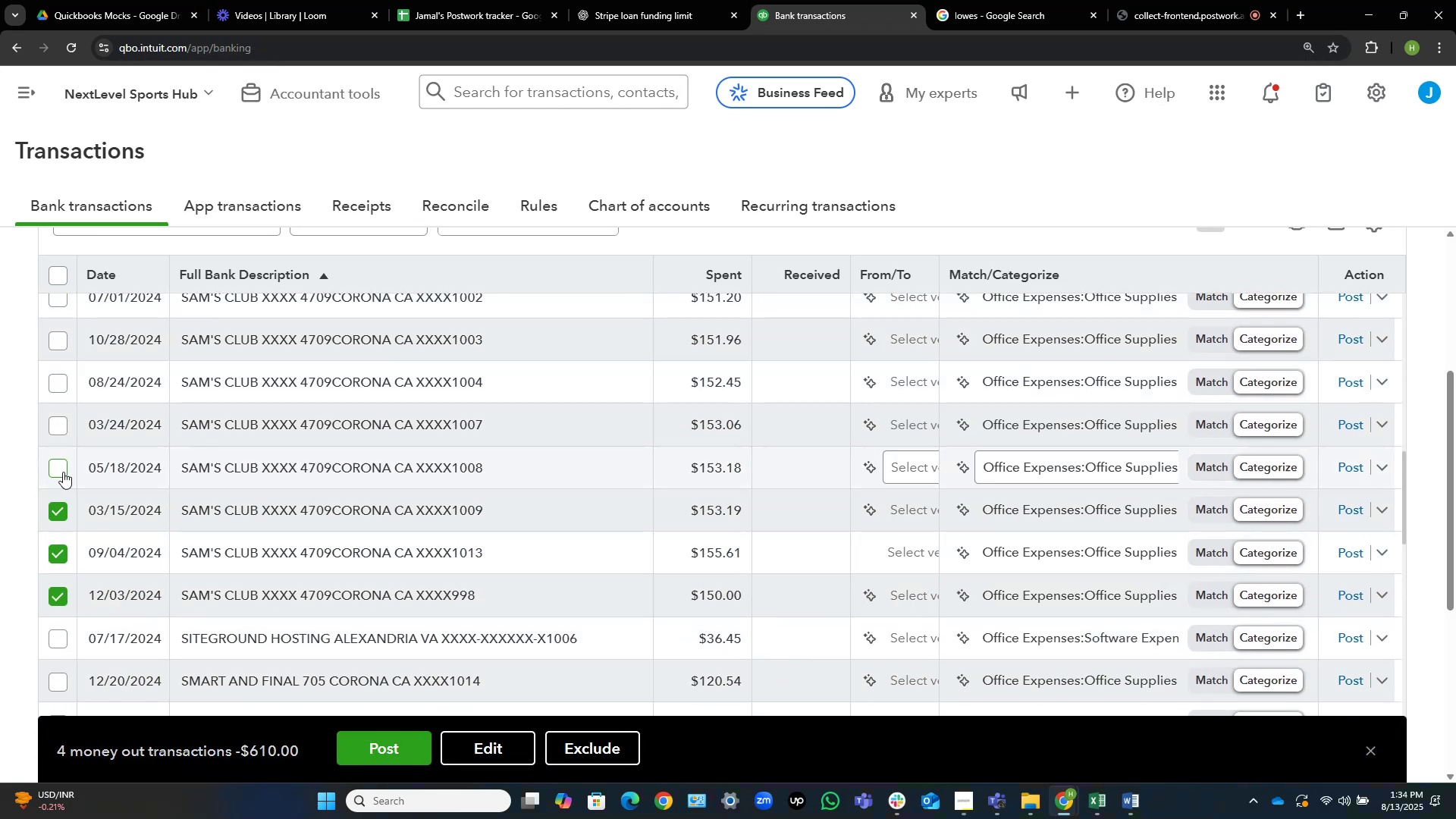 
left_click([64, 465])
 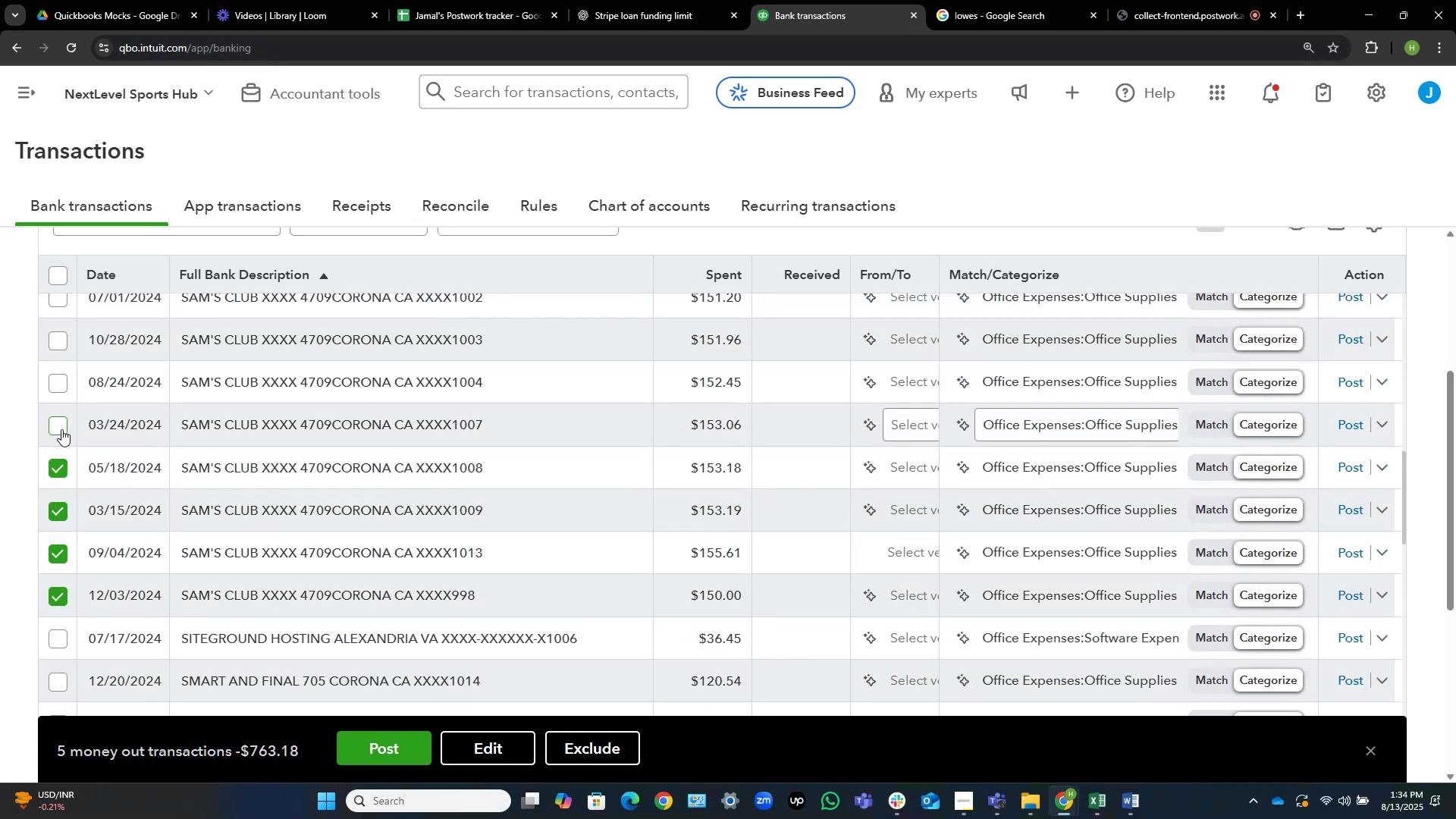 
left_click([58, 428])
 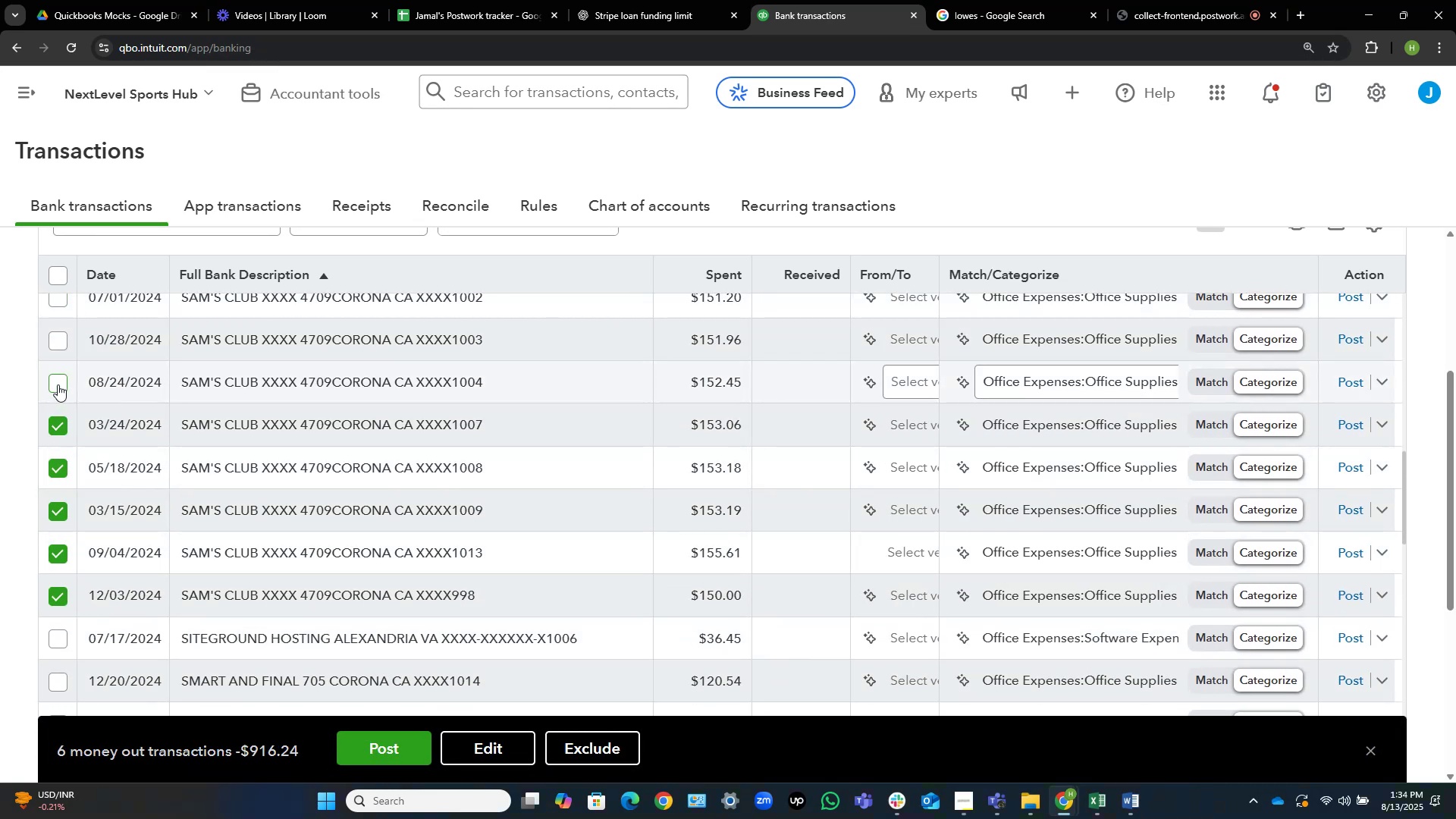 
left_click([58, 384])
 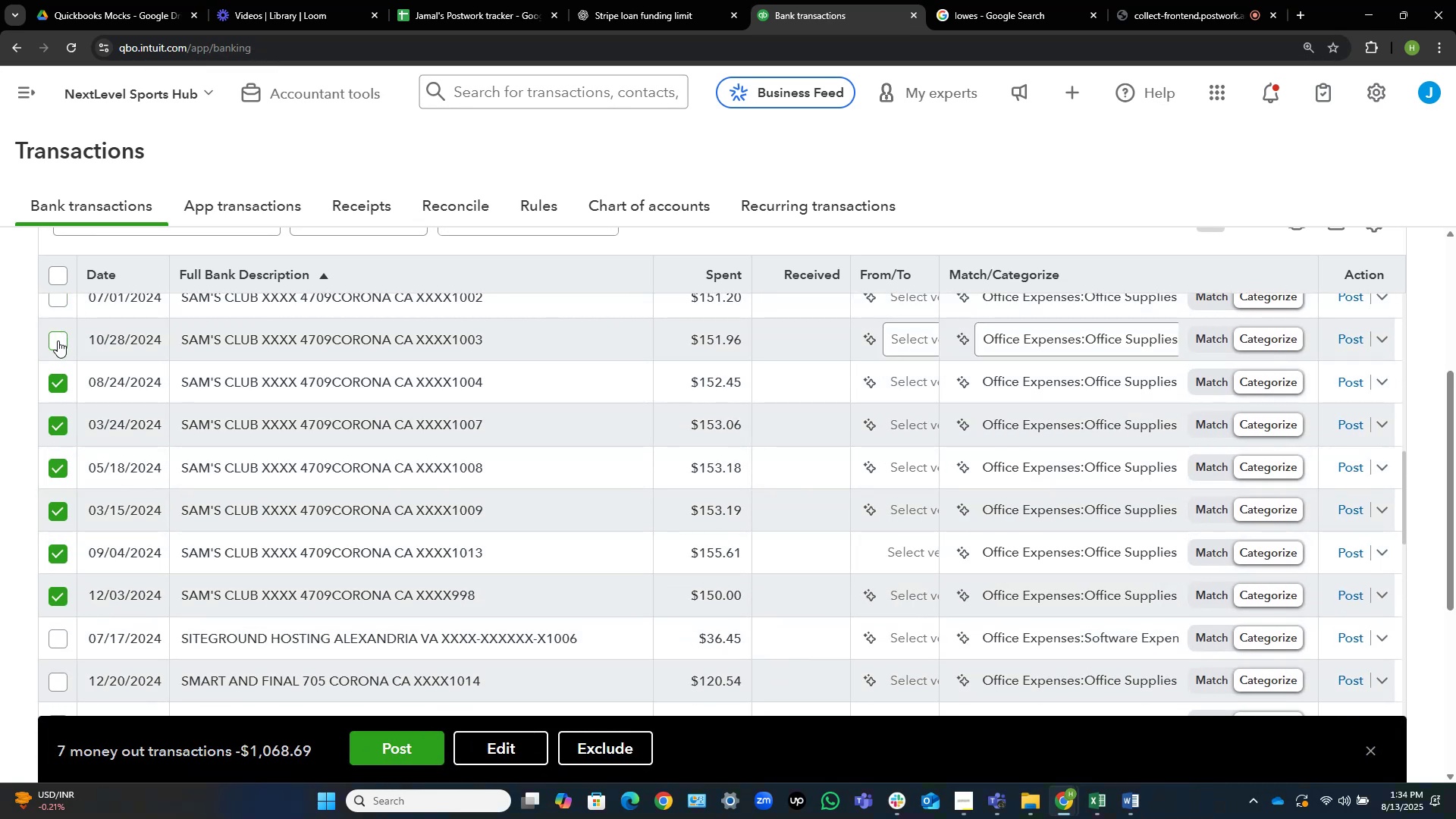 
left_click([58, 341])
 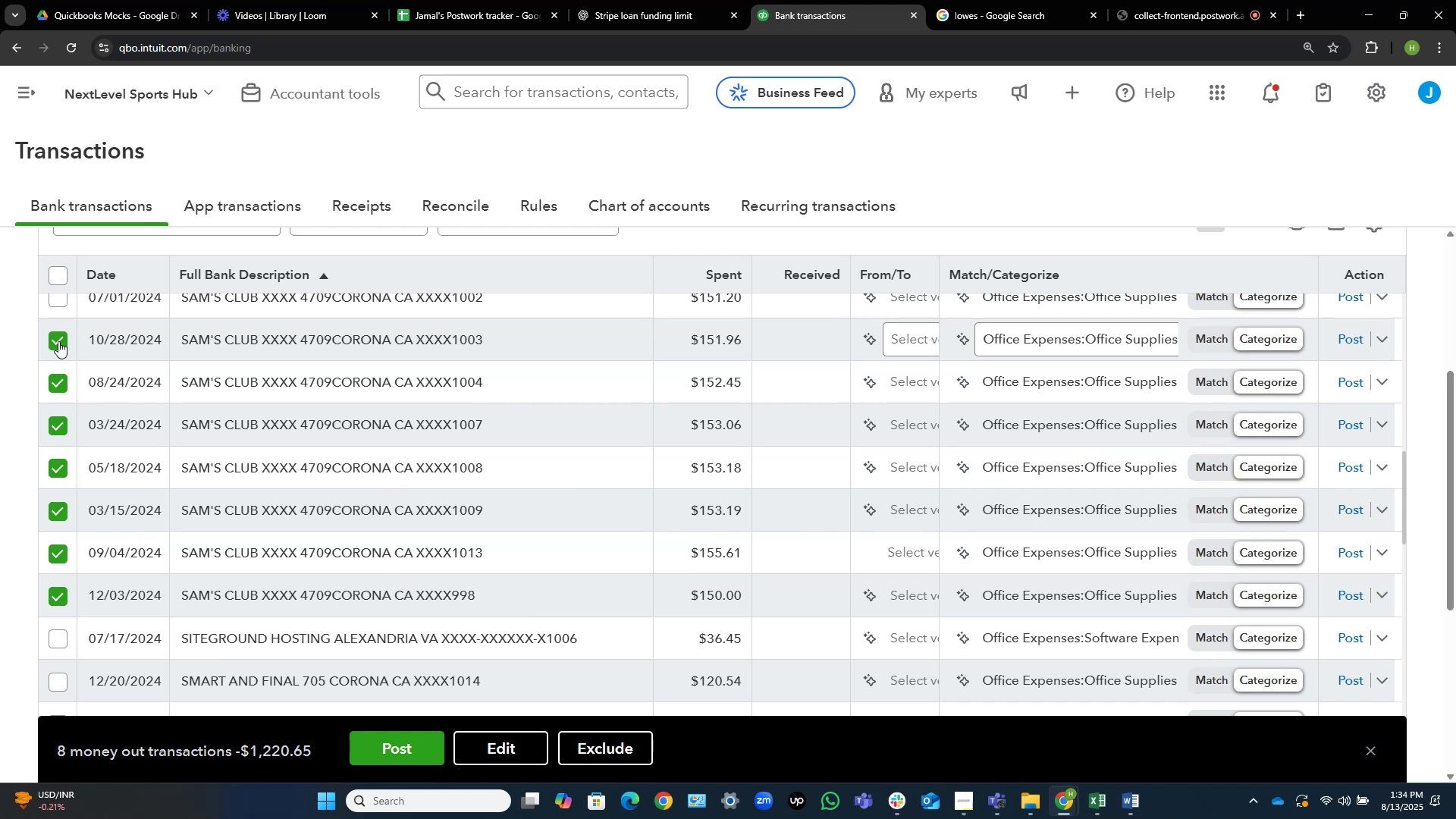 
wait(6.46)
 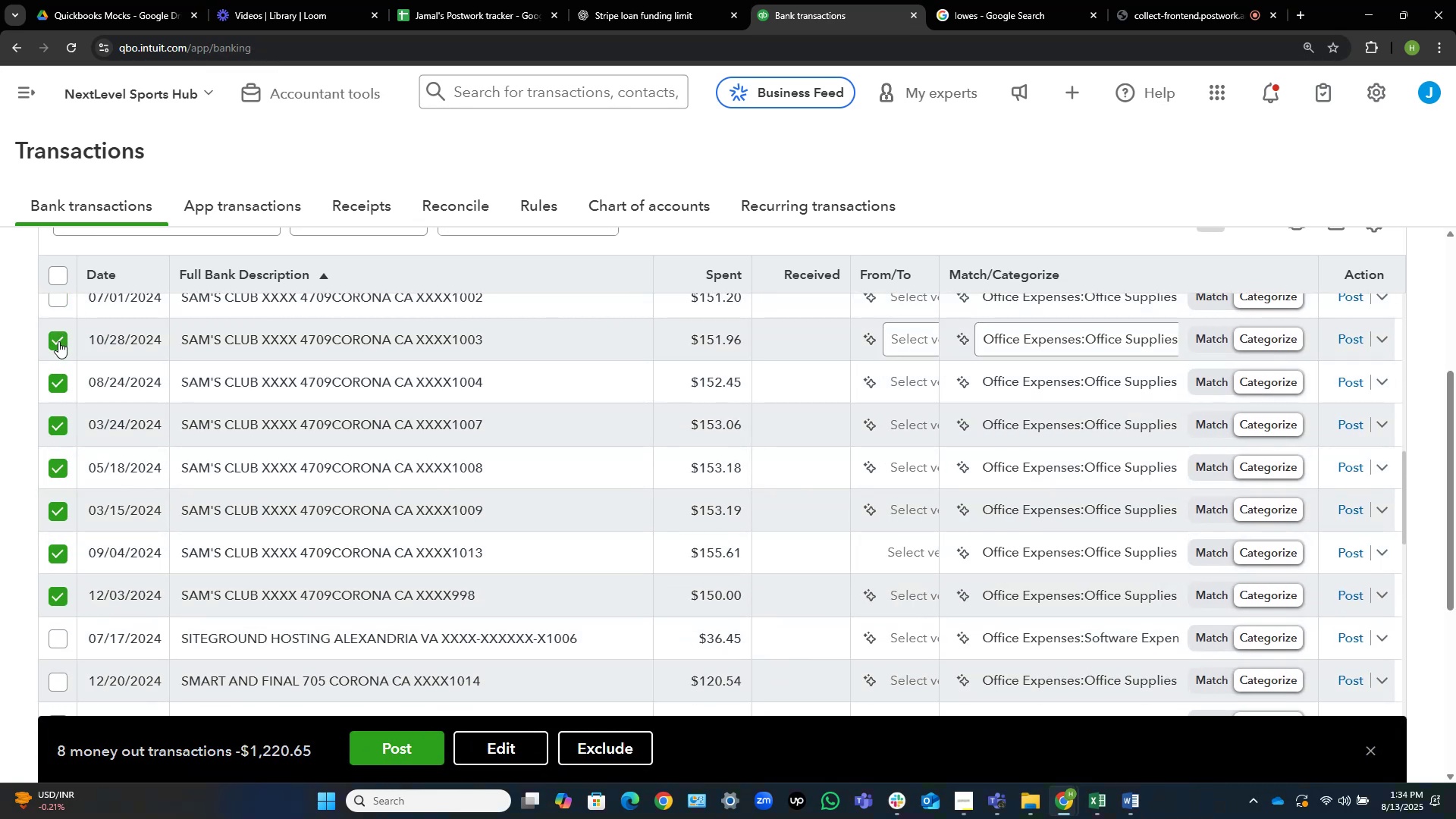 
scroll: coordinate [156, 347], scroll_direction: up, amount: 1.0
 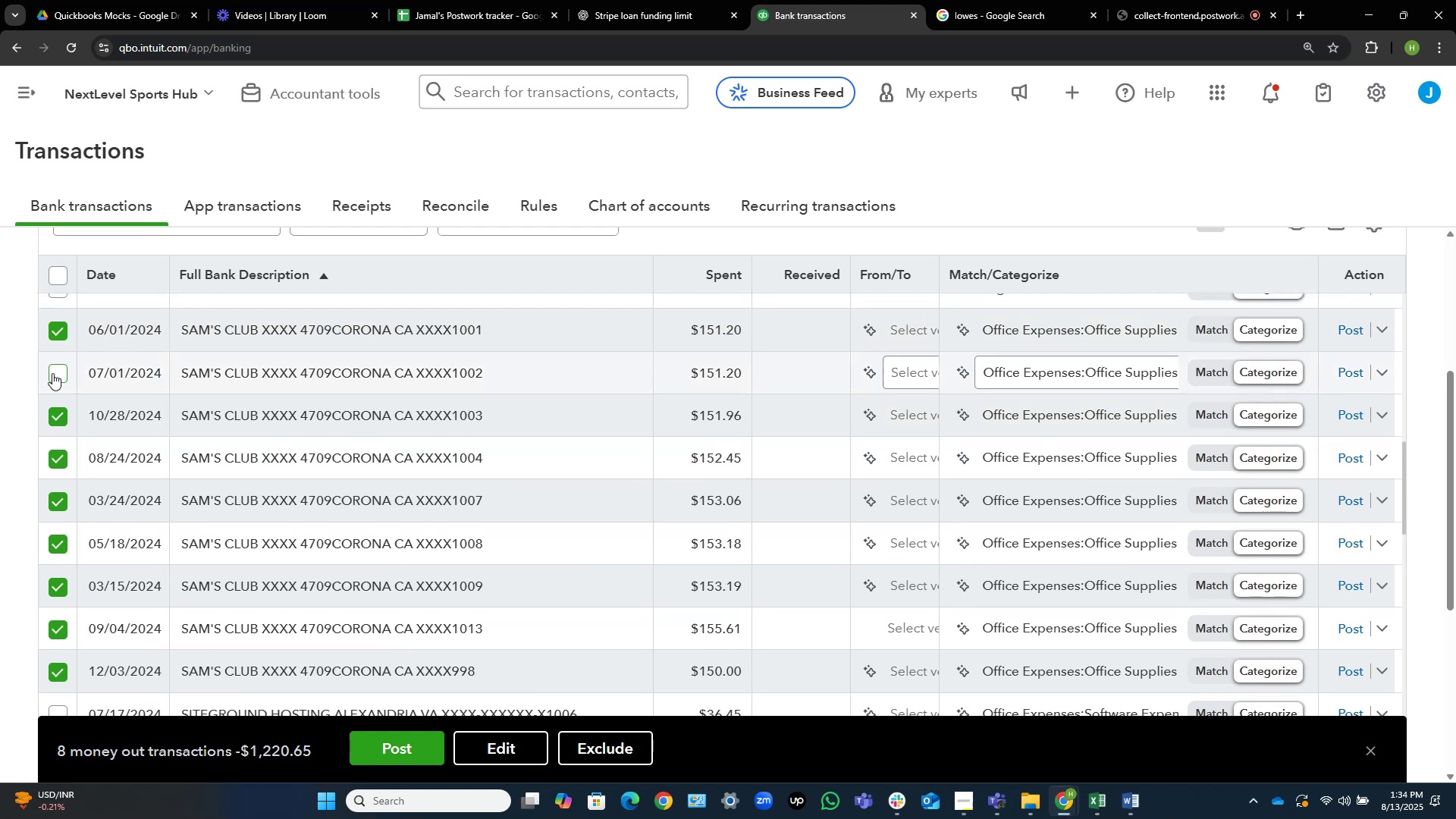 
left_click([59, 375])
 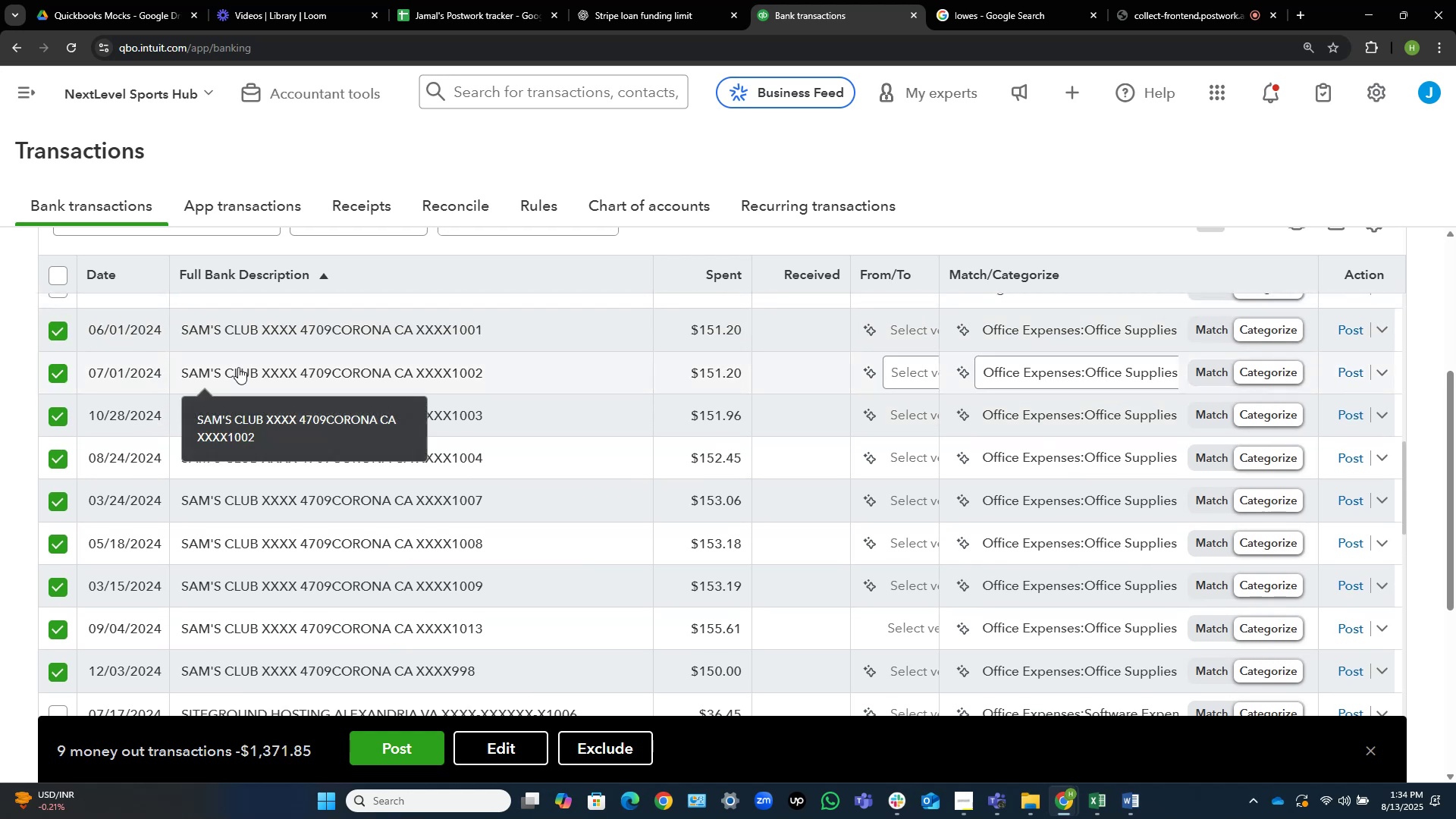 
scroll: coordinate [238, 367], scroll_direction: up, amount: 1.0
 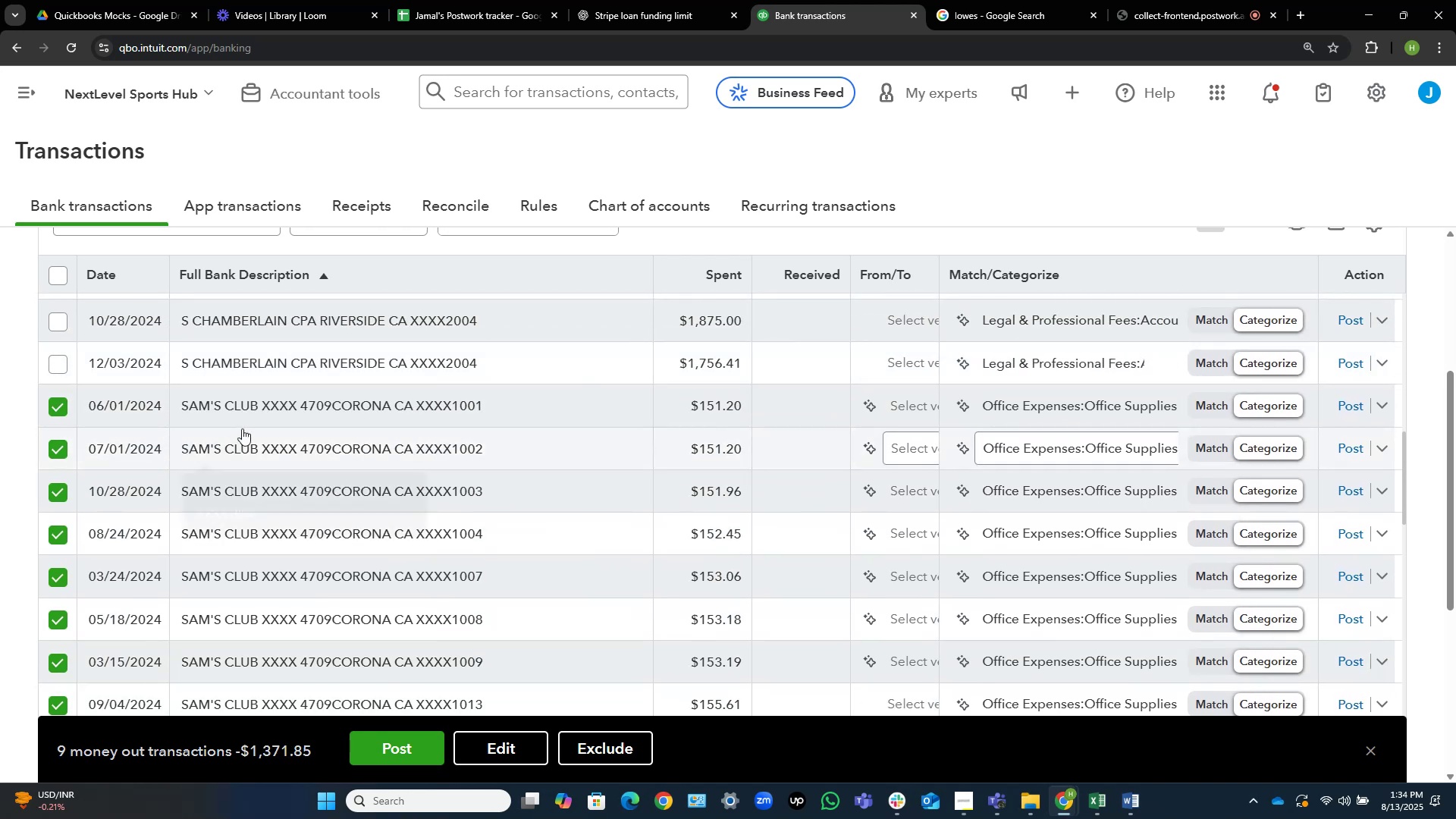 
scroll: coordinate [256, 404], scroll_direction: down, amount: 3.0
 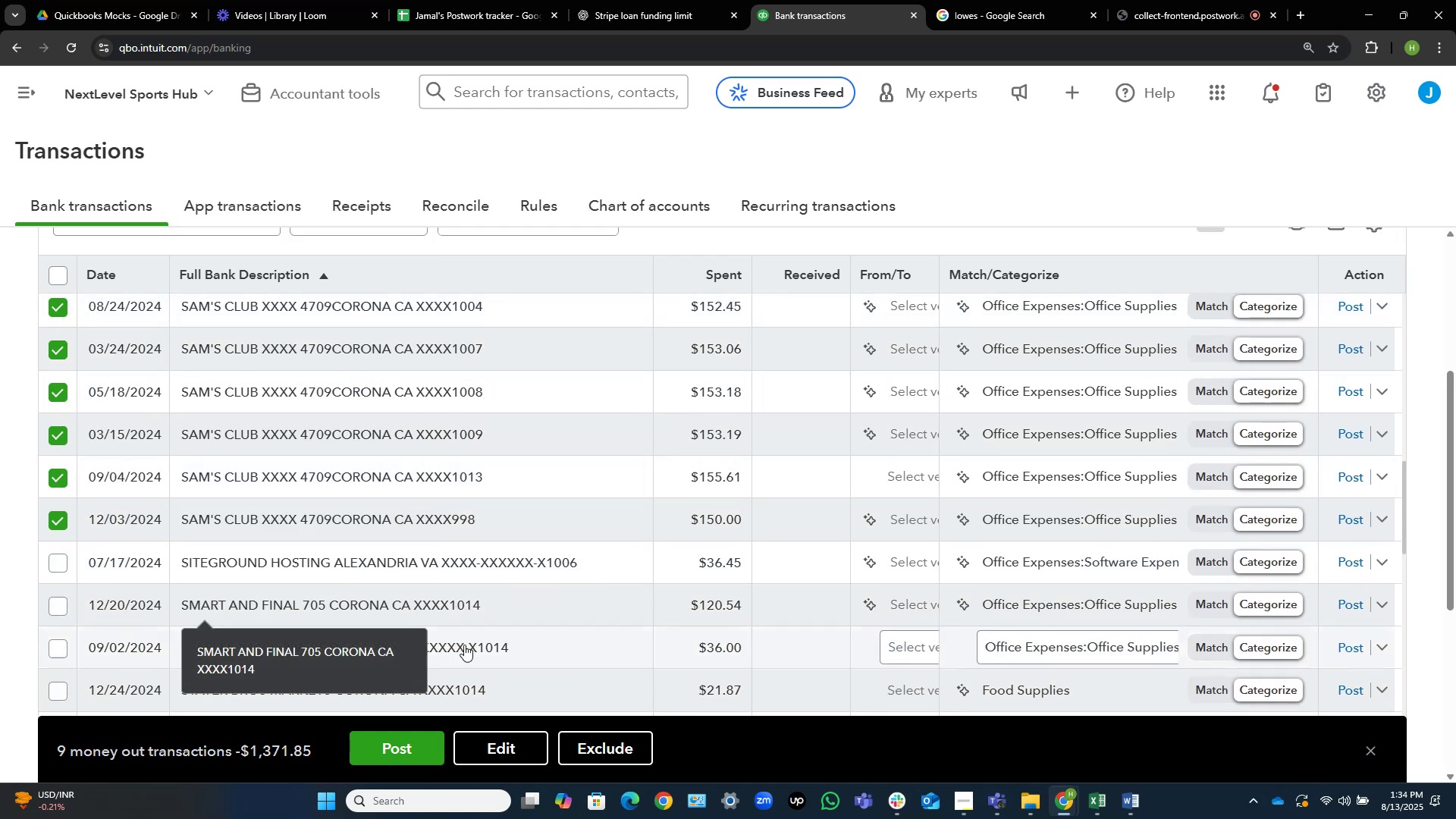 
left_click([522, 741])
 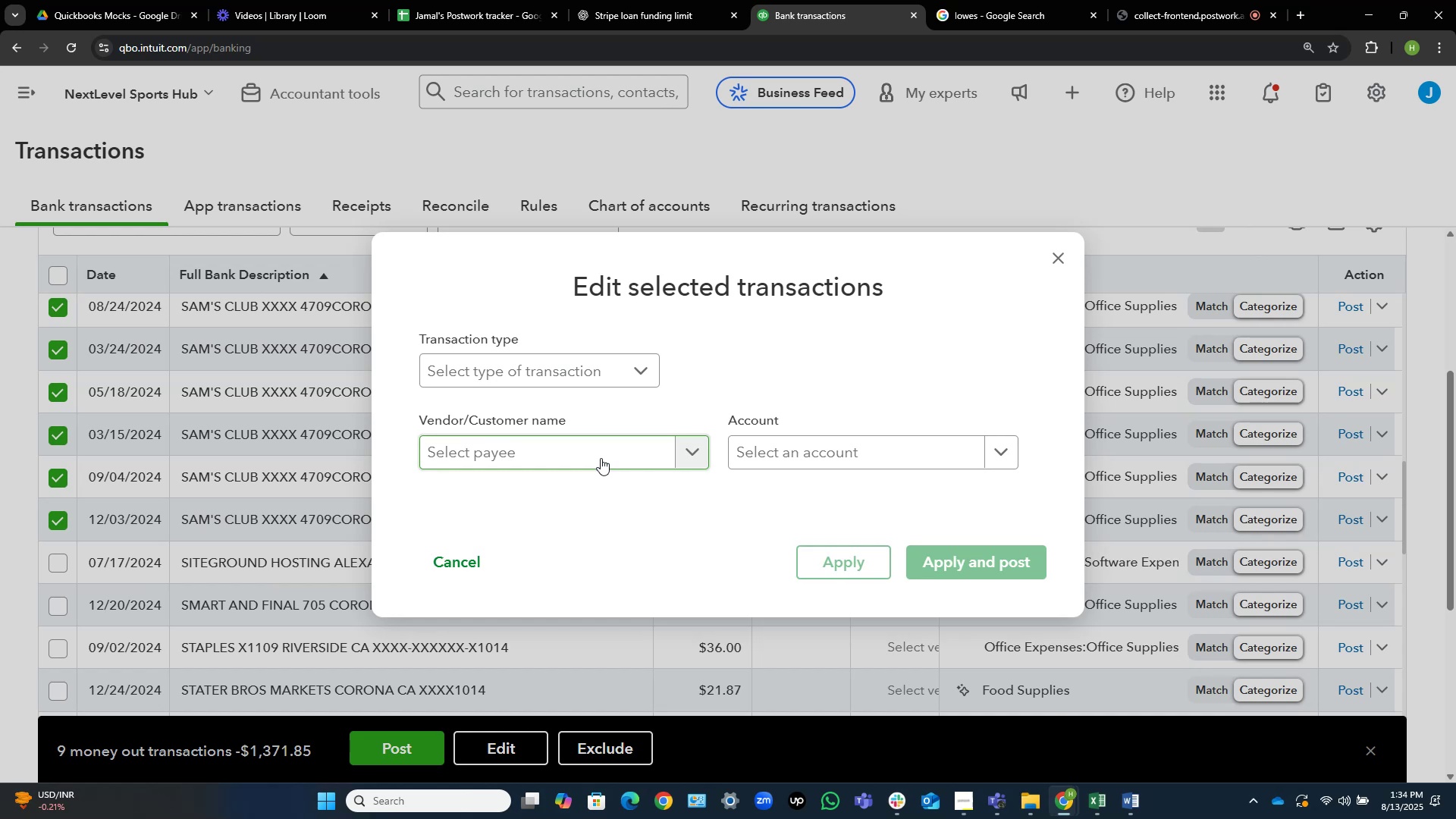 
wait(18.48)
 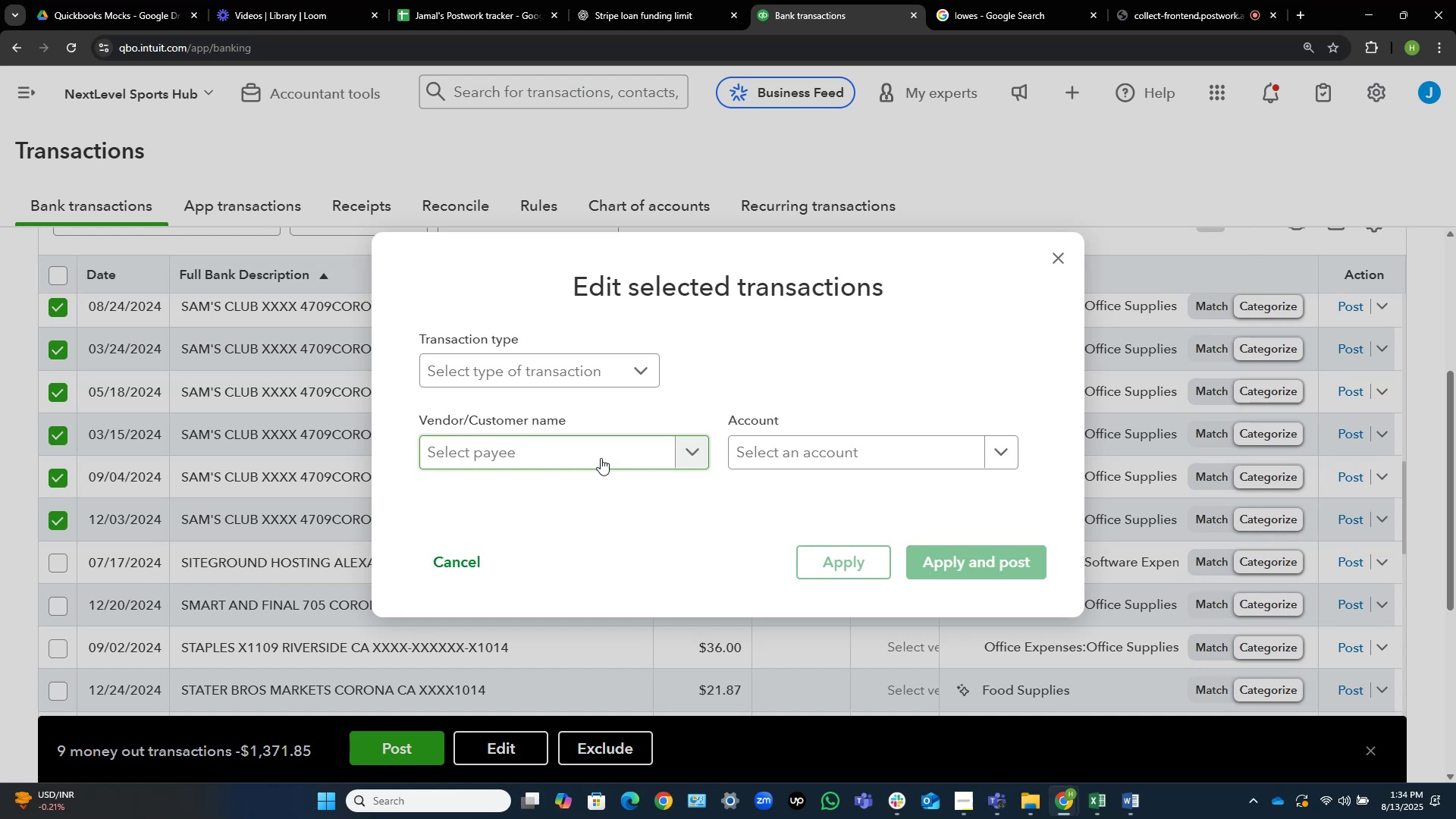 
double_click([602, 457])
 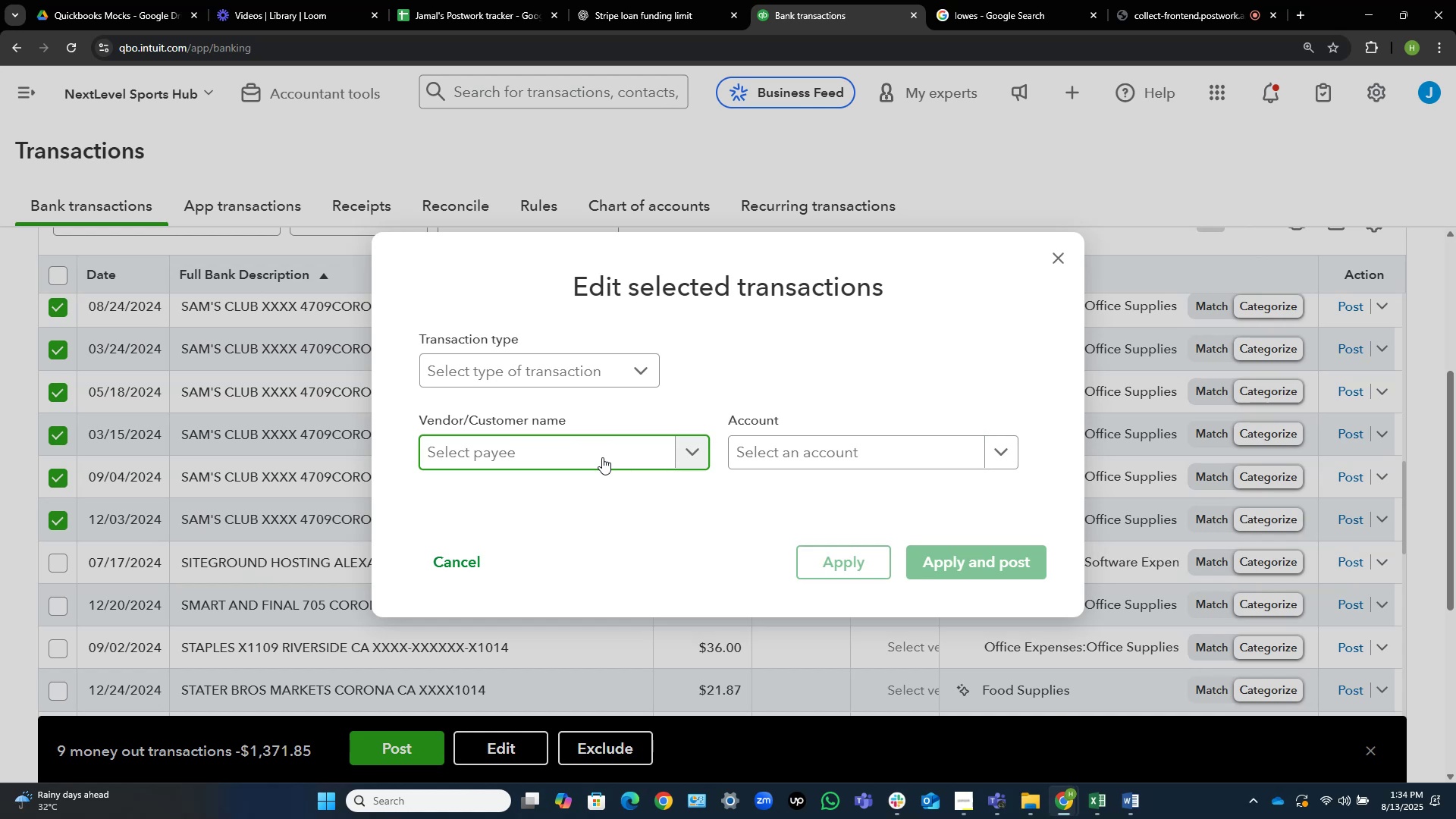 
wait(15.14)
 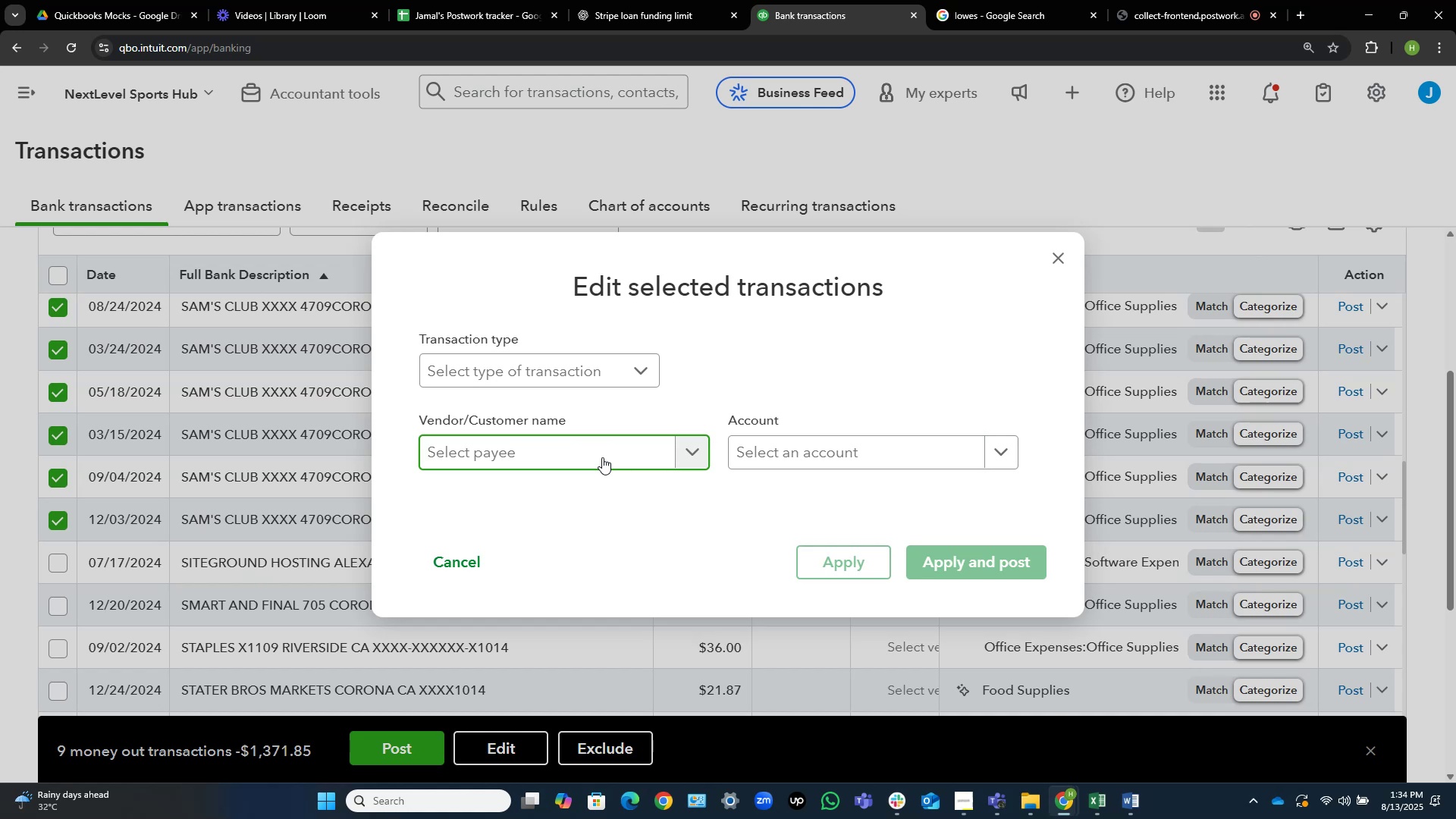 
key(Control+C)
 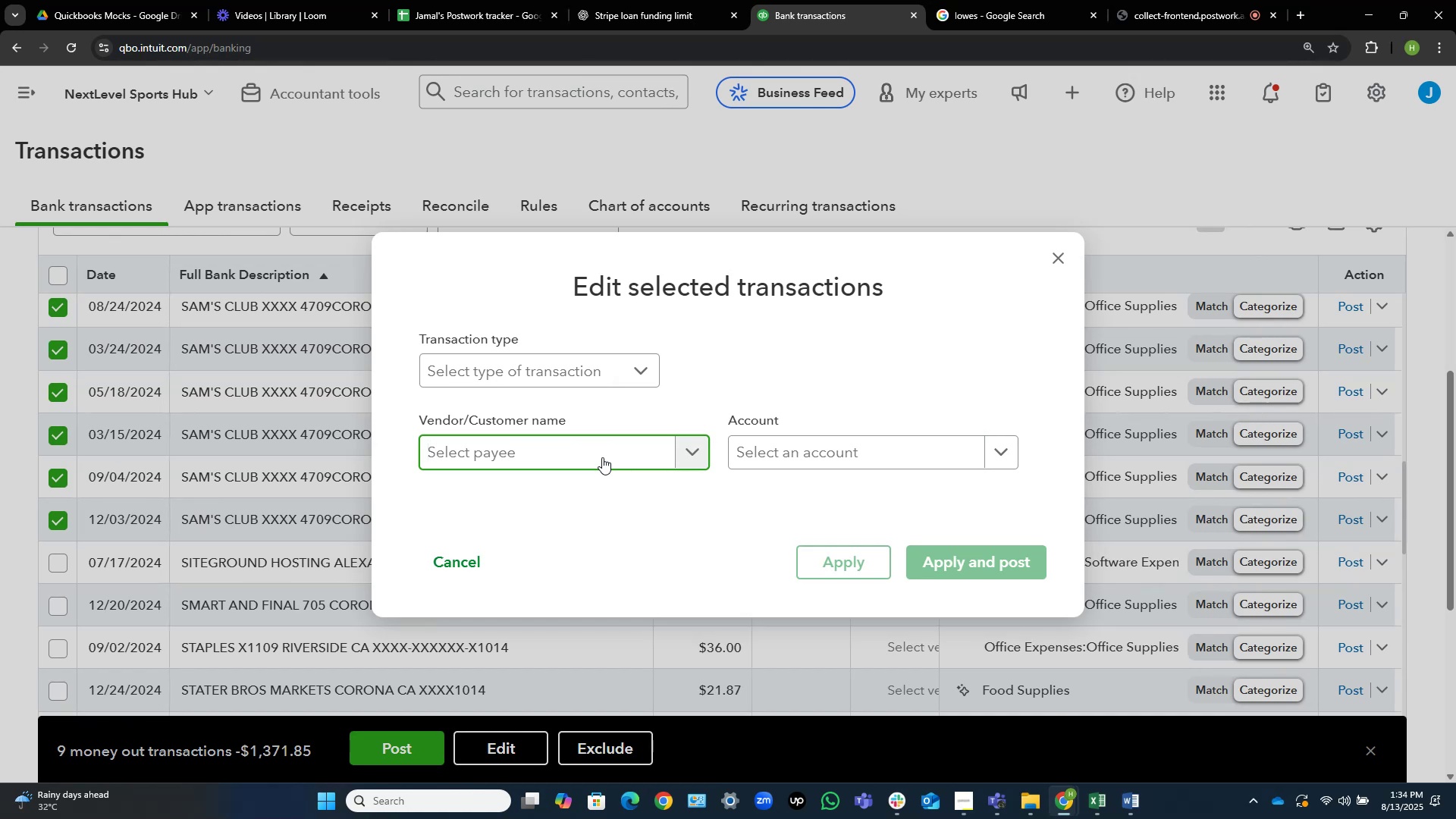 
key(Control+V)
 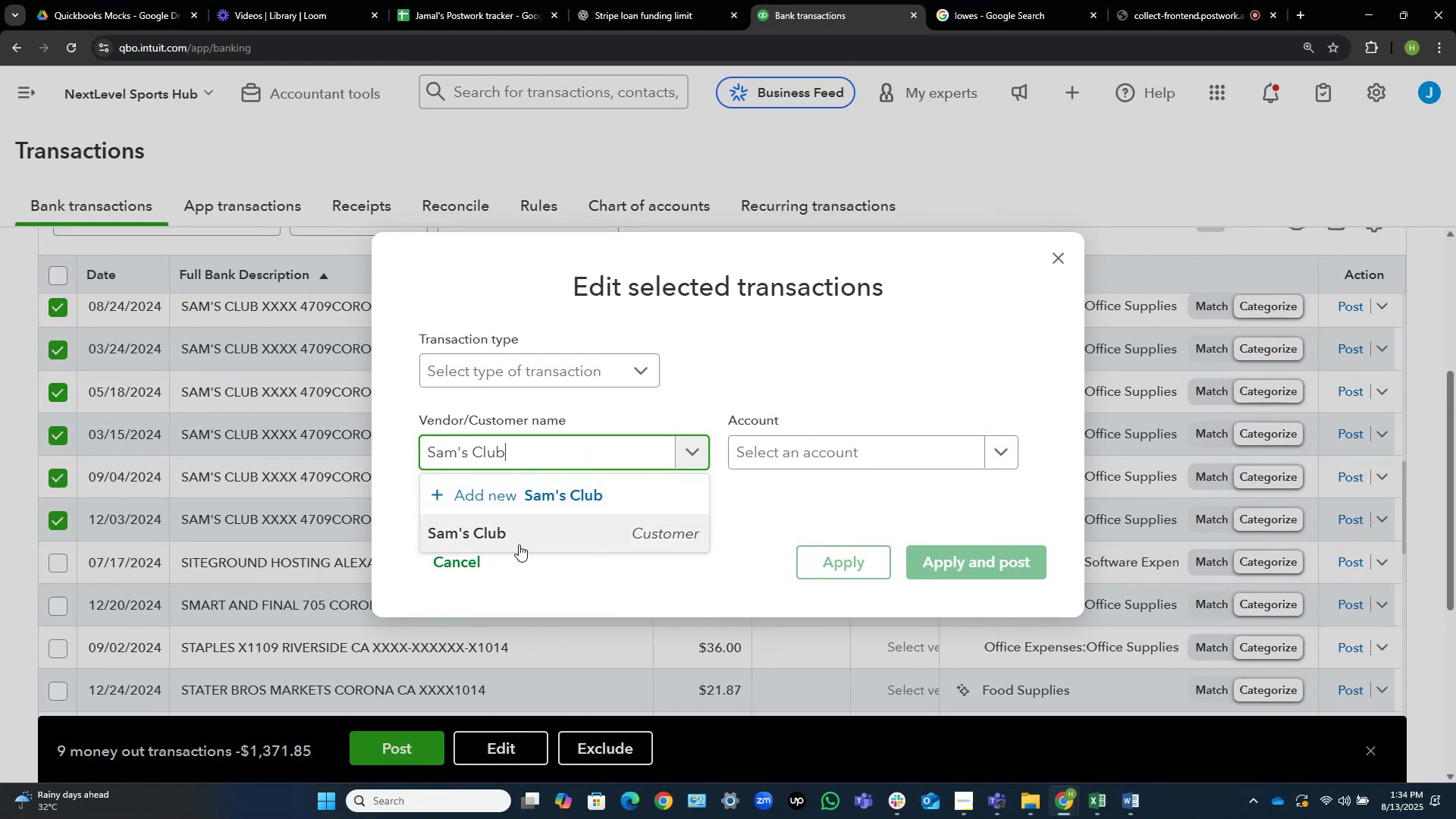 
left_click([522, 541])
 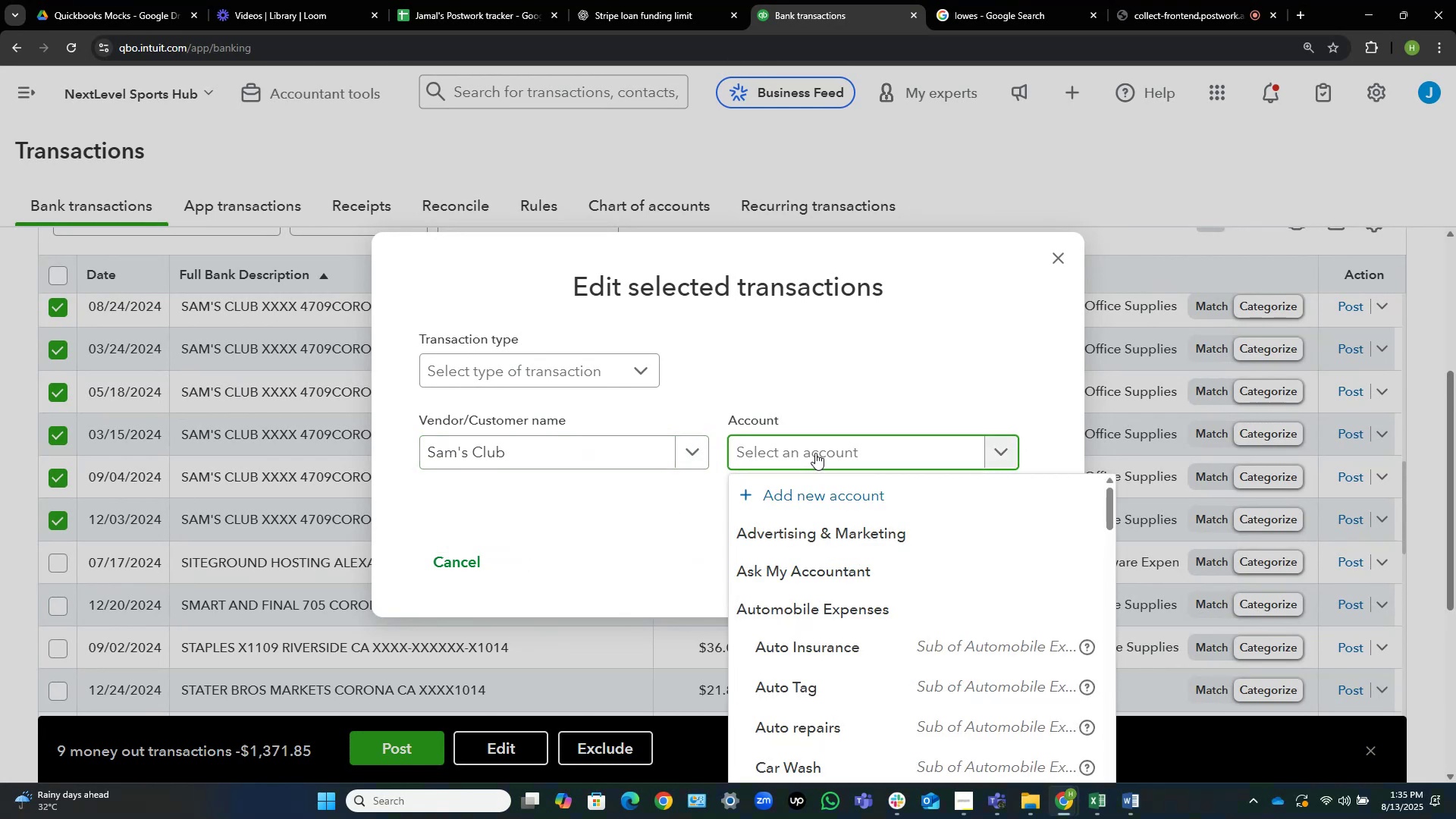 
type(offi)
 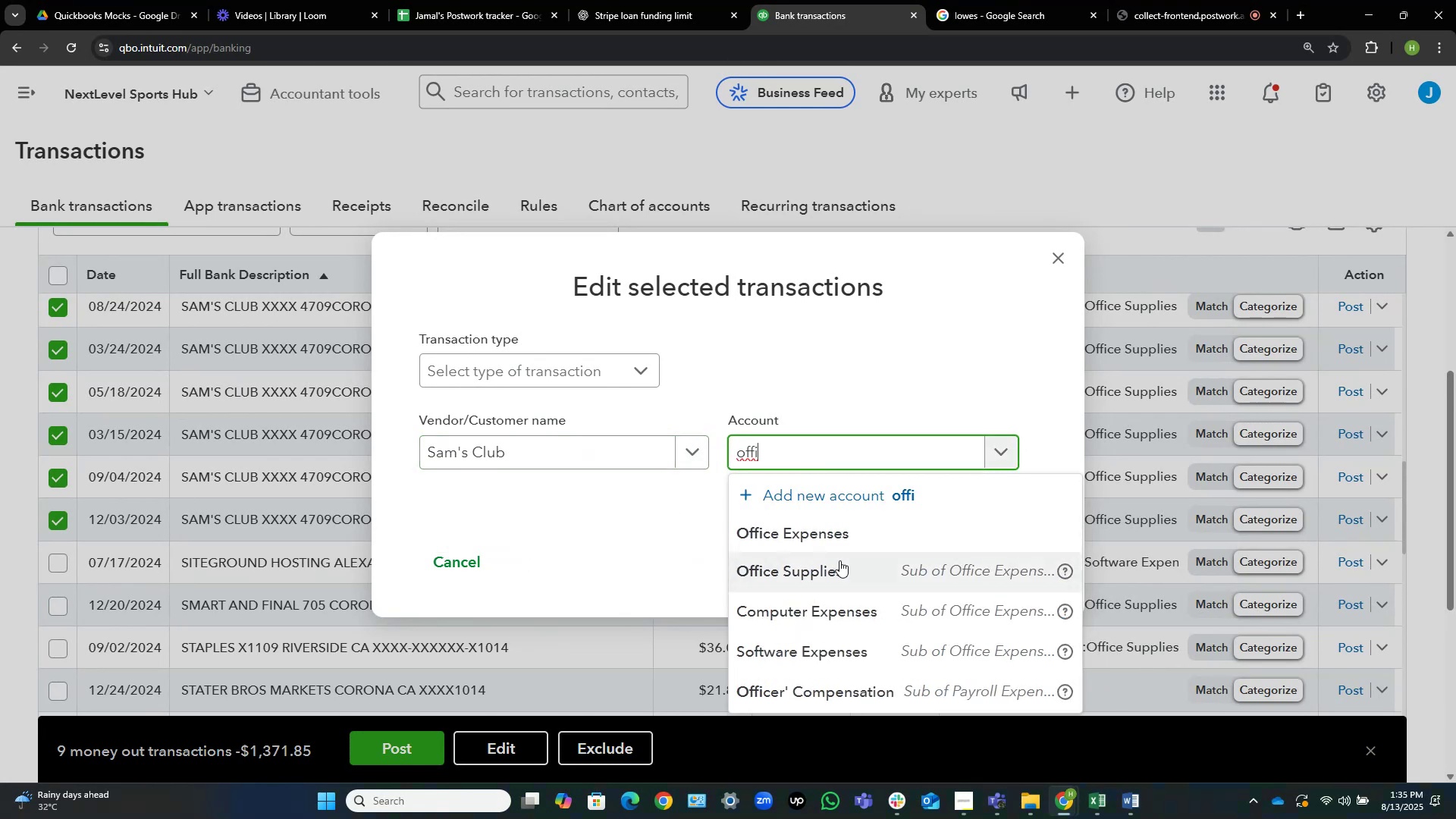 
left_click([839, 560])
 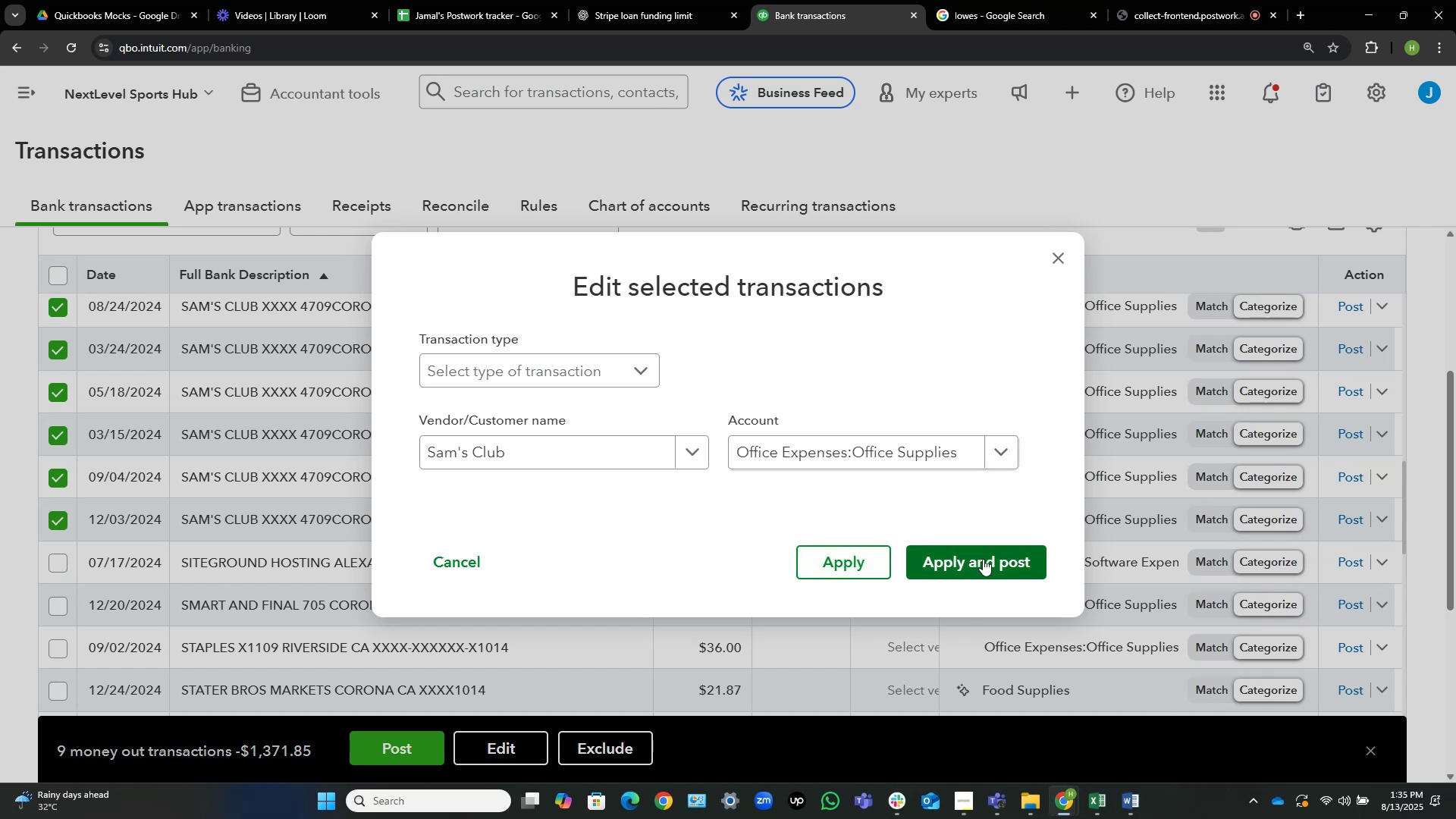 
left_click([983, 559])
 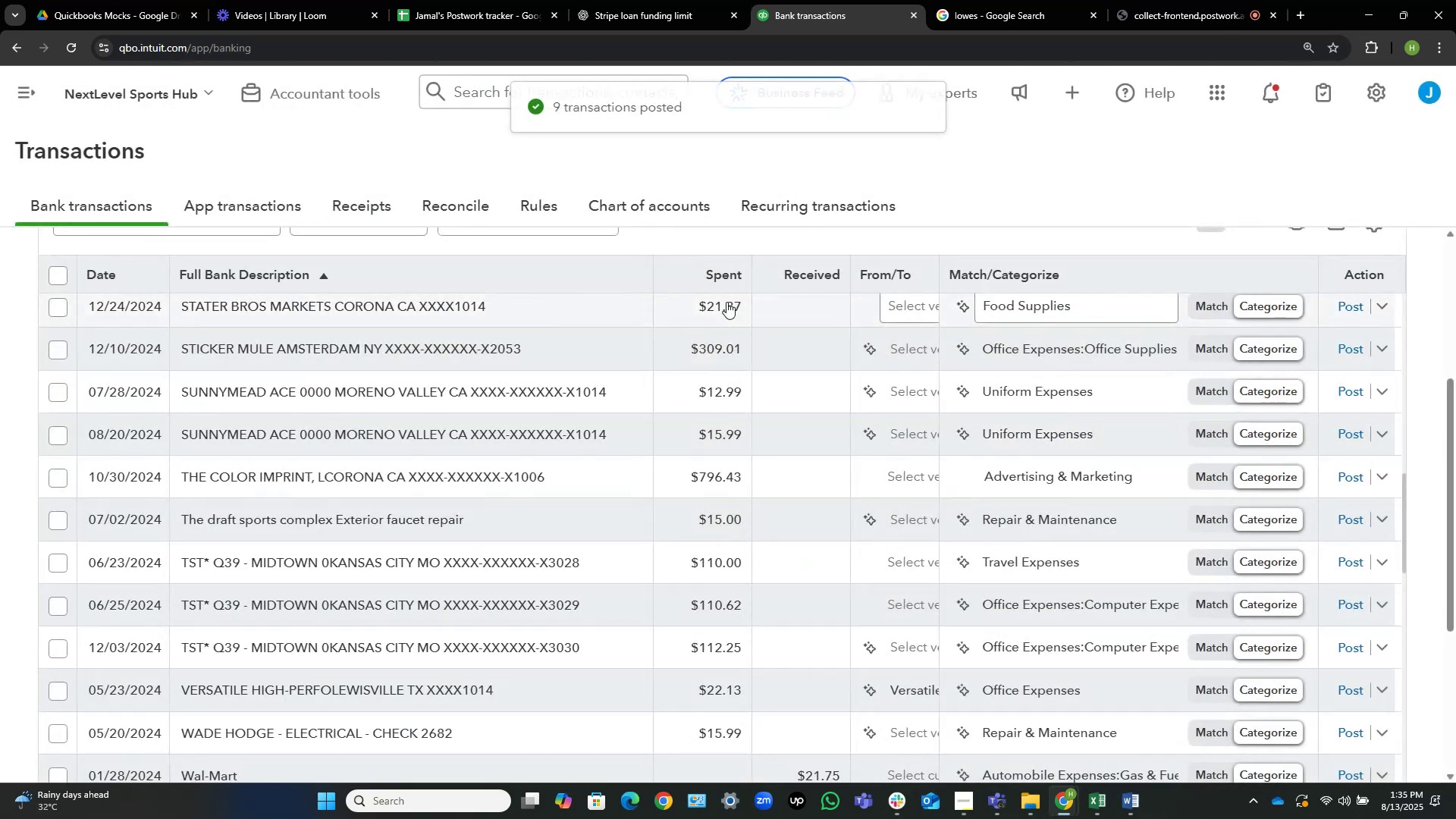 
scroll: coordinate [161, 479], scroll_direction: up, amount: 3.0
 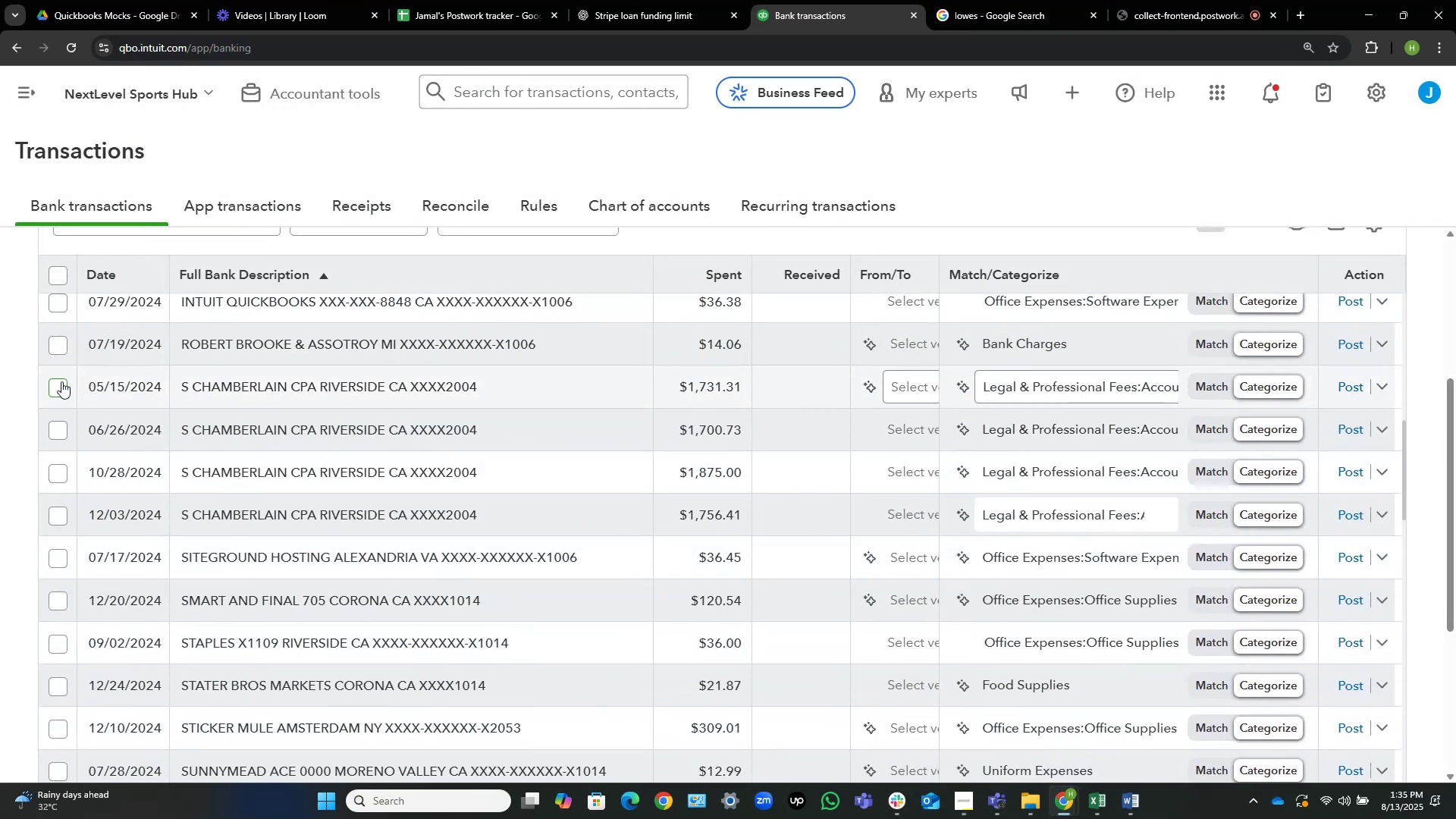 
left_click([61, 381])
 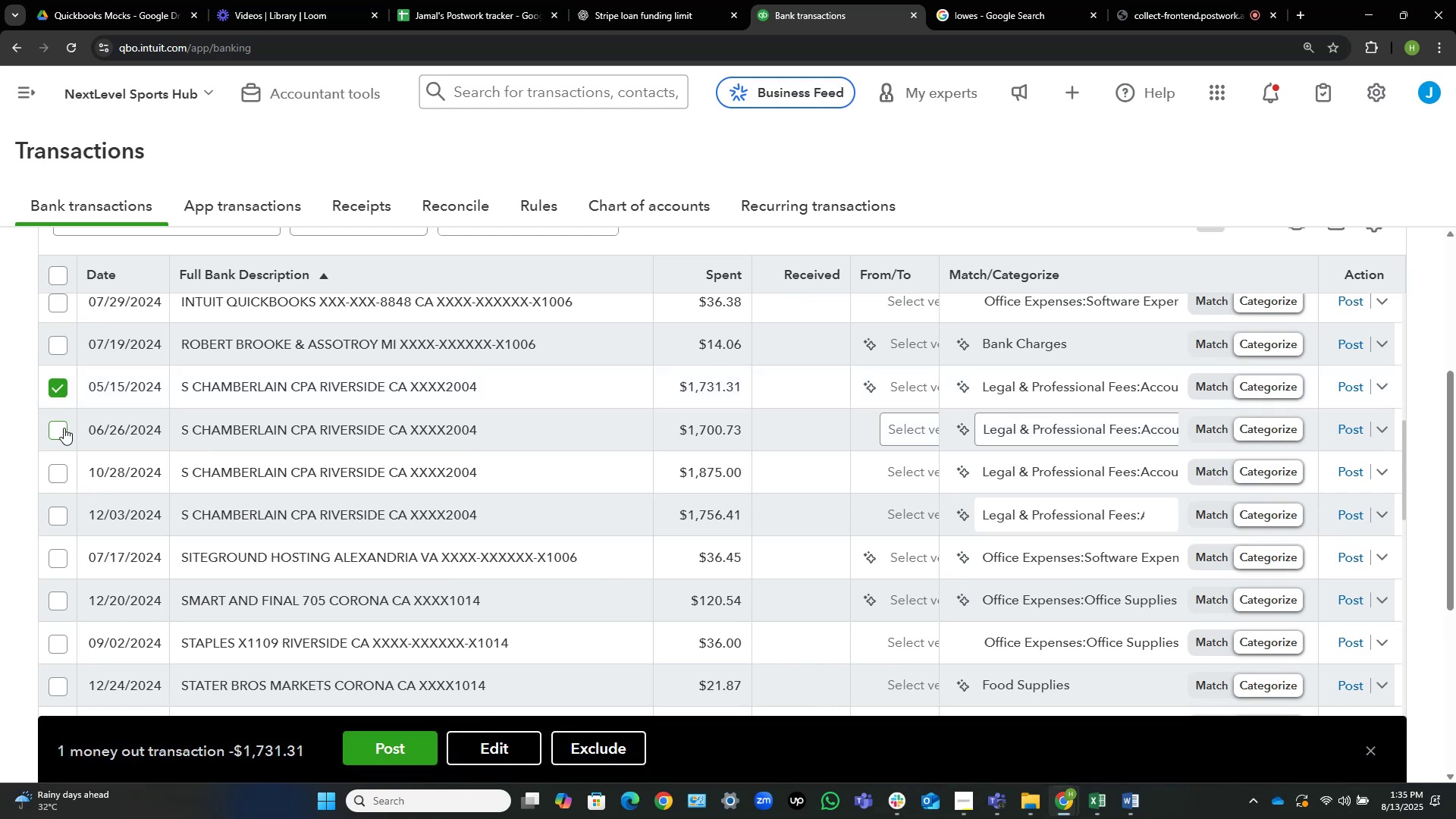 
left_click([64, 428])
 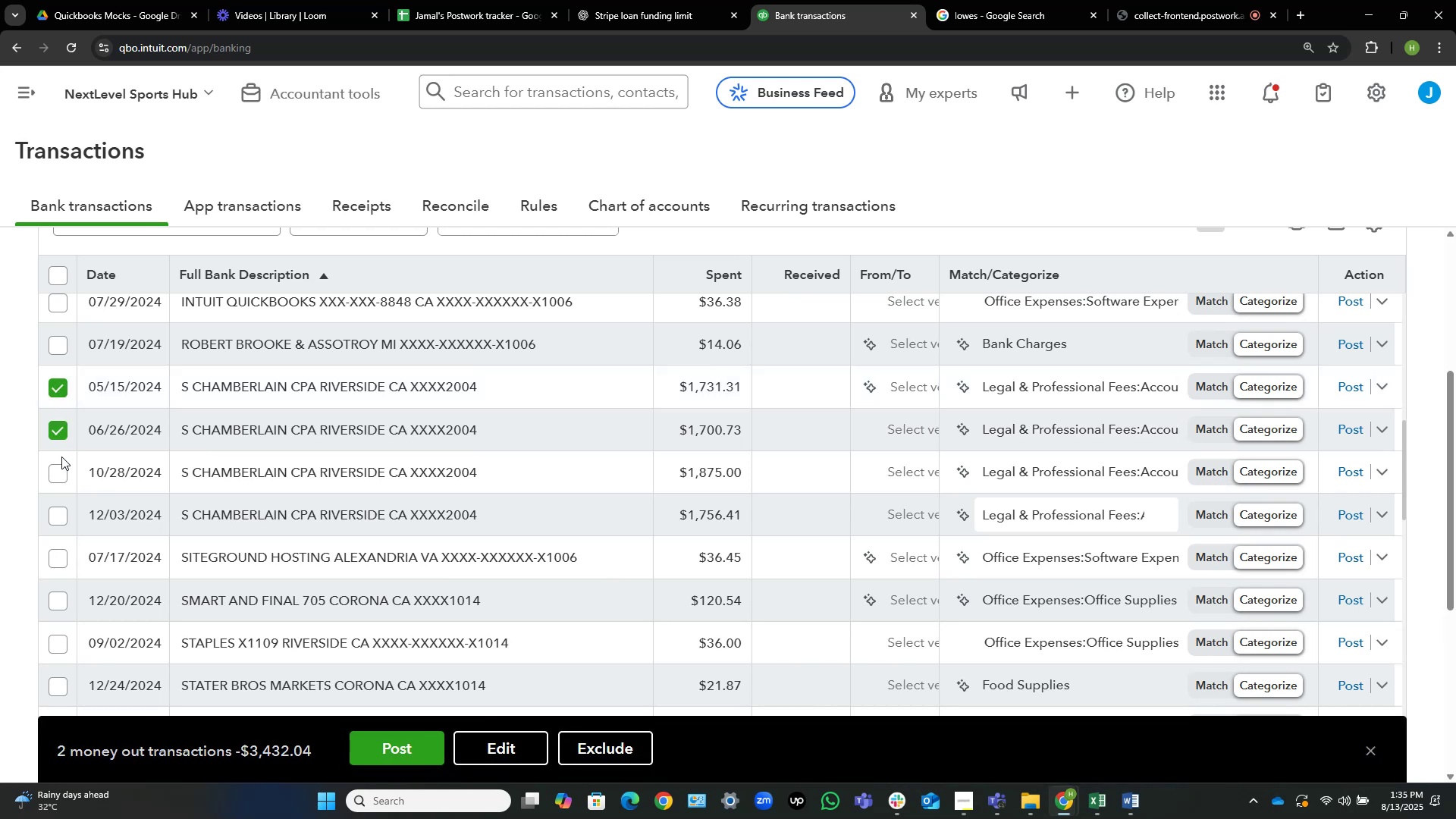 
left_click([51, 476])
 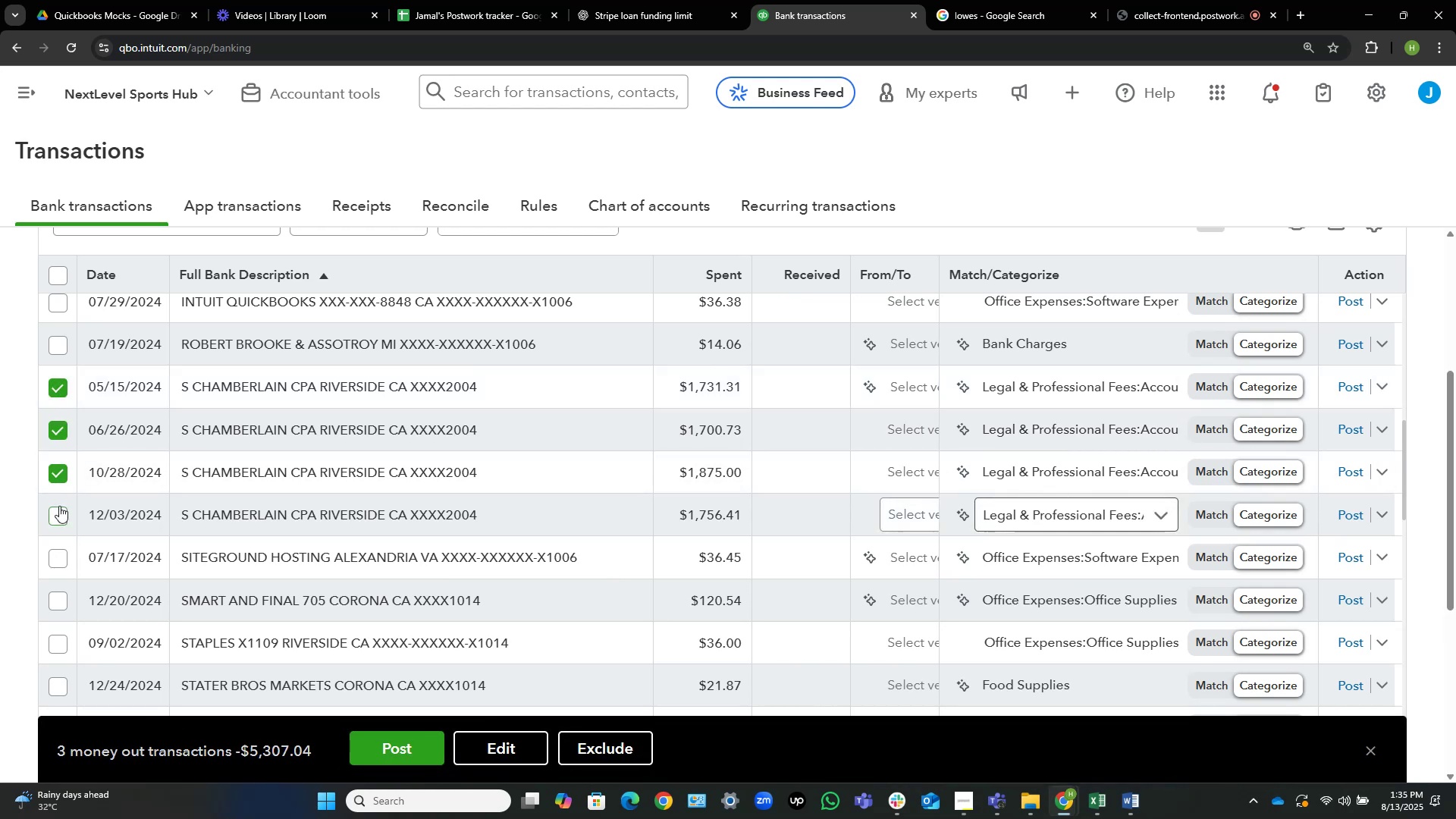 
left_click([58, 512])
 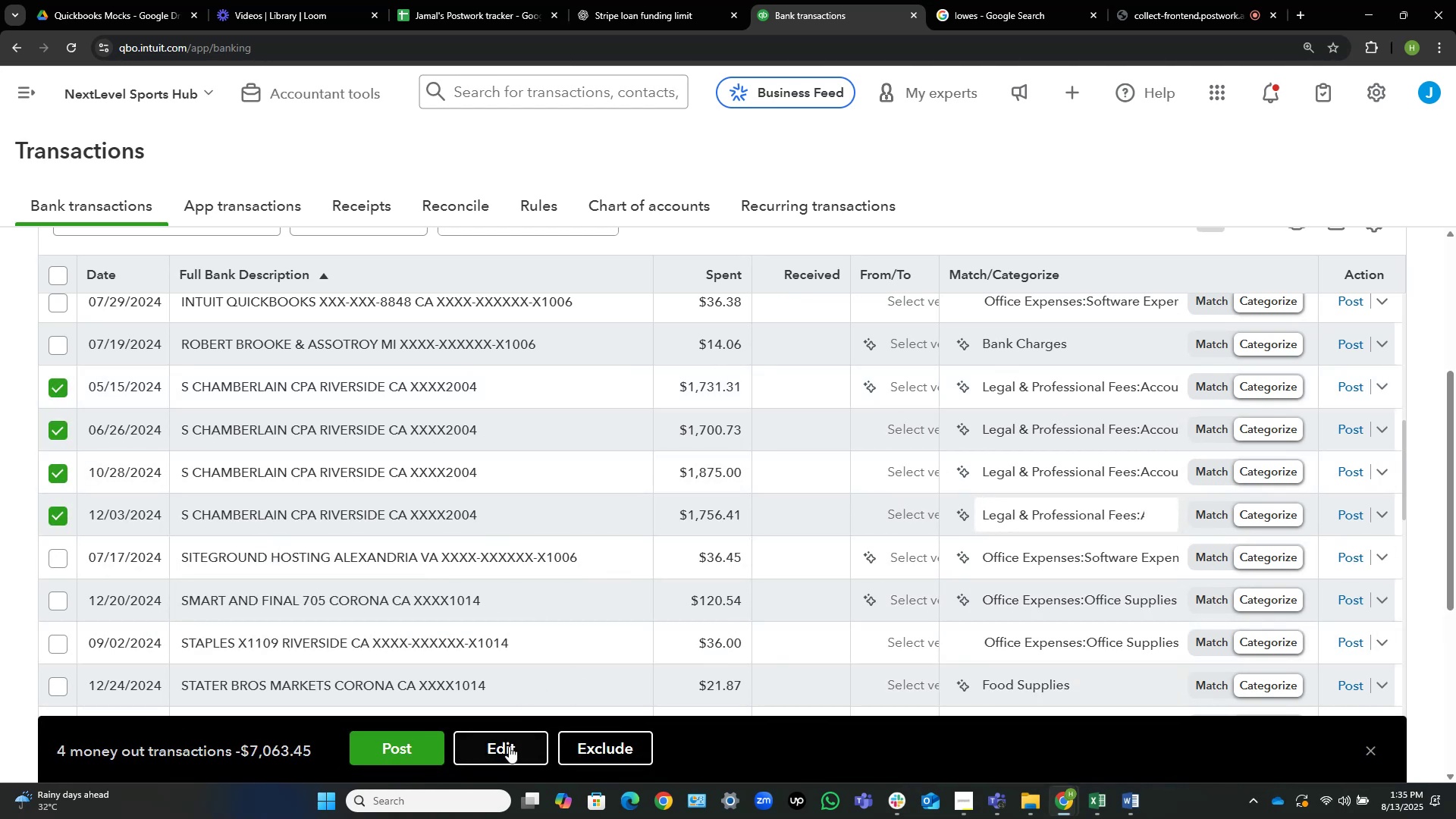 
left_click([508, 747])
 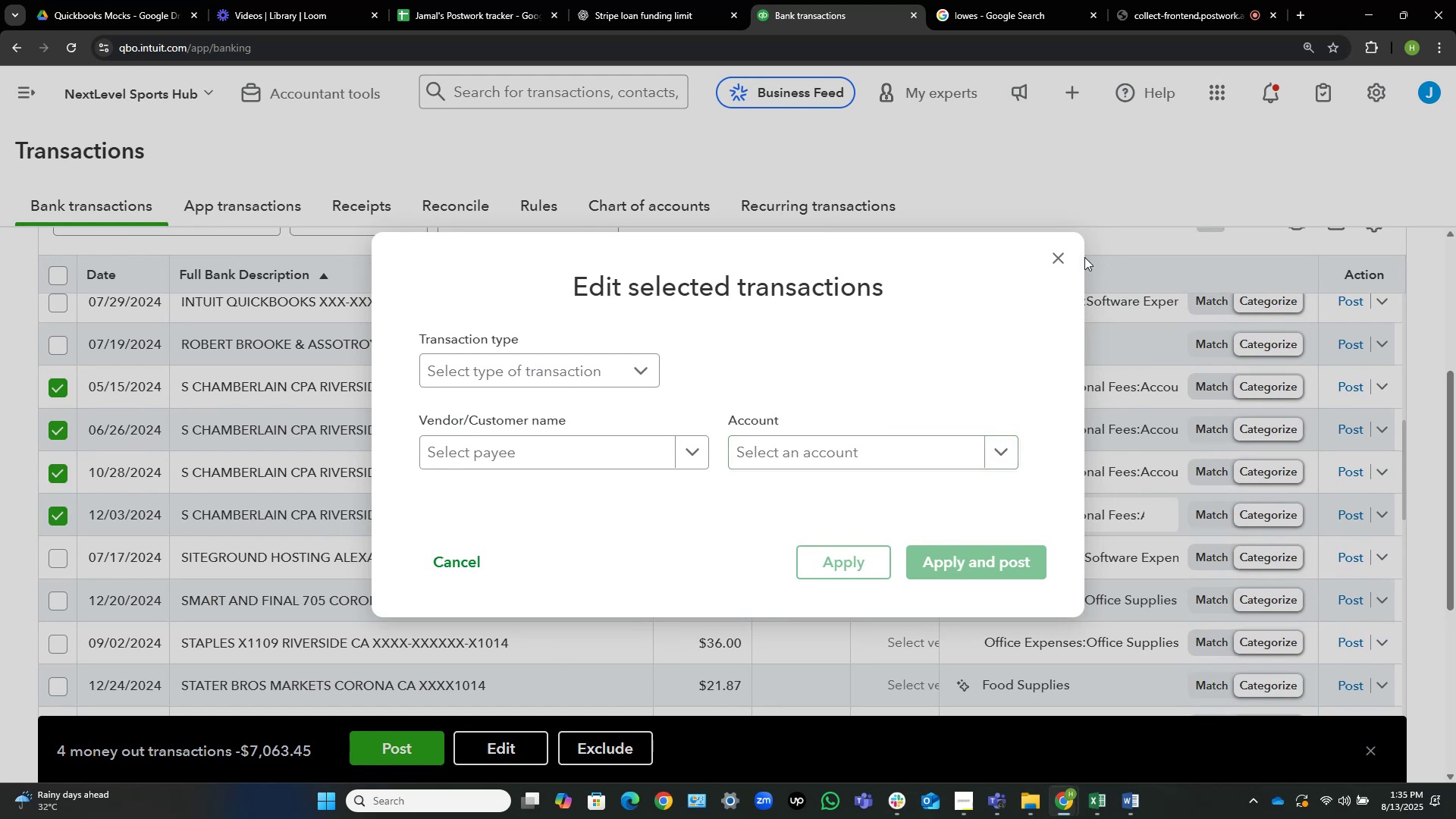 
left_click([1054, 262])
 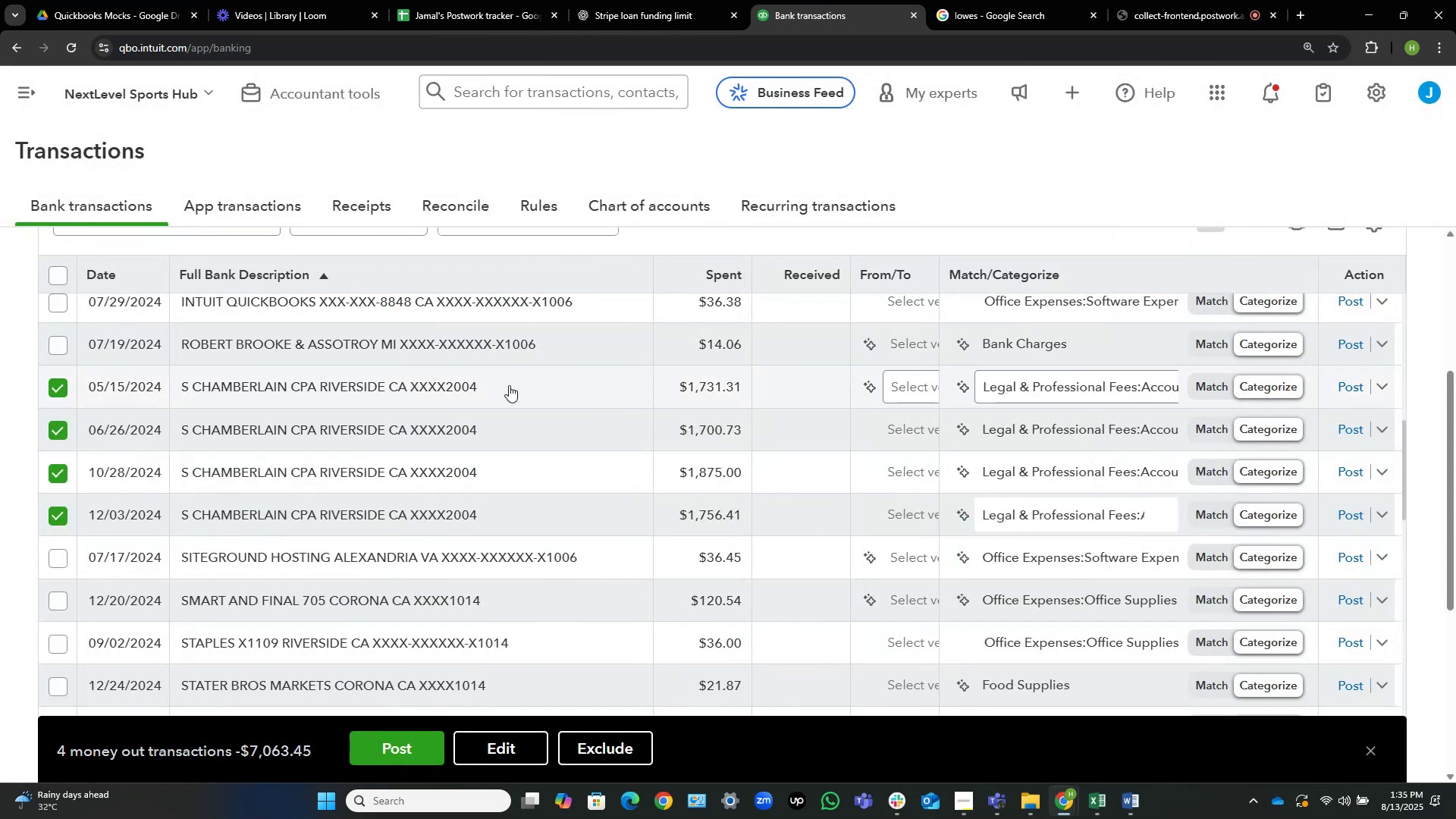 
left_click([507, 385])
 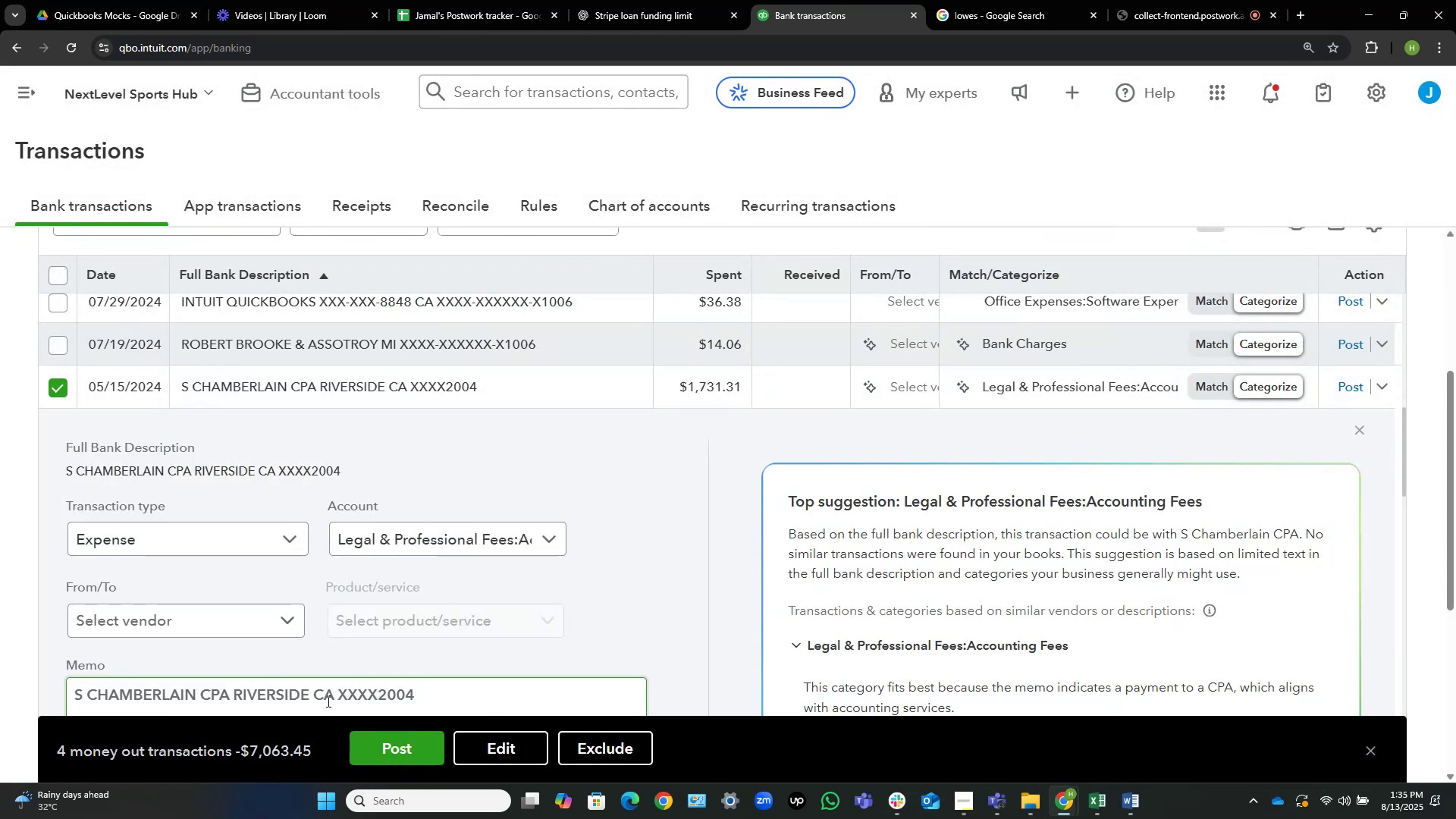 
left_click_drag(start_coordinate=[334, 698], to_coordinate=[67, 675])
 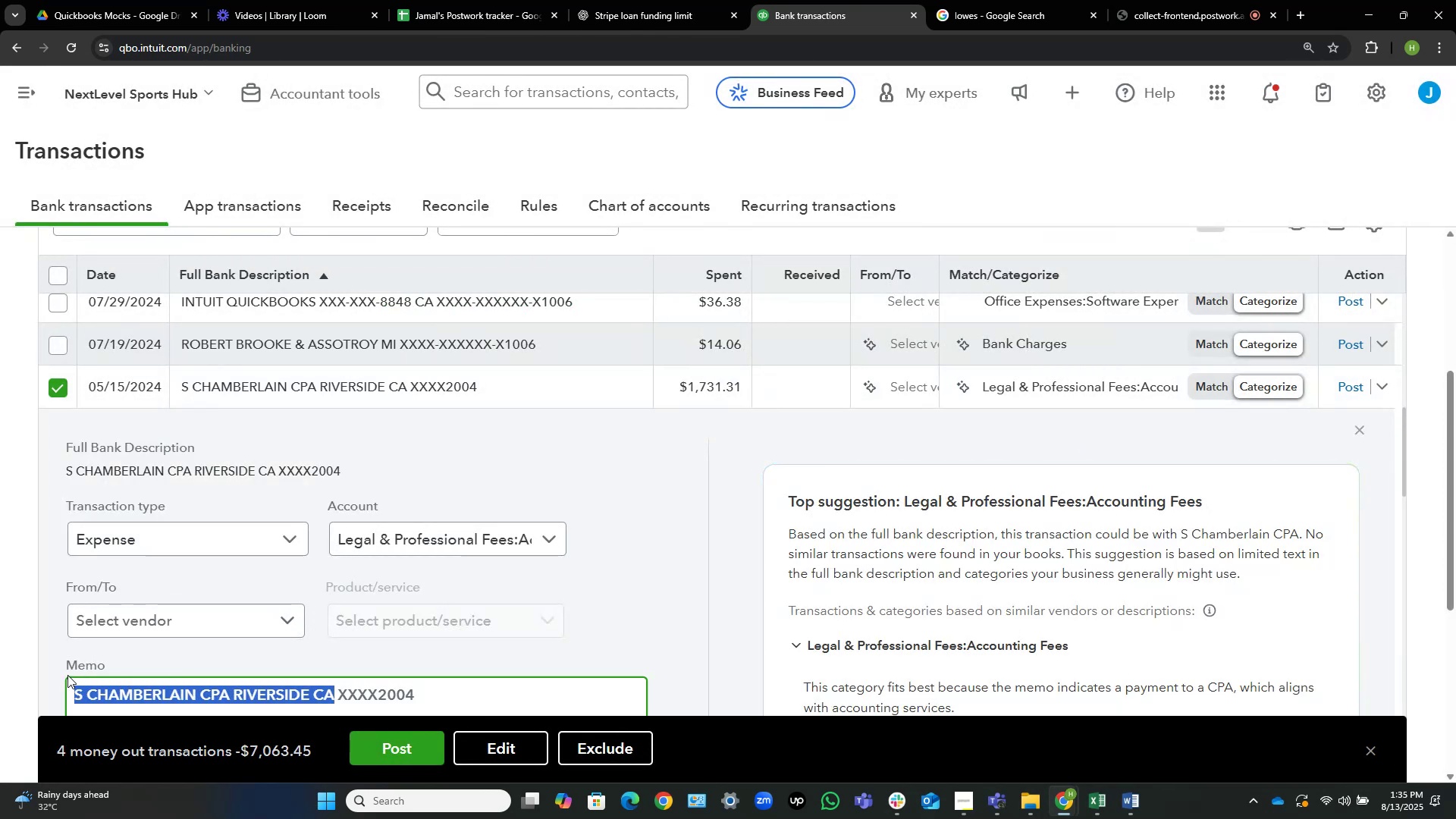 
key(Control+C)
 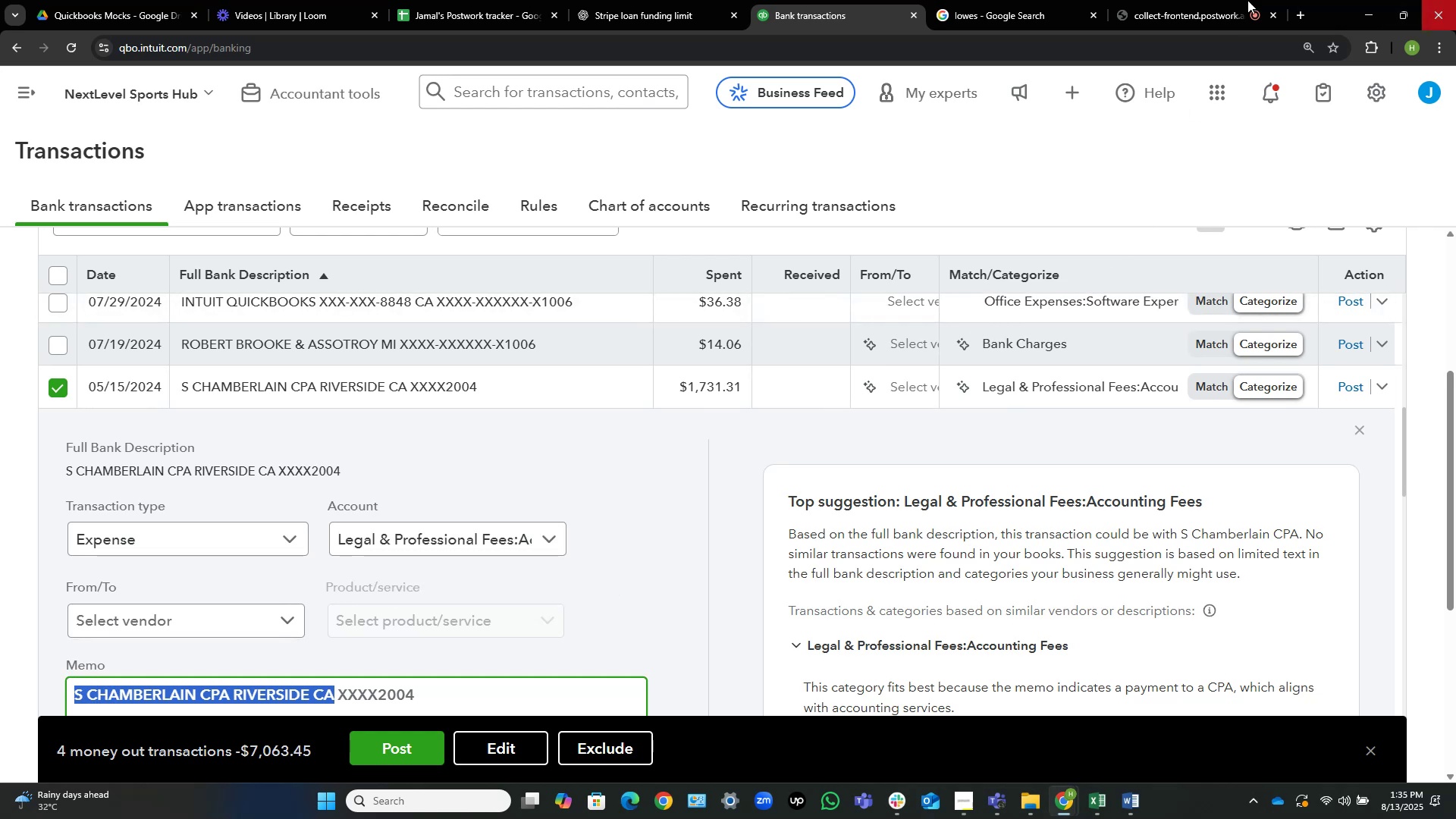 
left_click([1006, 0])
 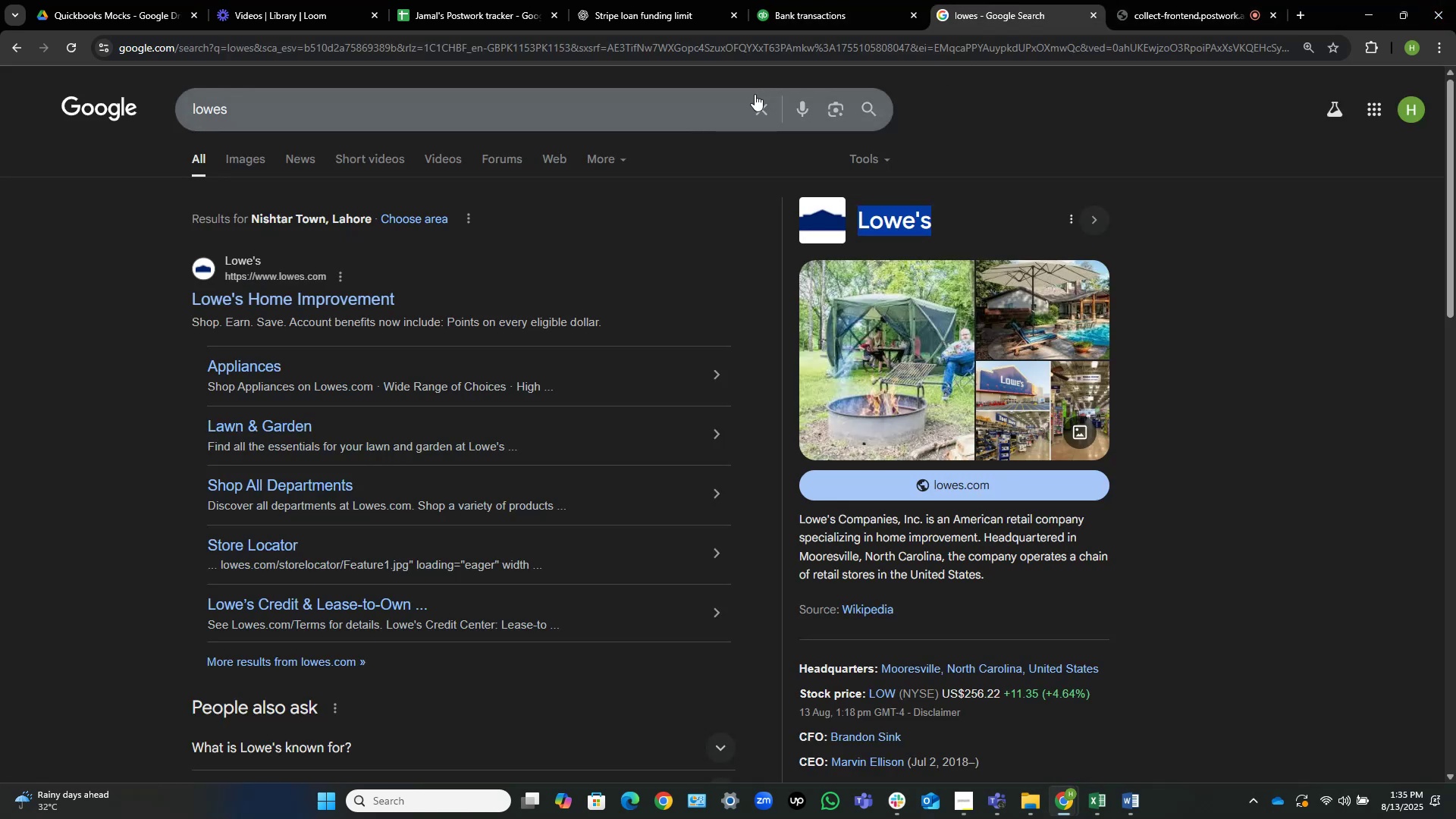 
left_click([752, 100])
 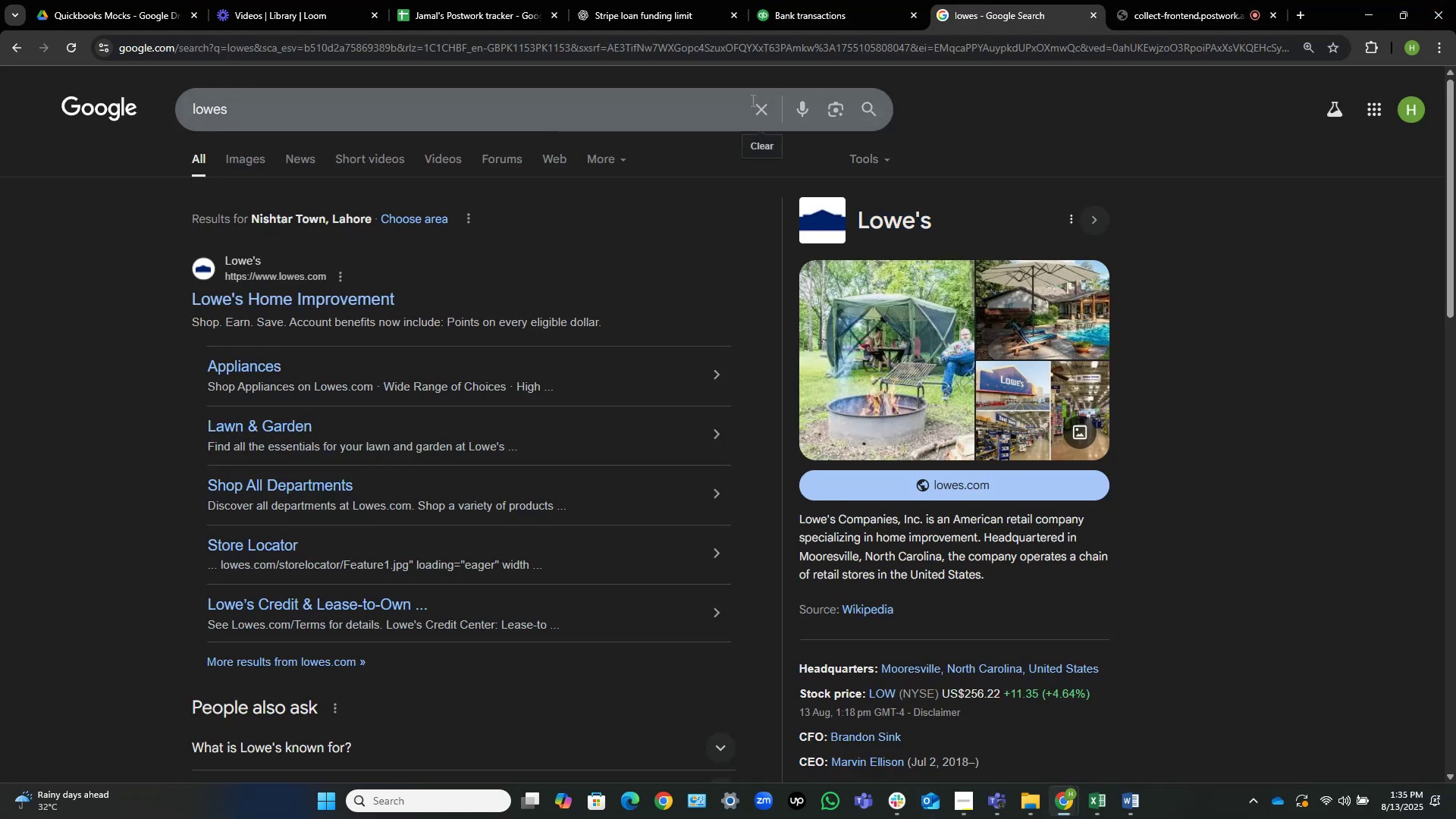 
key(Control+V)
 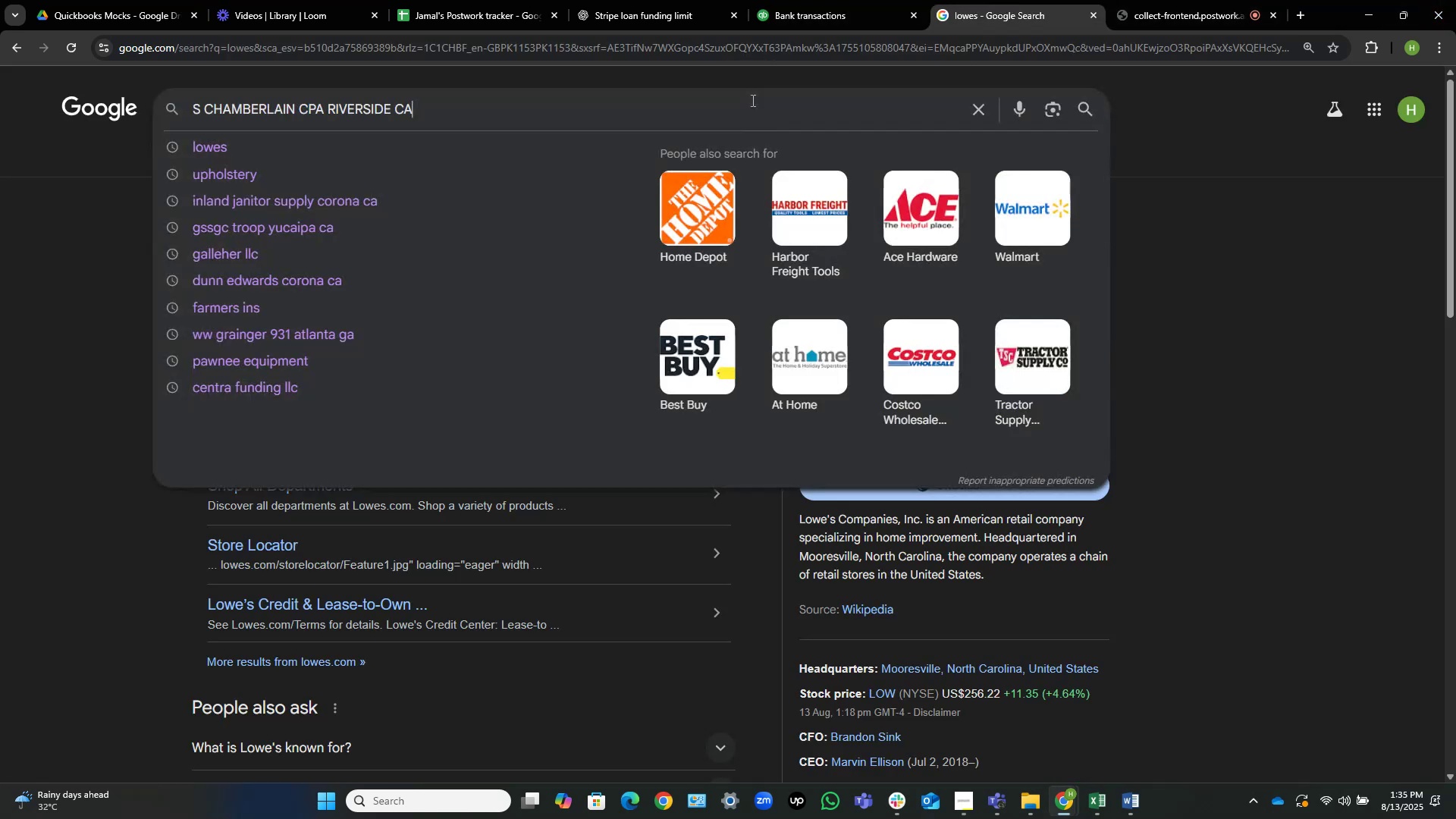 
key(NumpadEnter)
 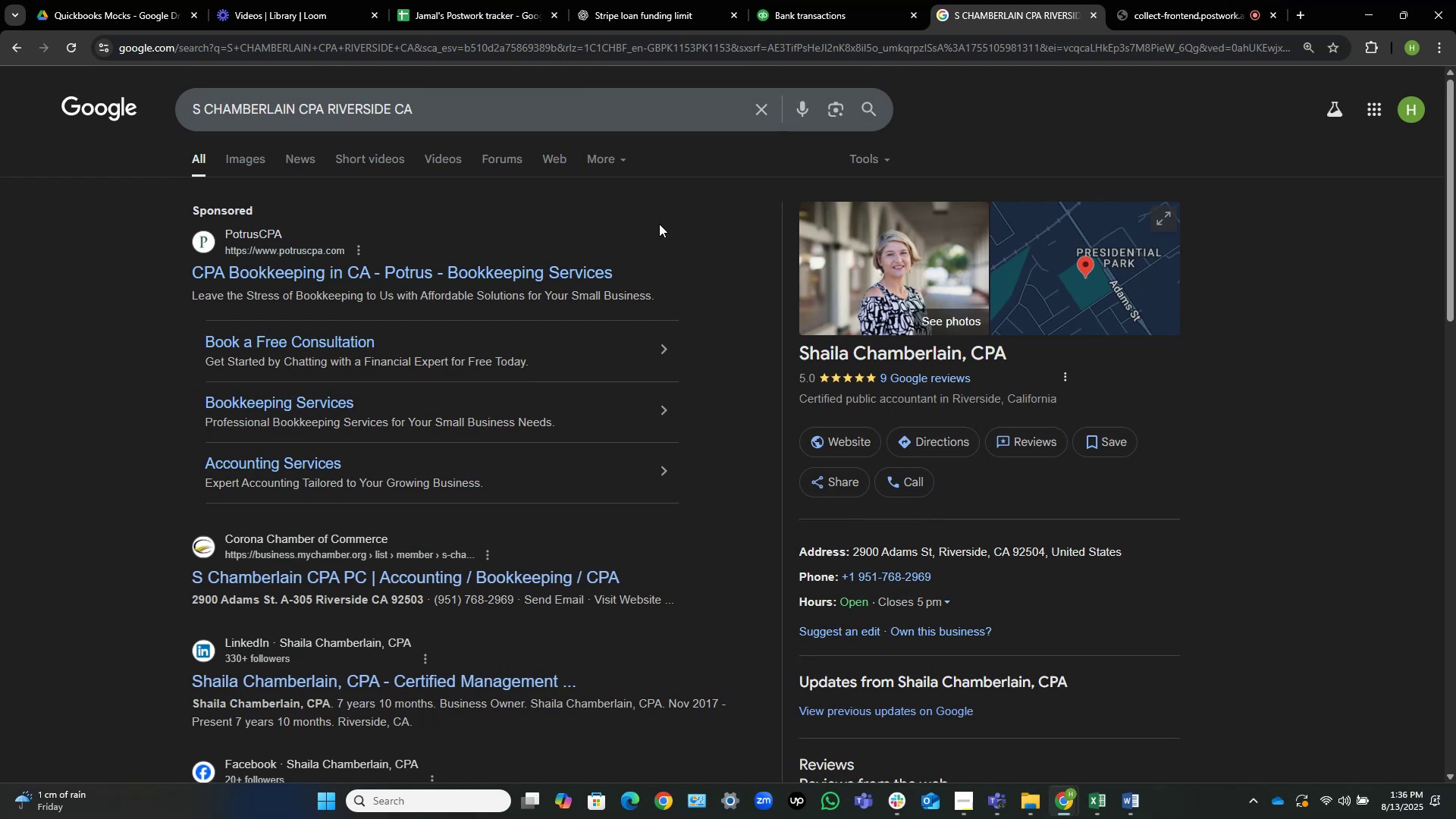 
wait(25.13)
 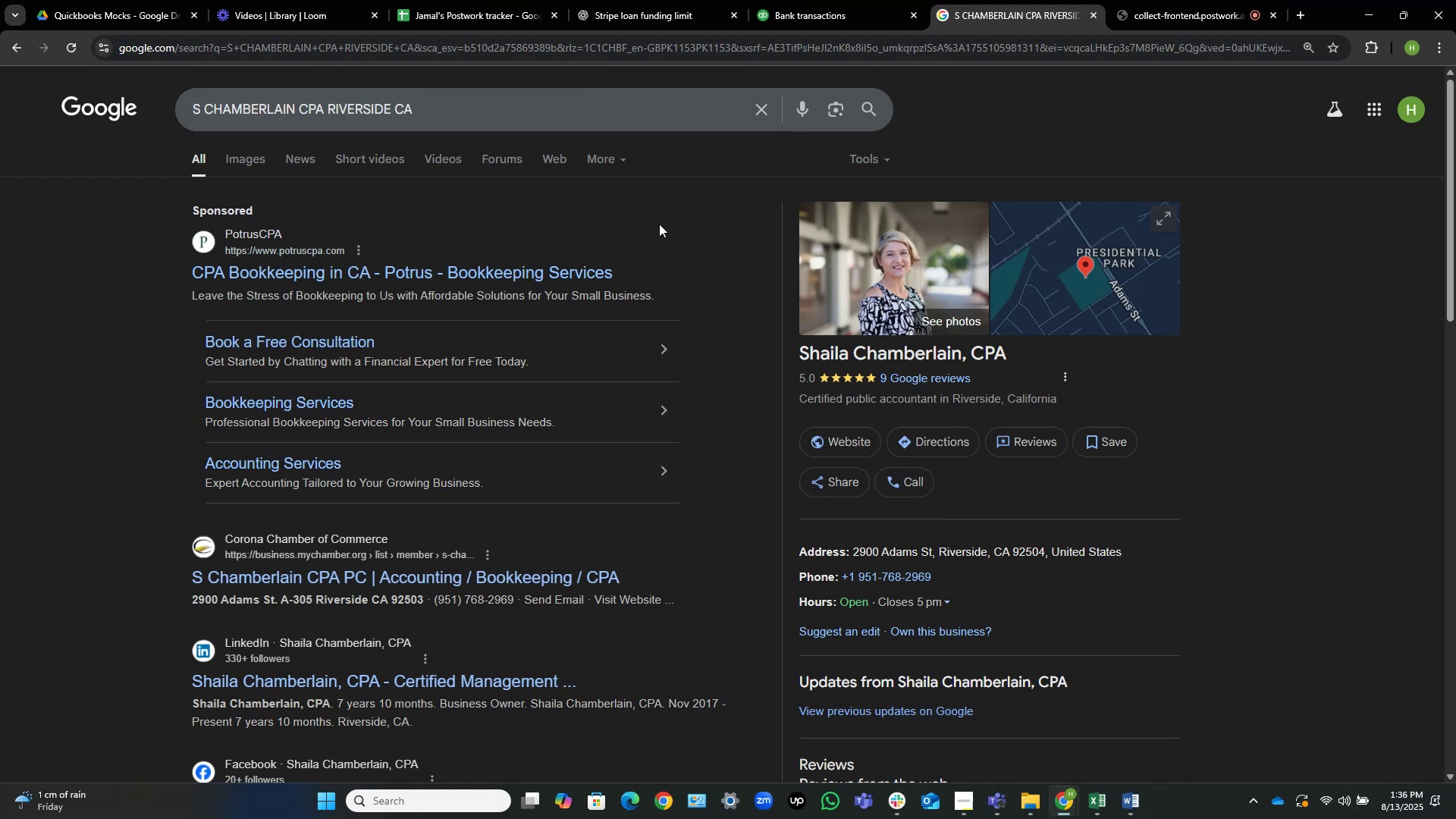 
left_click([757, 105])
 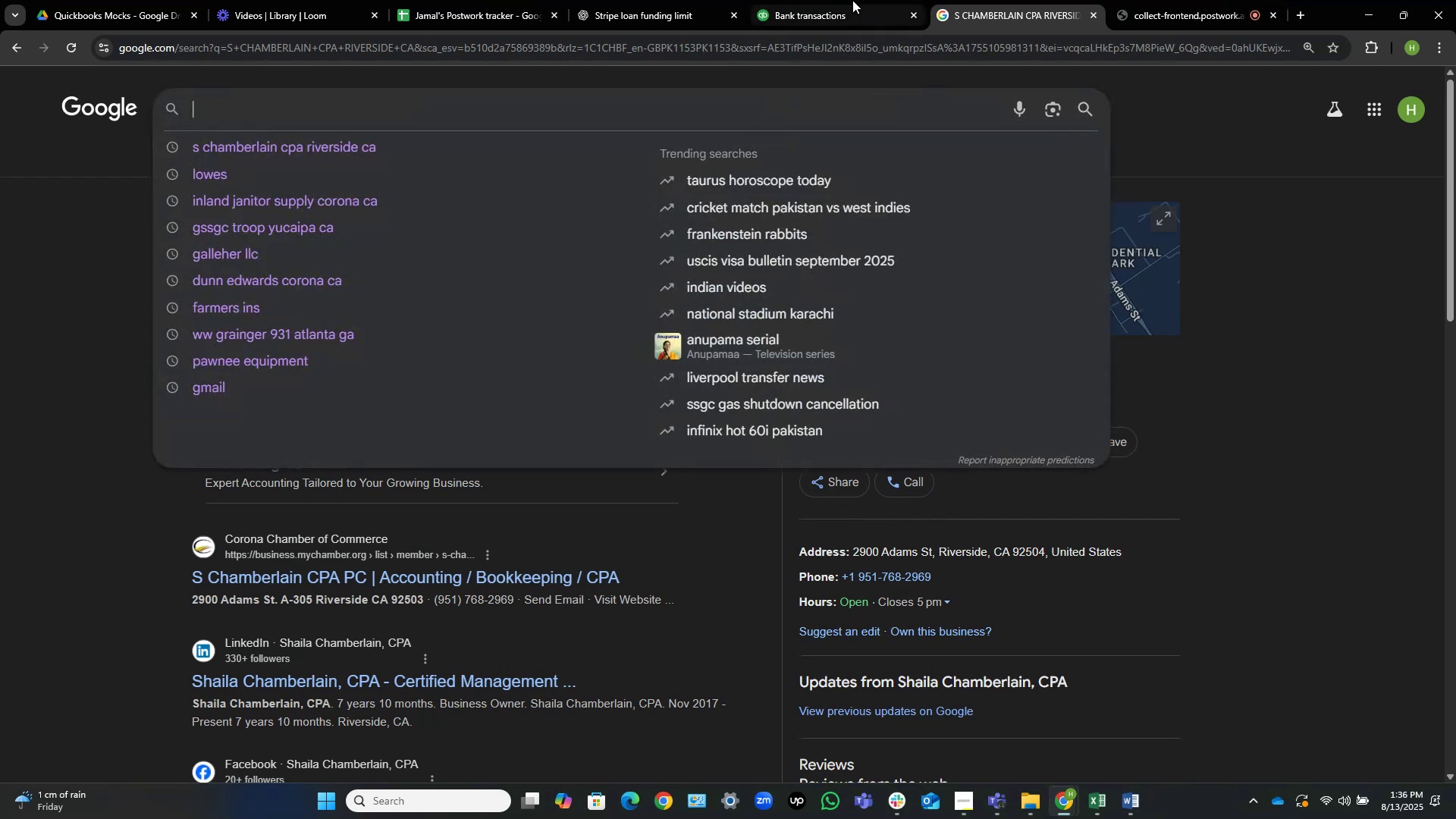 
left_click([845, 0])
 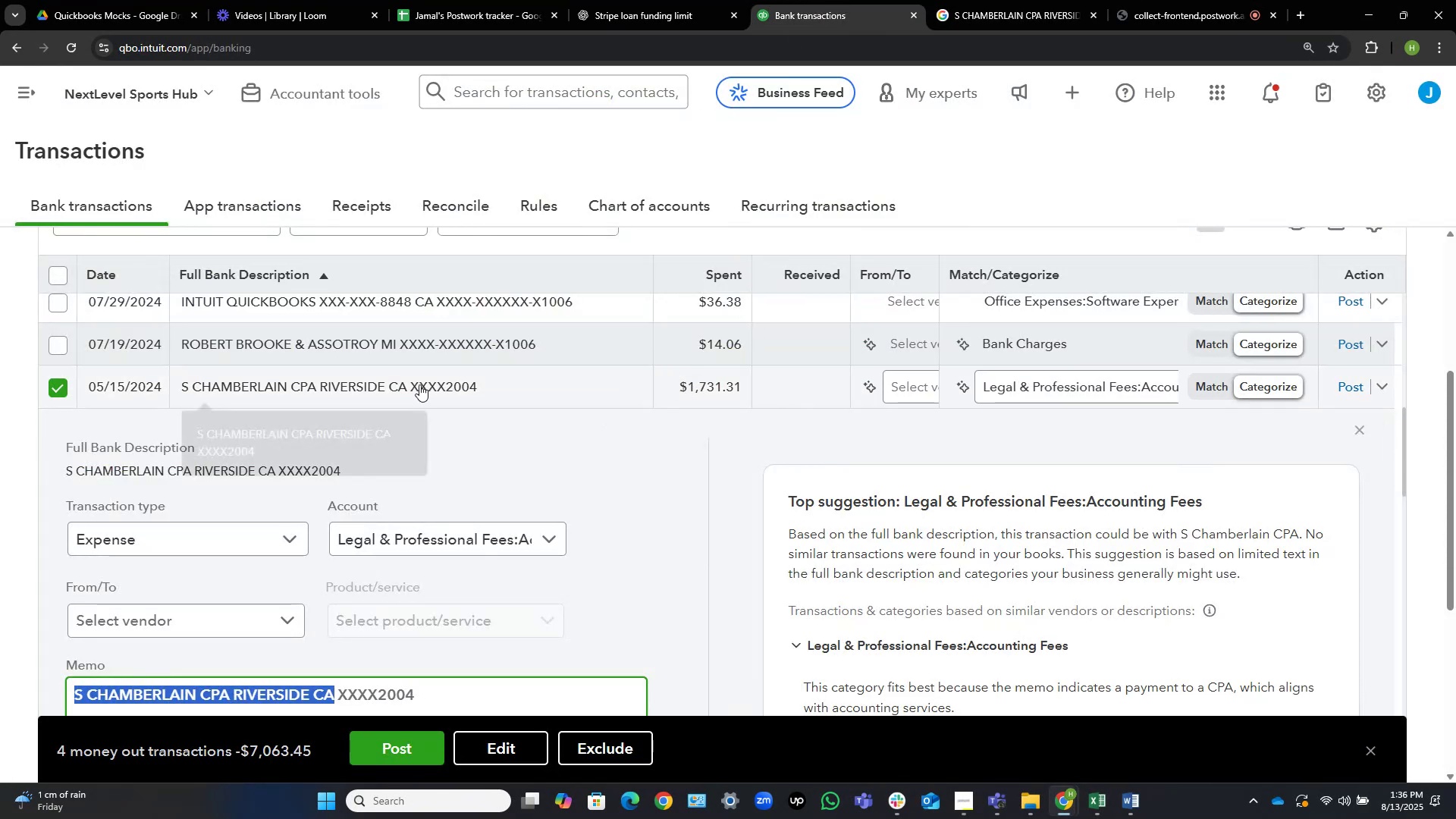 
scroll: coordinate [609, 475], scroll_direction: down, amount: 2.0
 